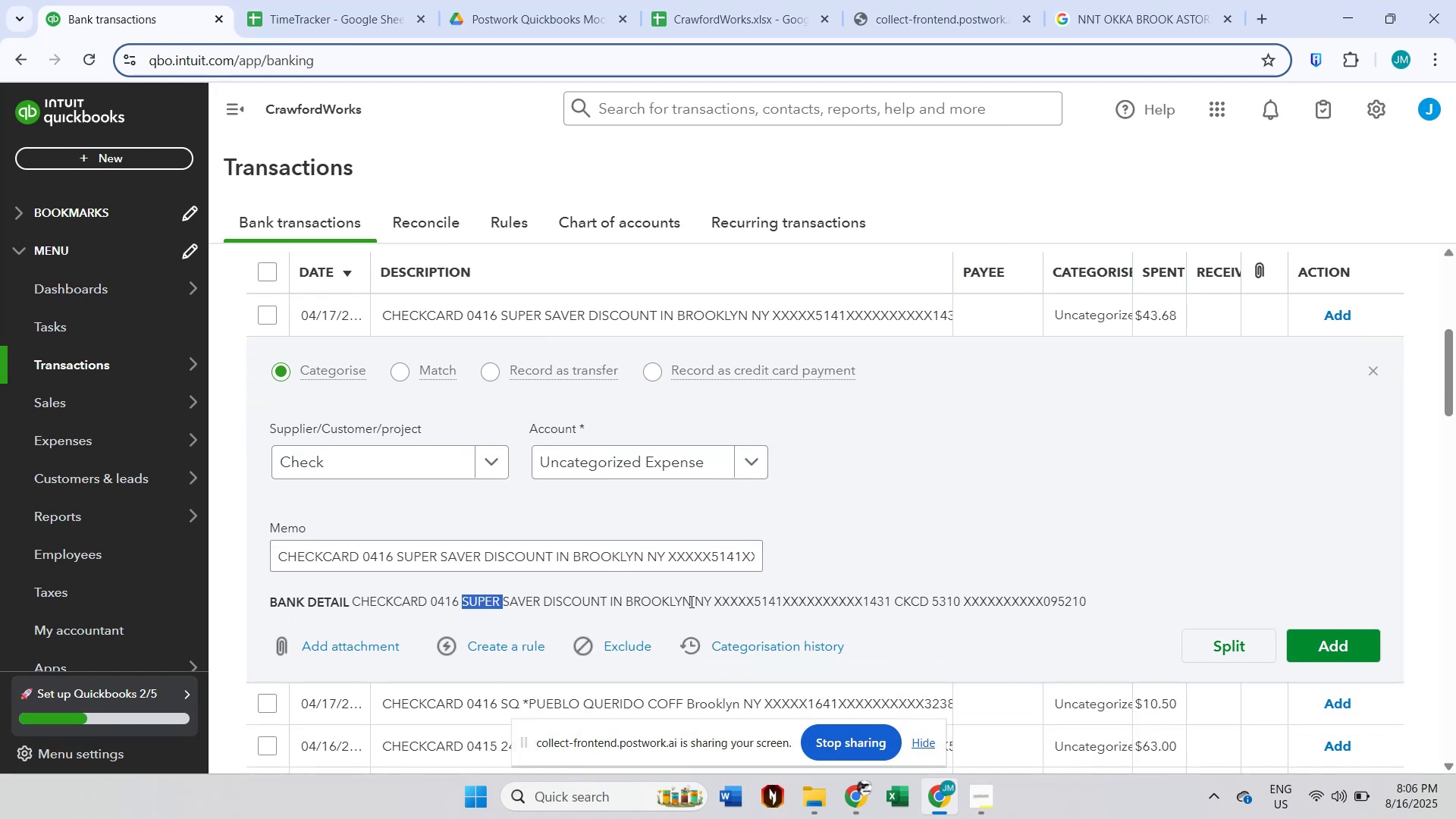 
hold_key(key=ShiftLeft, duration=1.38)
left_click([540, 601])
 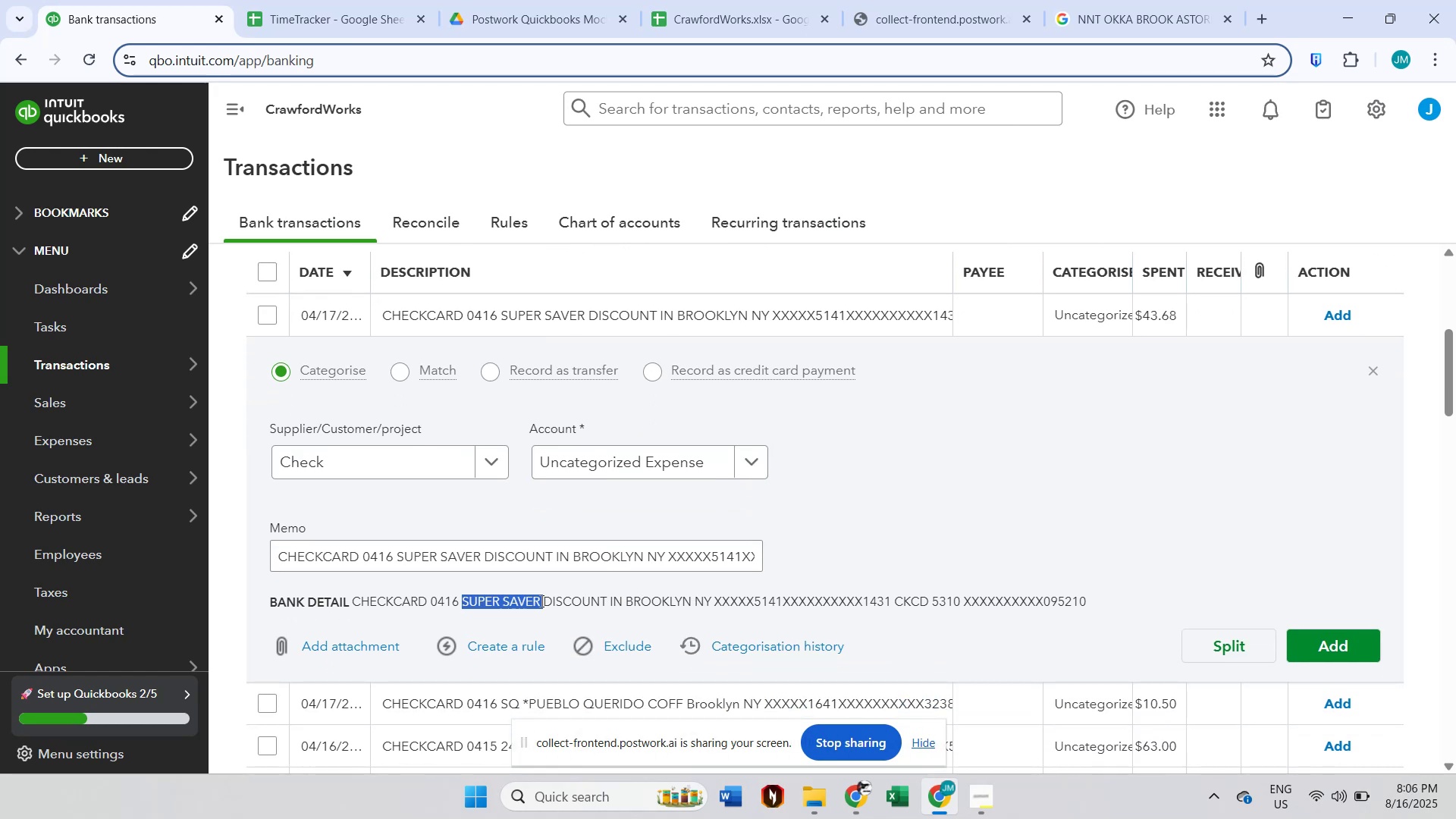 
key(Control+ControlLeft)
 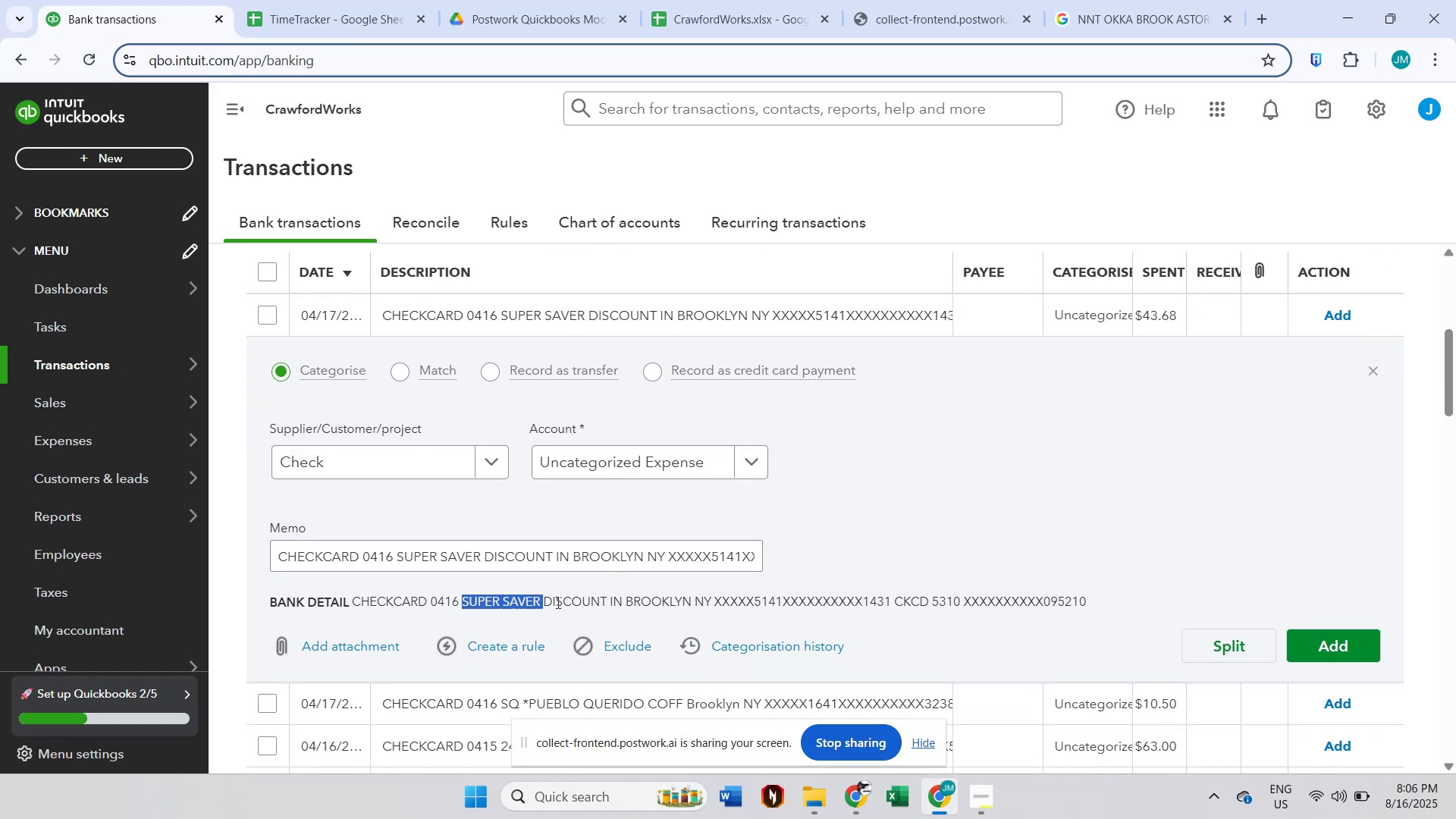 
key(Control+C)
 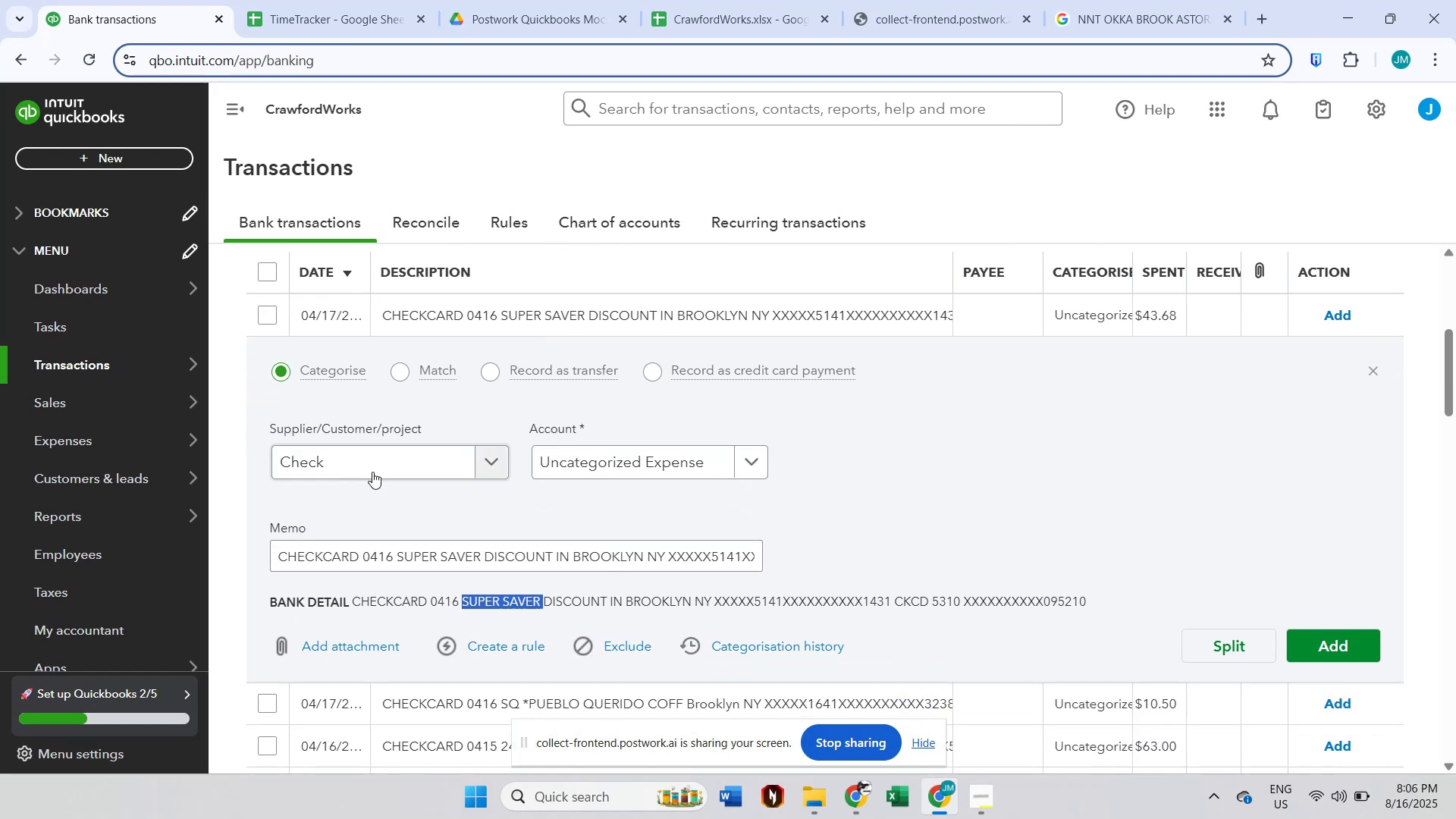 
left_click([366, 467])
 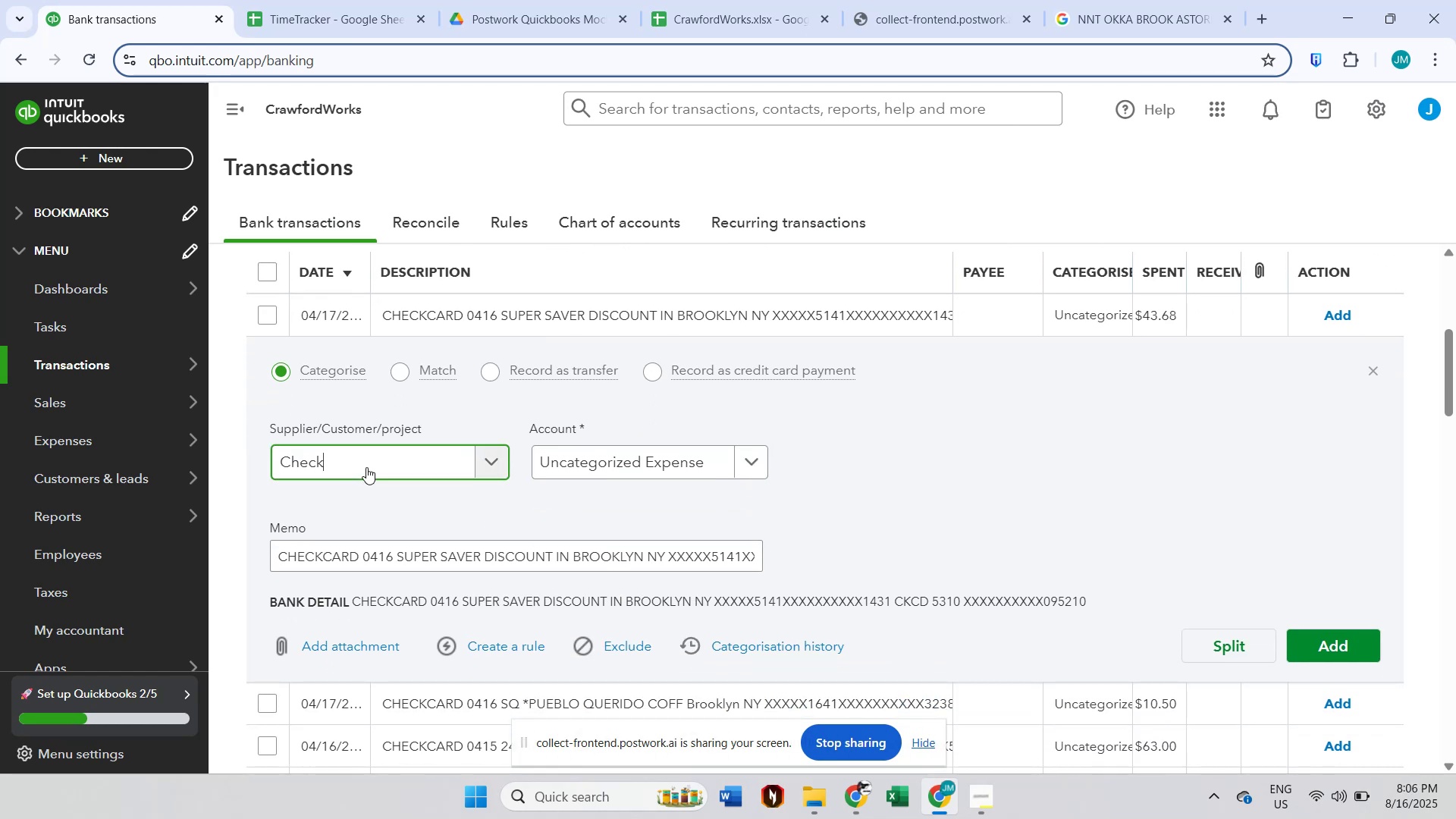 
key(Control+ControlLeft)
 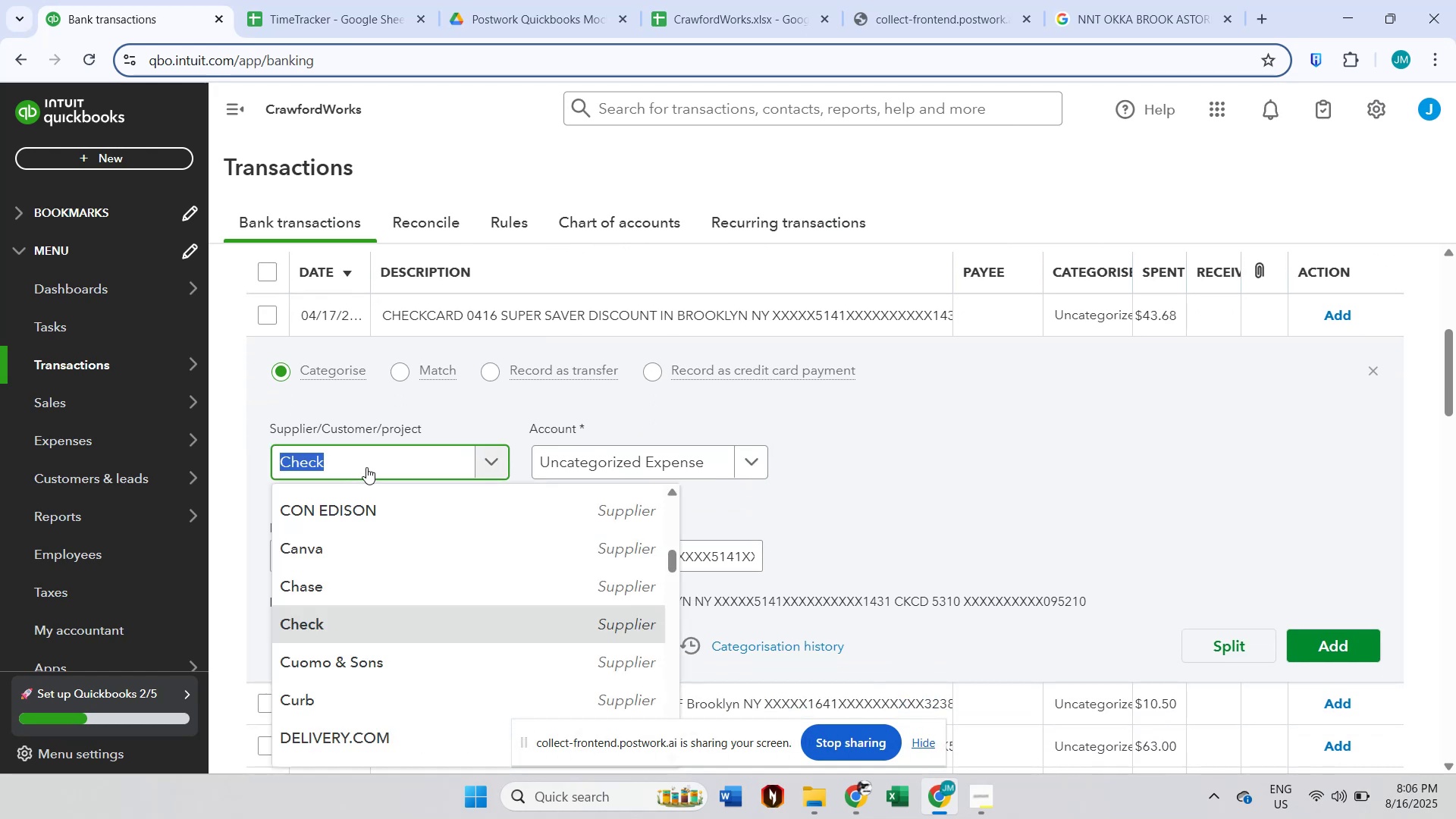 
key(Control+V)
 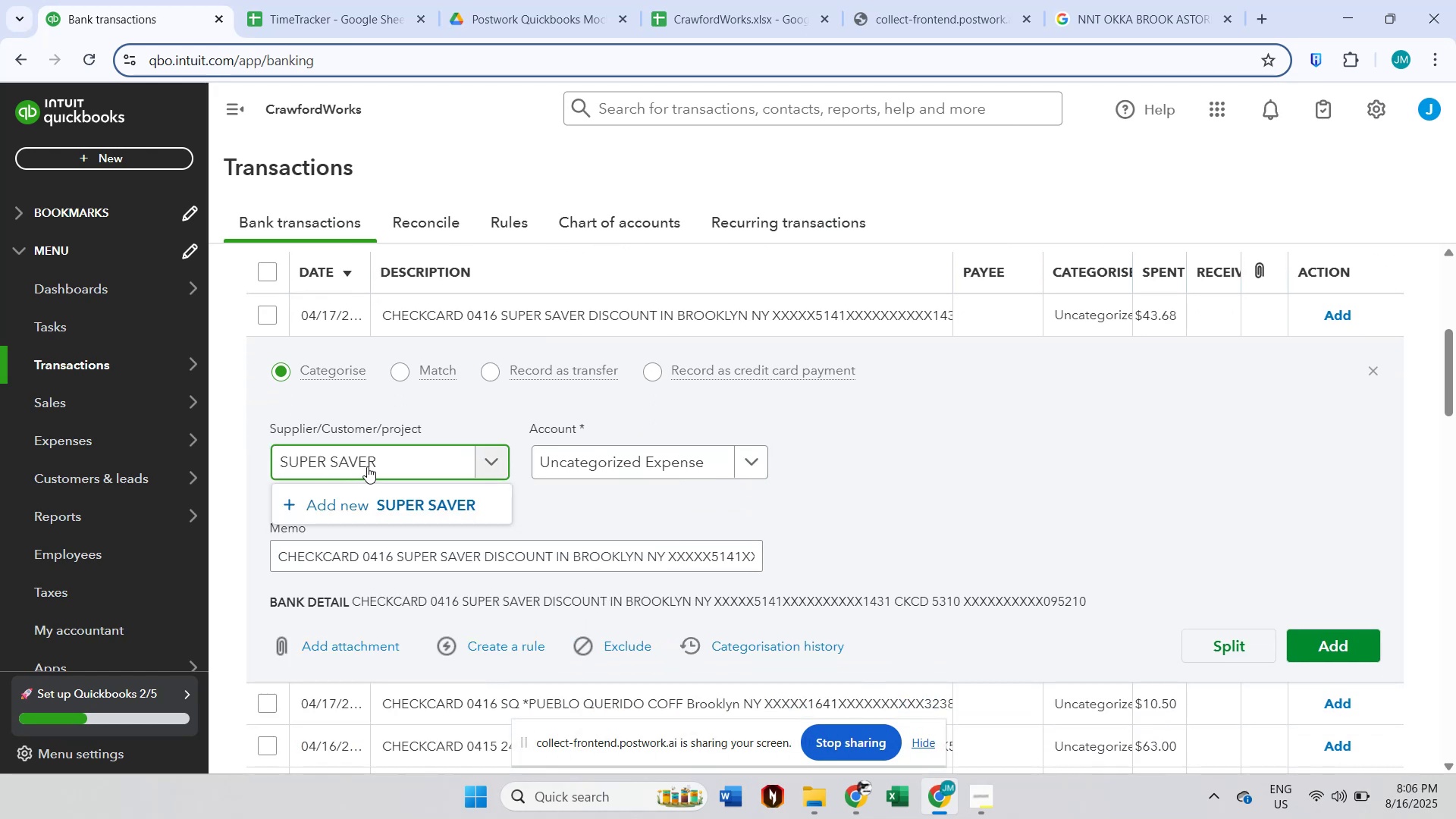 
key(Backspace)
 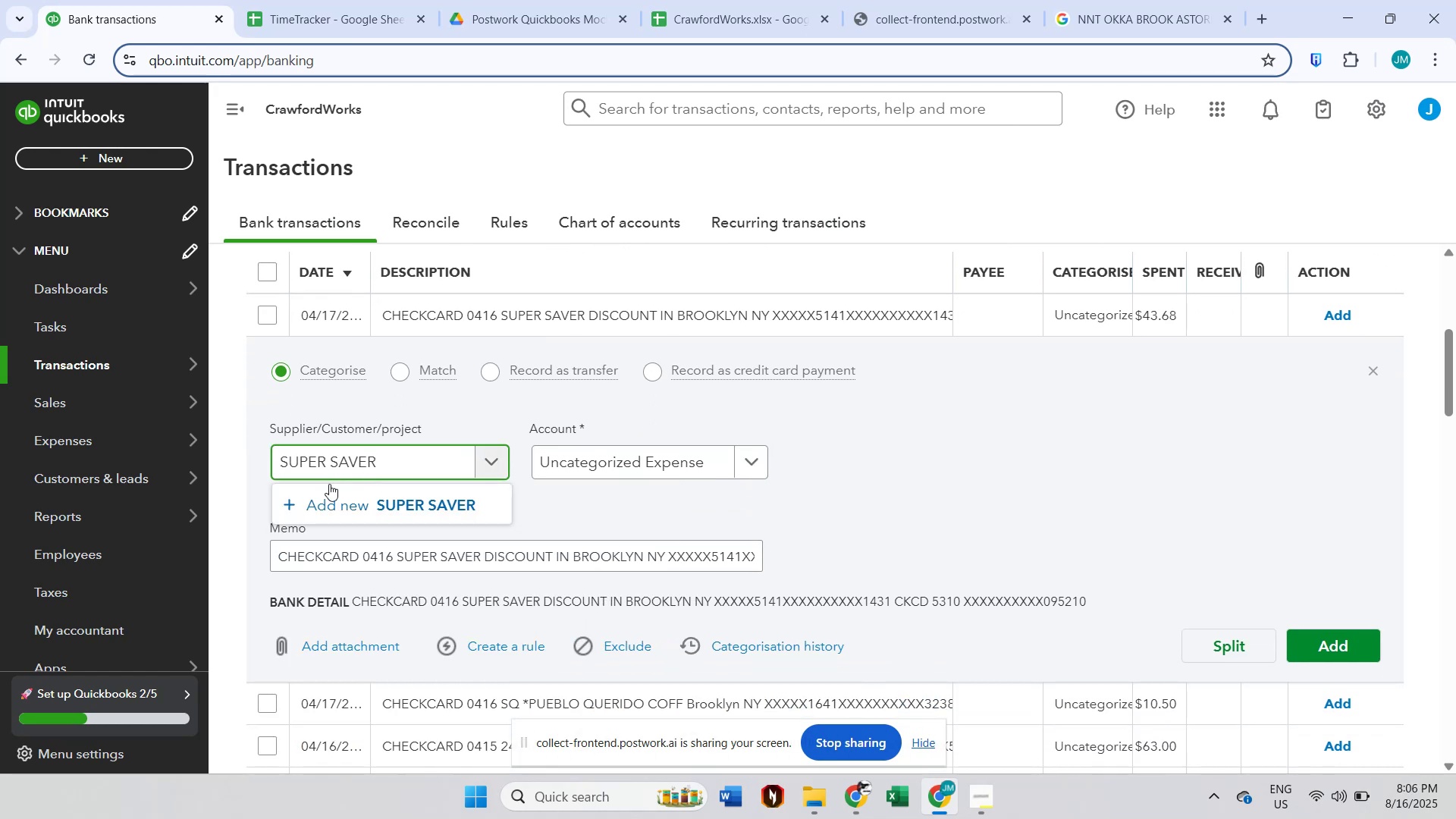 
left_click([345, 500])
 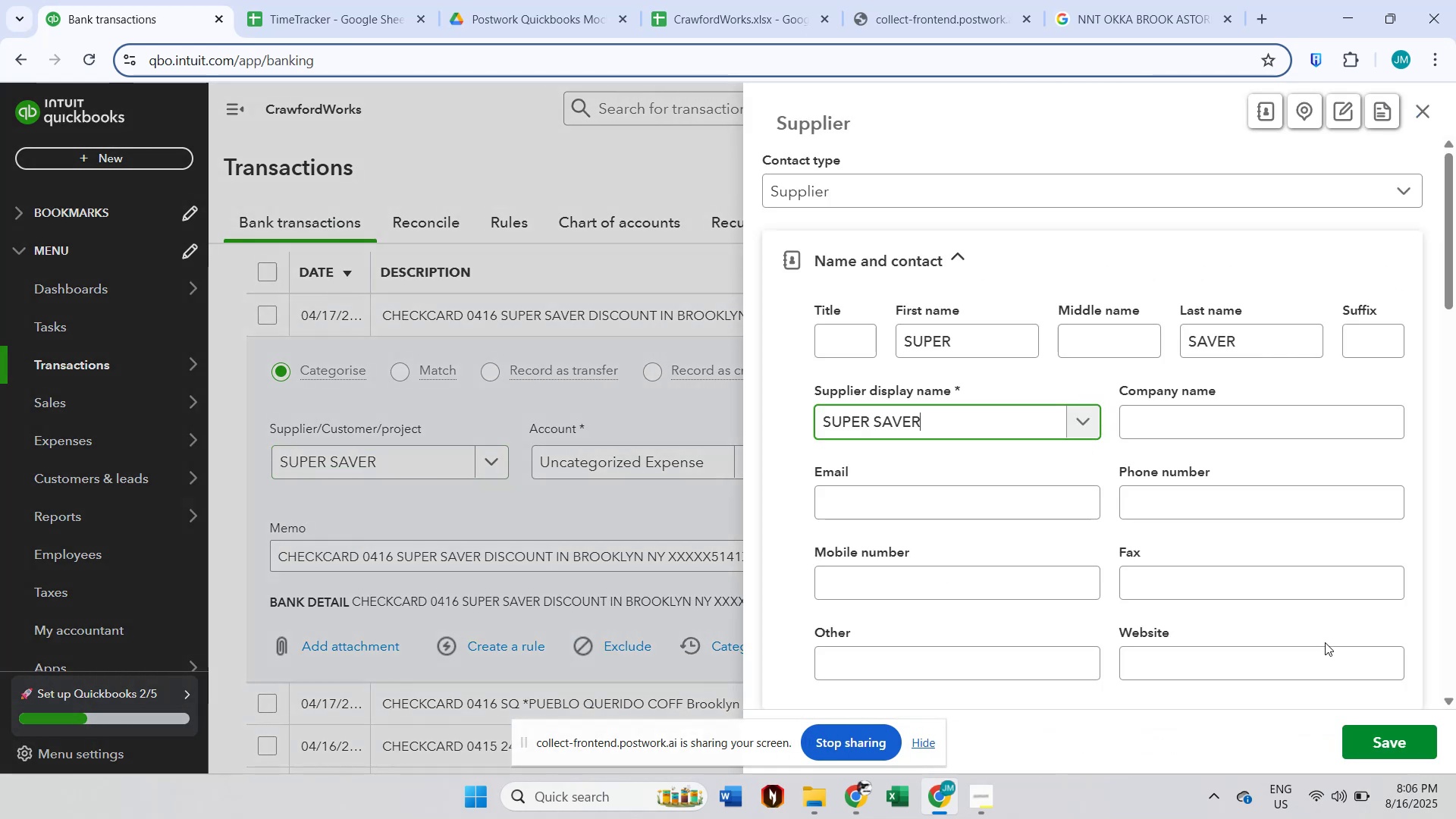 
left_click([1408, 730])
 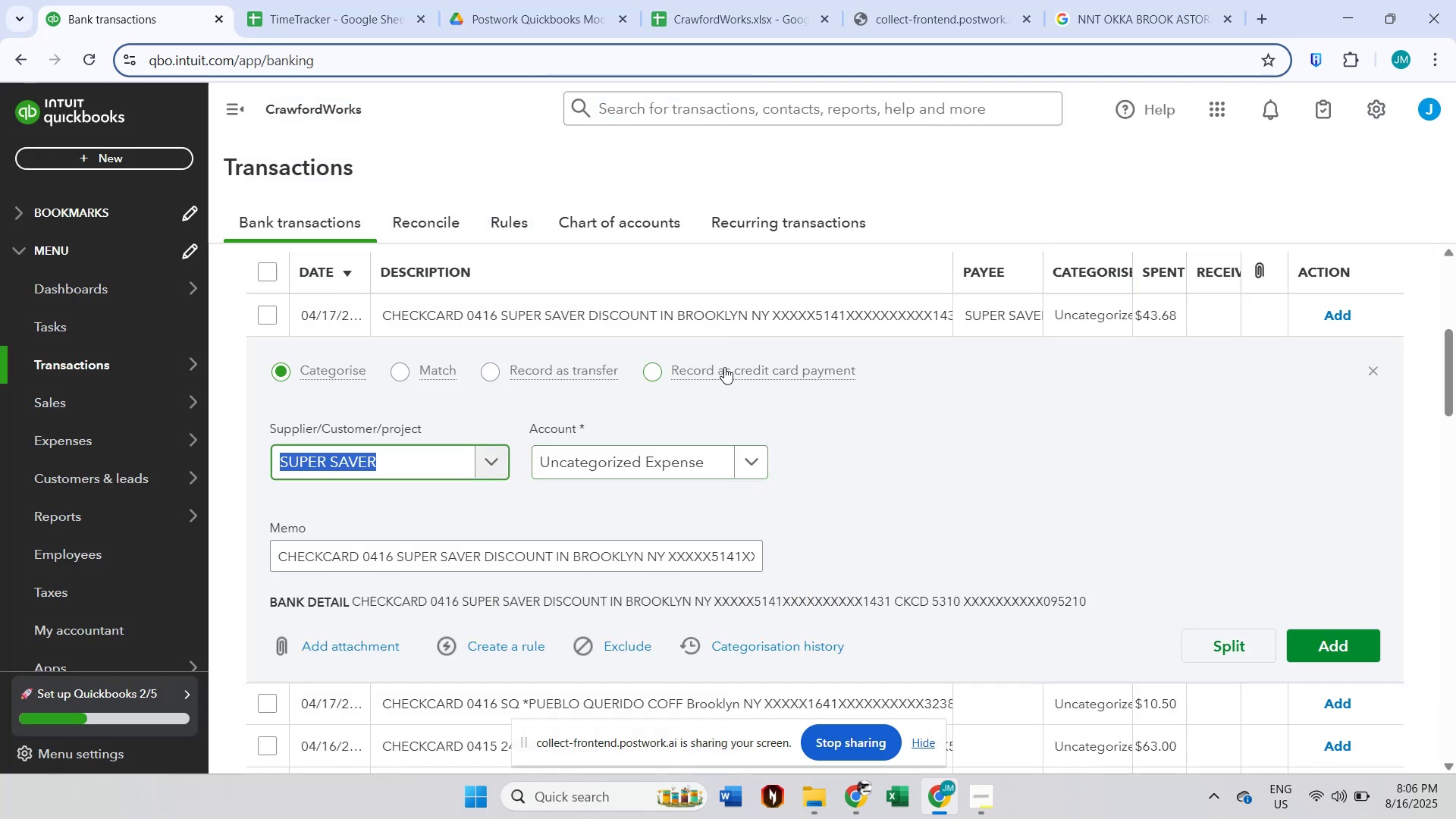 
scroll: coordinate [738, 342], scroll_direction: up, amount: 2.0
 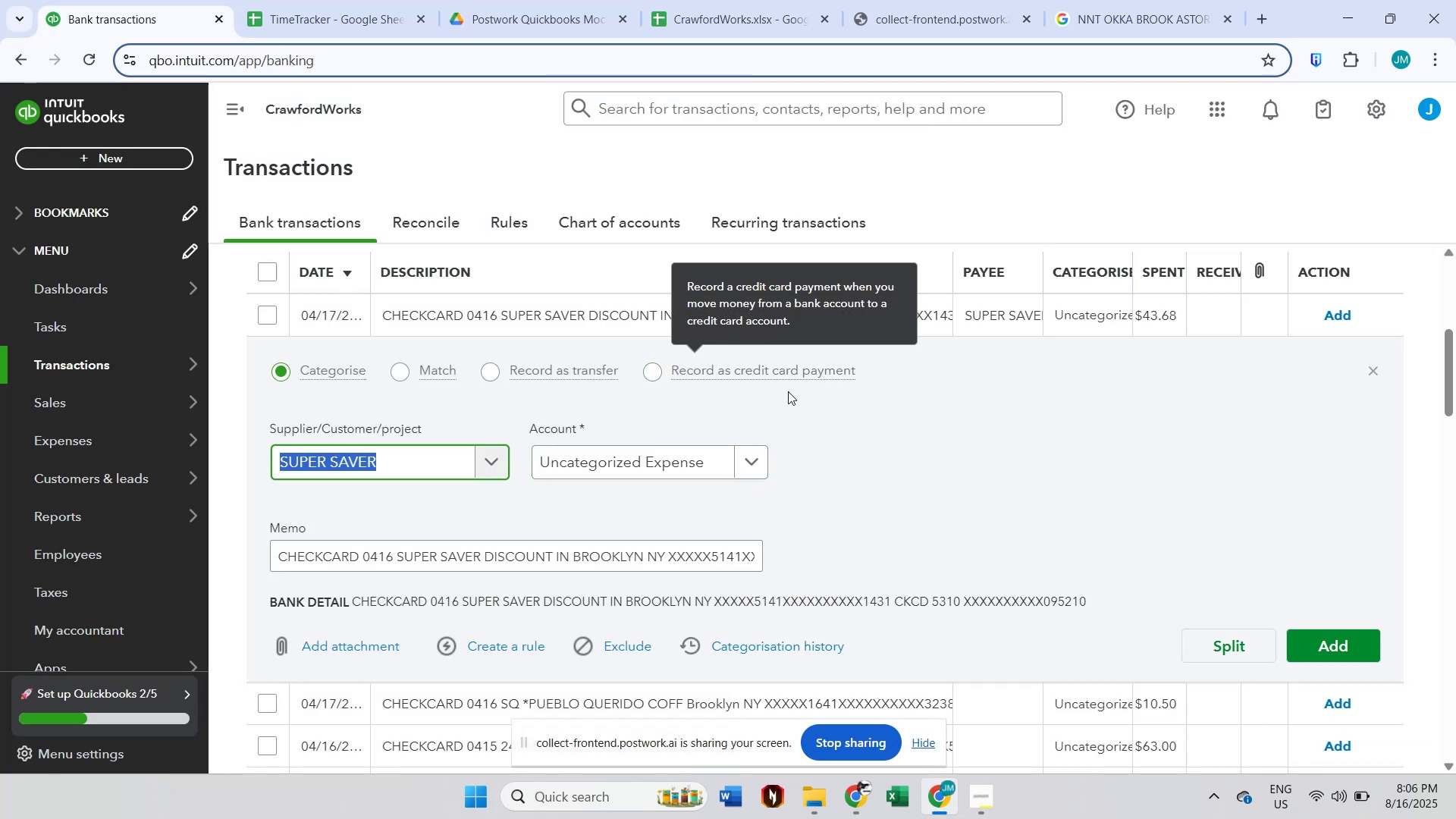 
left_click([649, 469])
 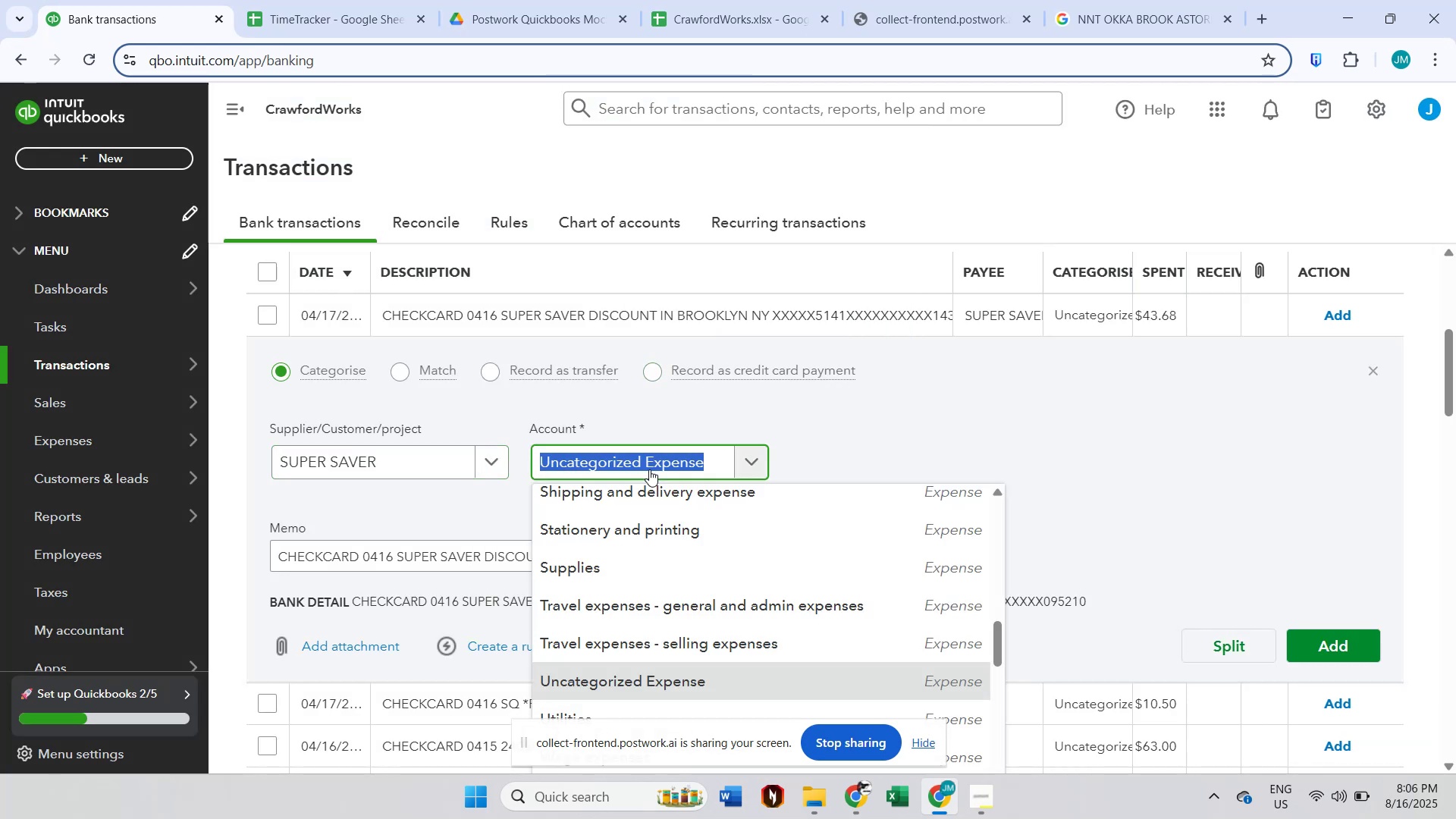 
type(other)
 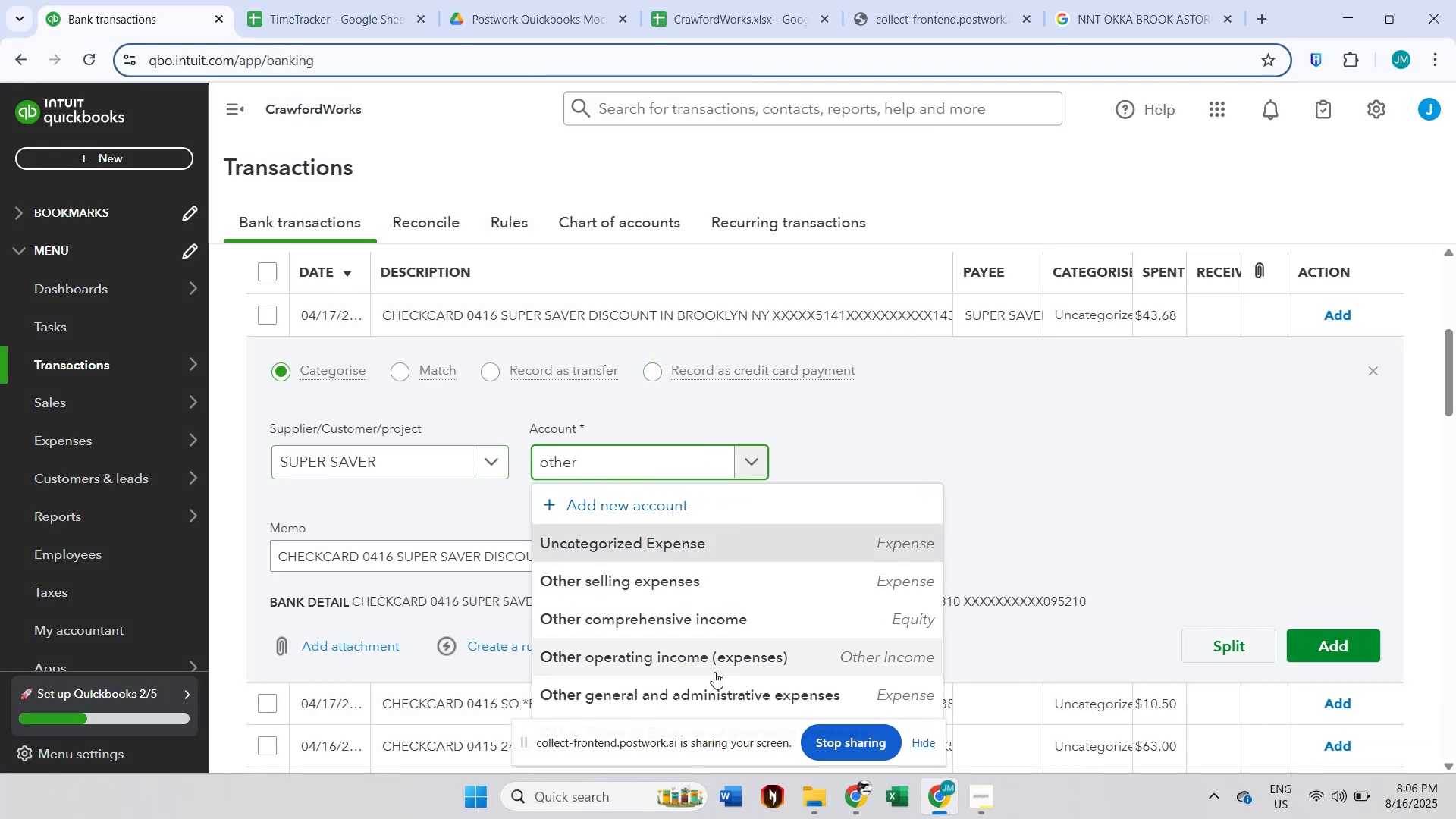 
left_click([714, 701])
 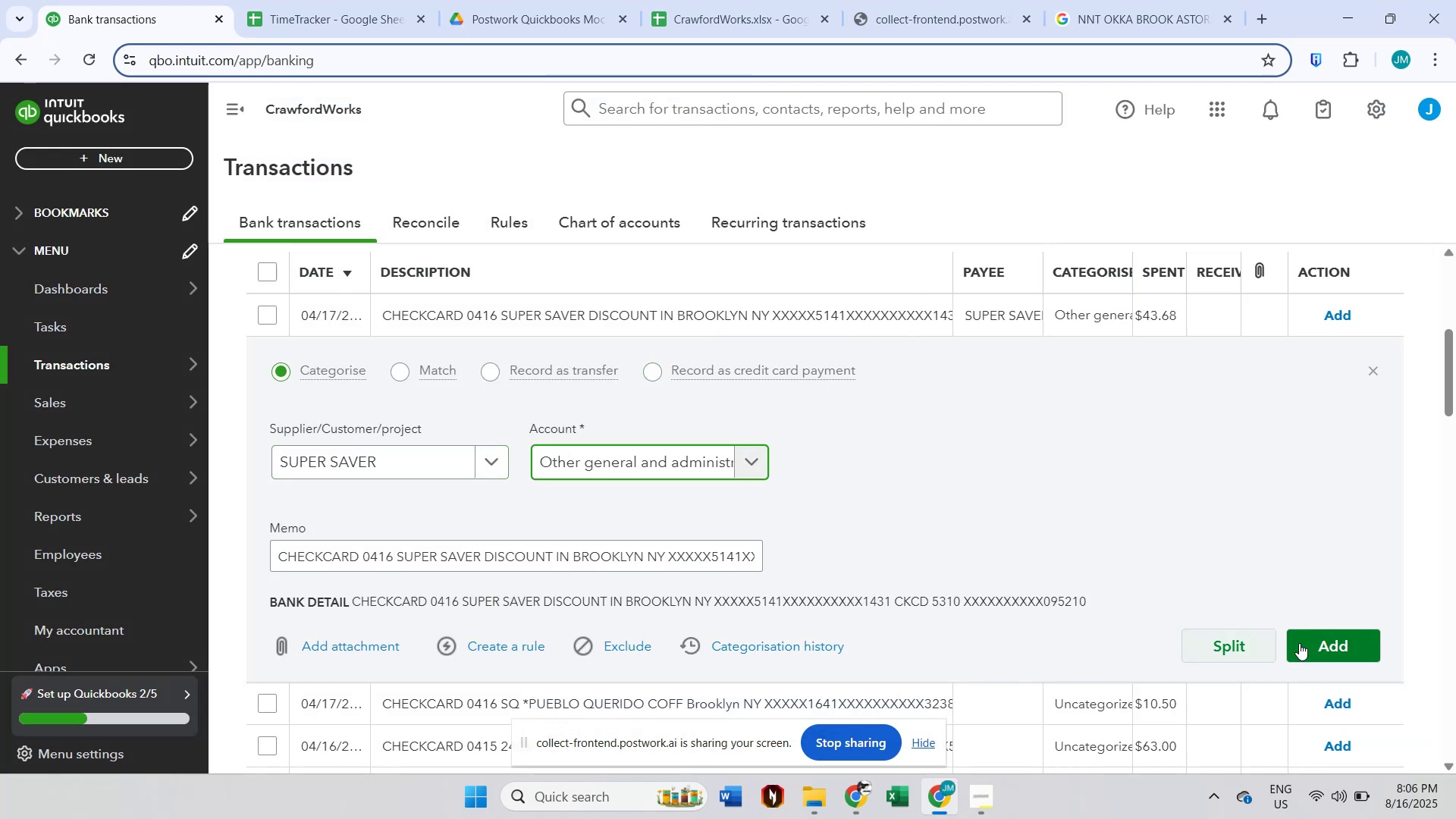 
left_click([1327, 645])
 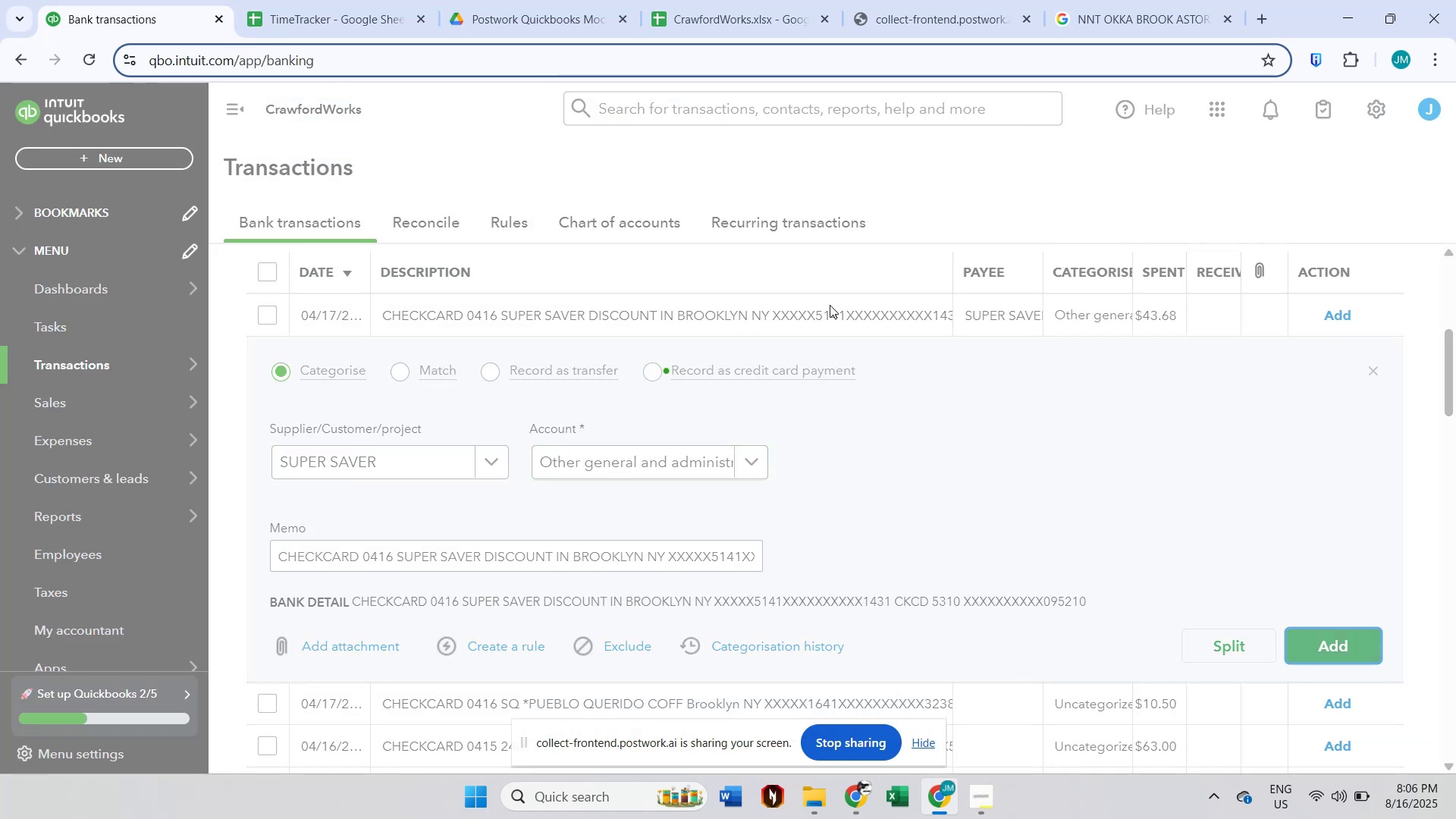 
scroll: coordinate [828, 303], scroll_direction: up, amount: 3.0
 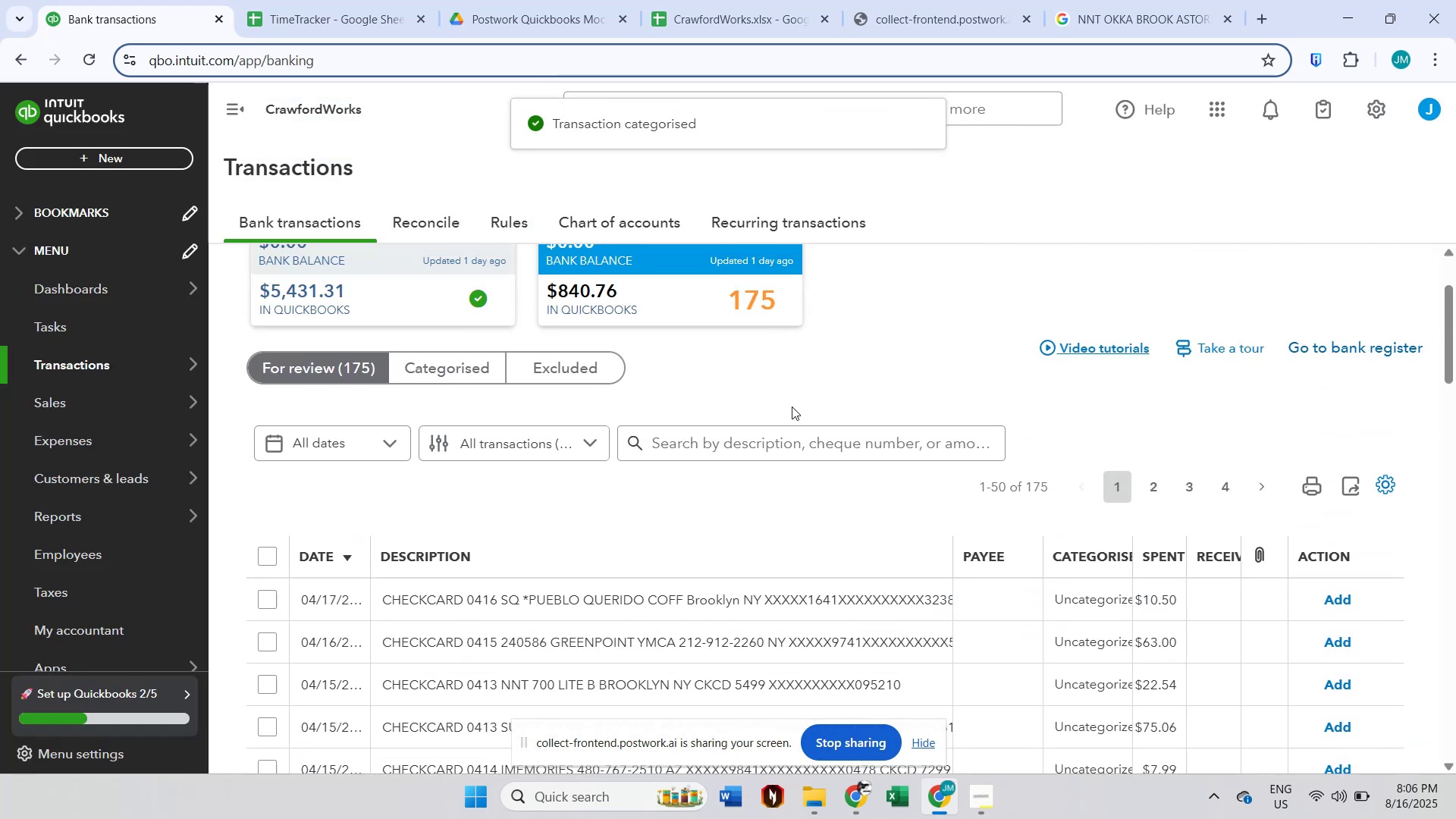 
left_click([780, 444])
 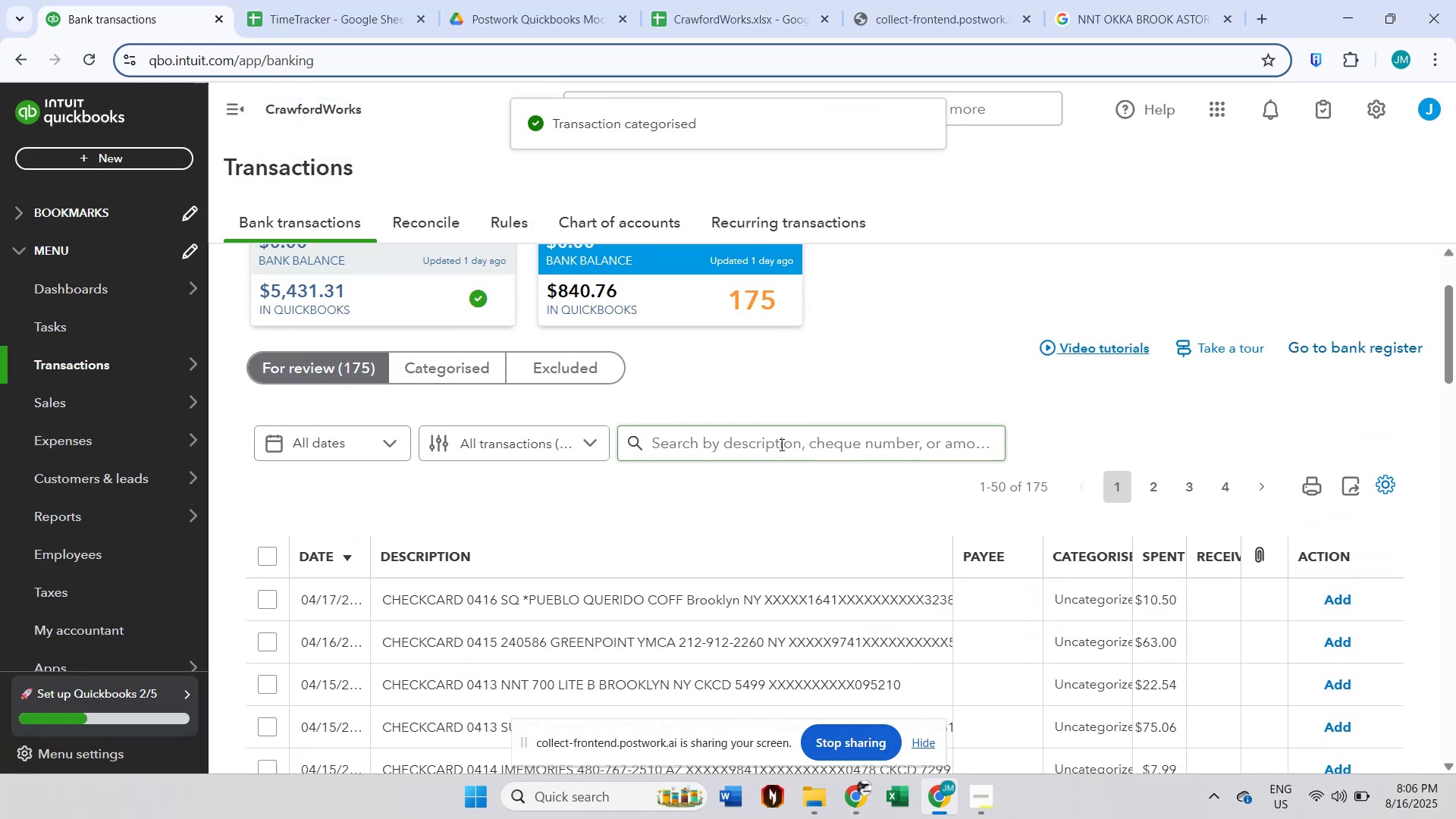 
key(Control+ControlLeft)
 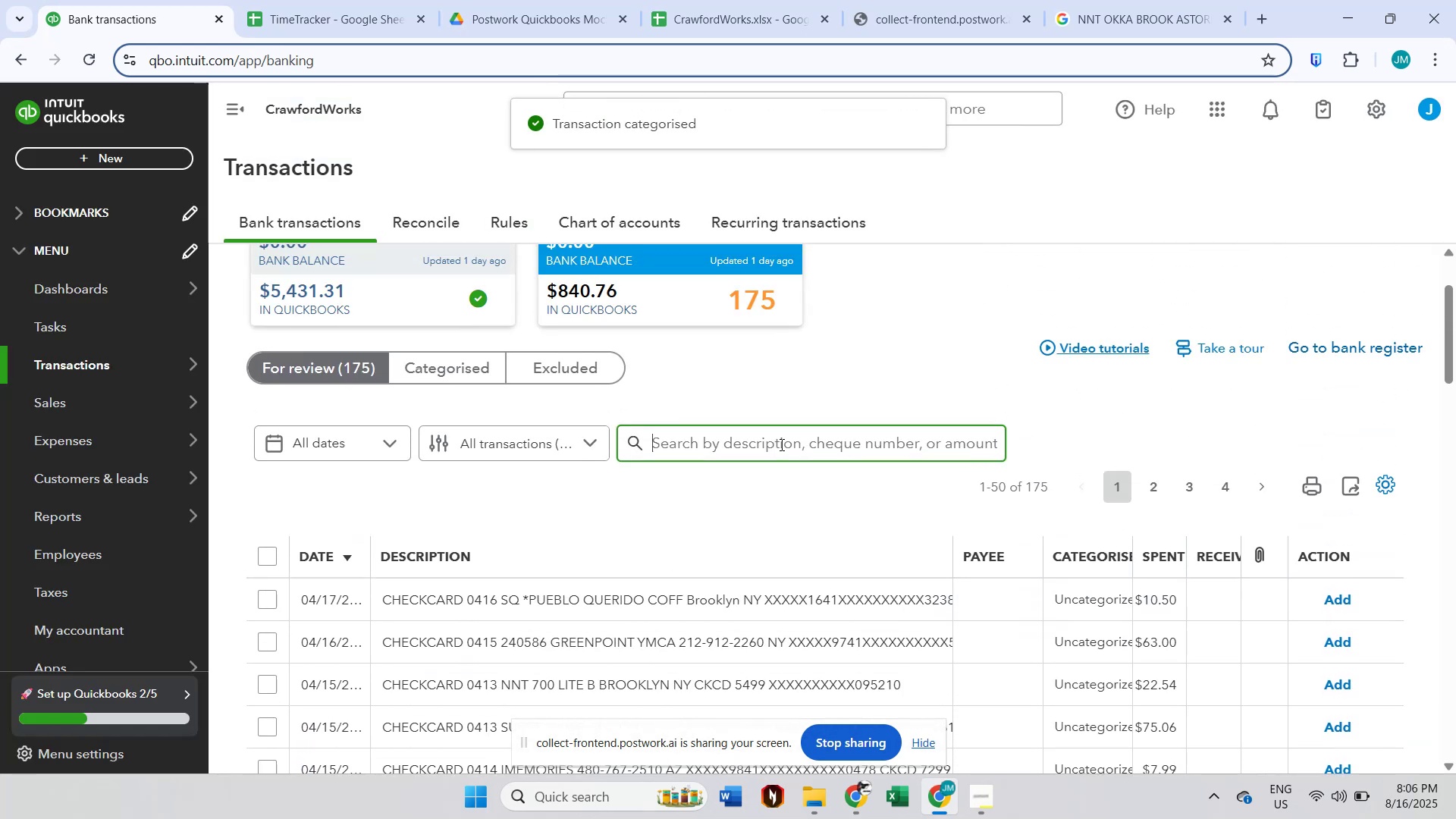 
key(Control+V)
 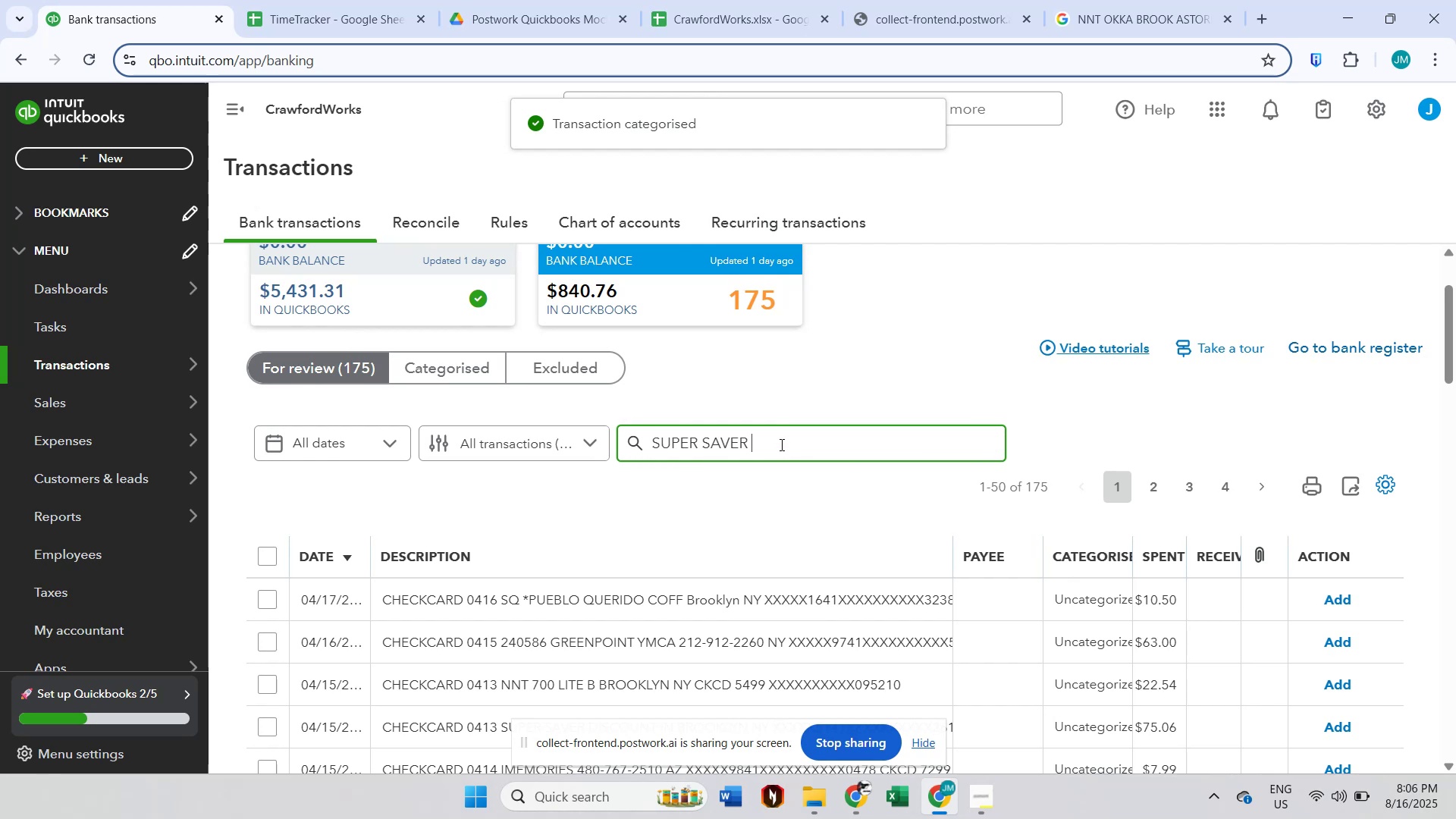 
key(Enter)
 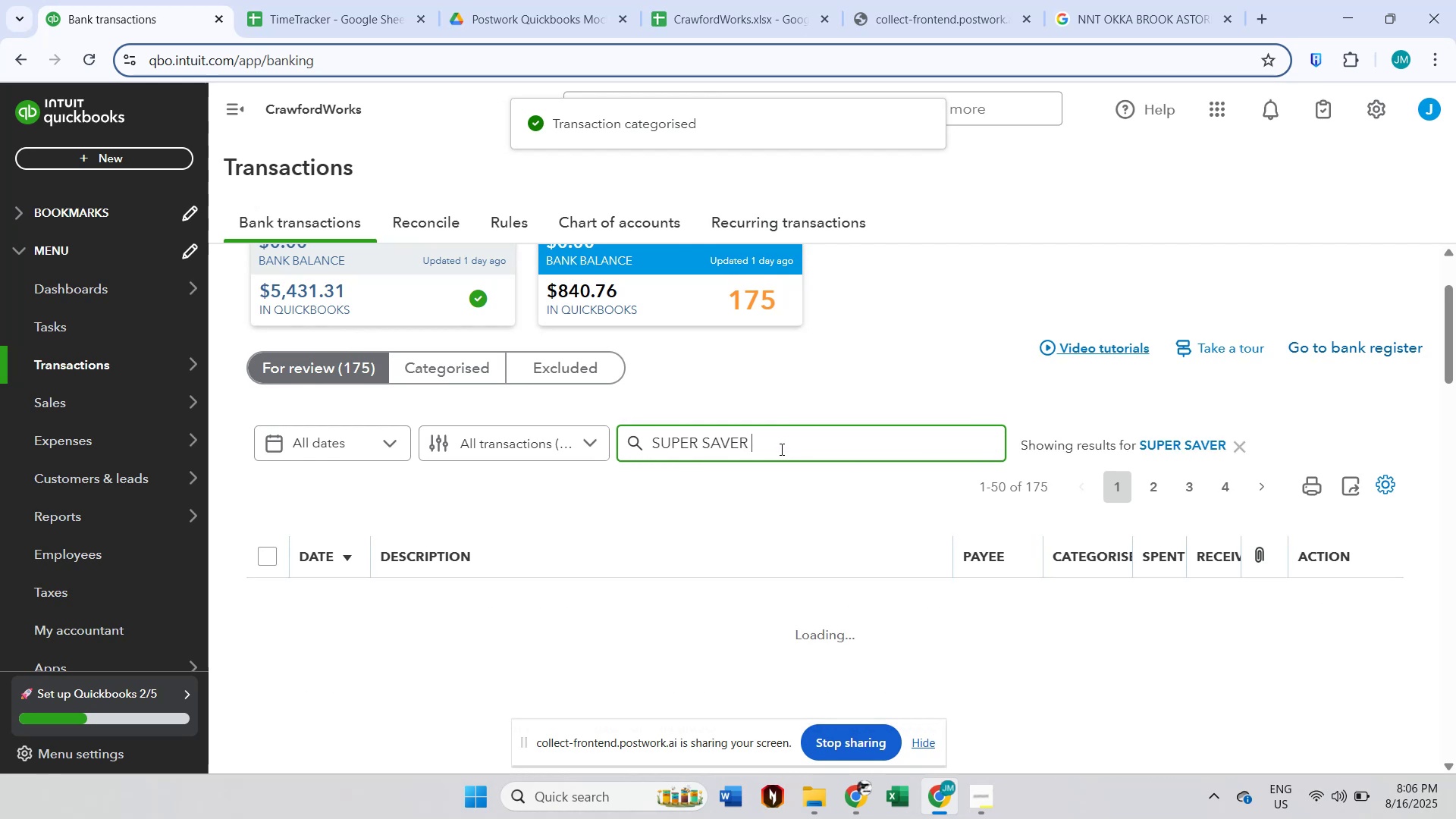 
scroll: coordinate [780, 450], scroll_direction: down, amount: 2.0
 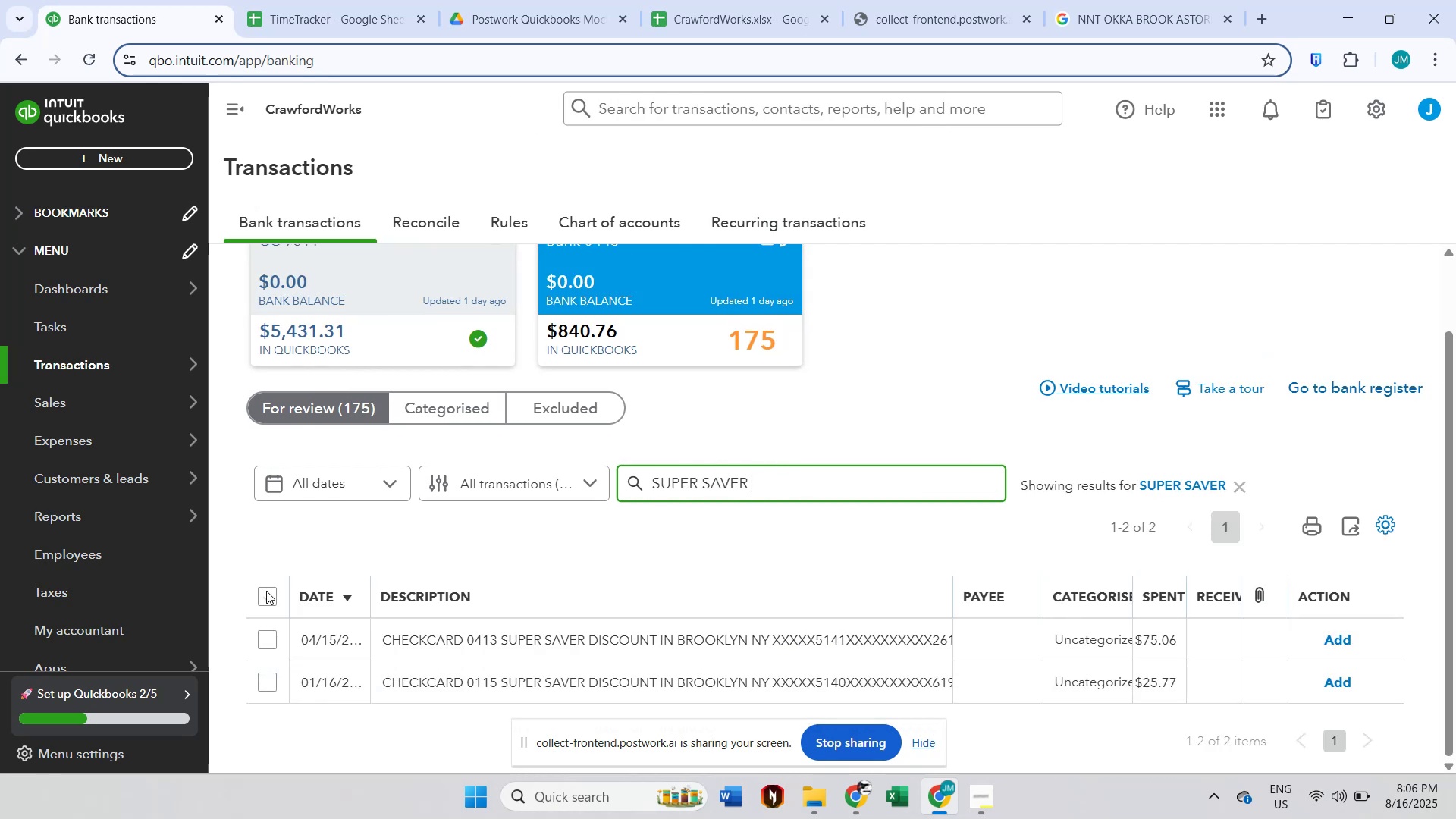 
left_click([267, 587])
 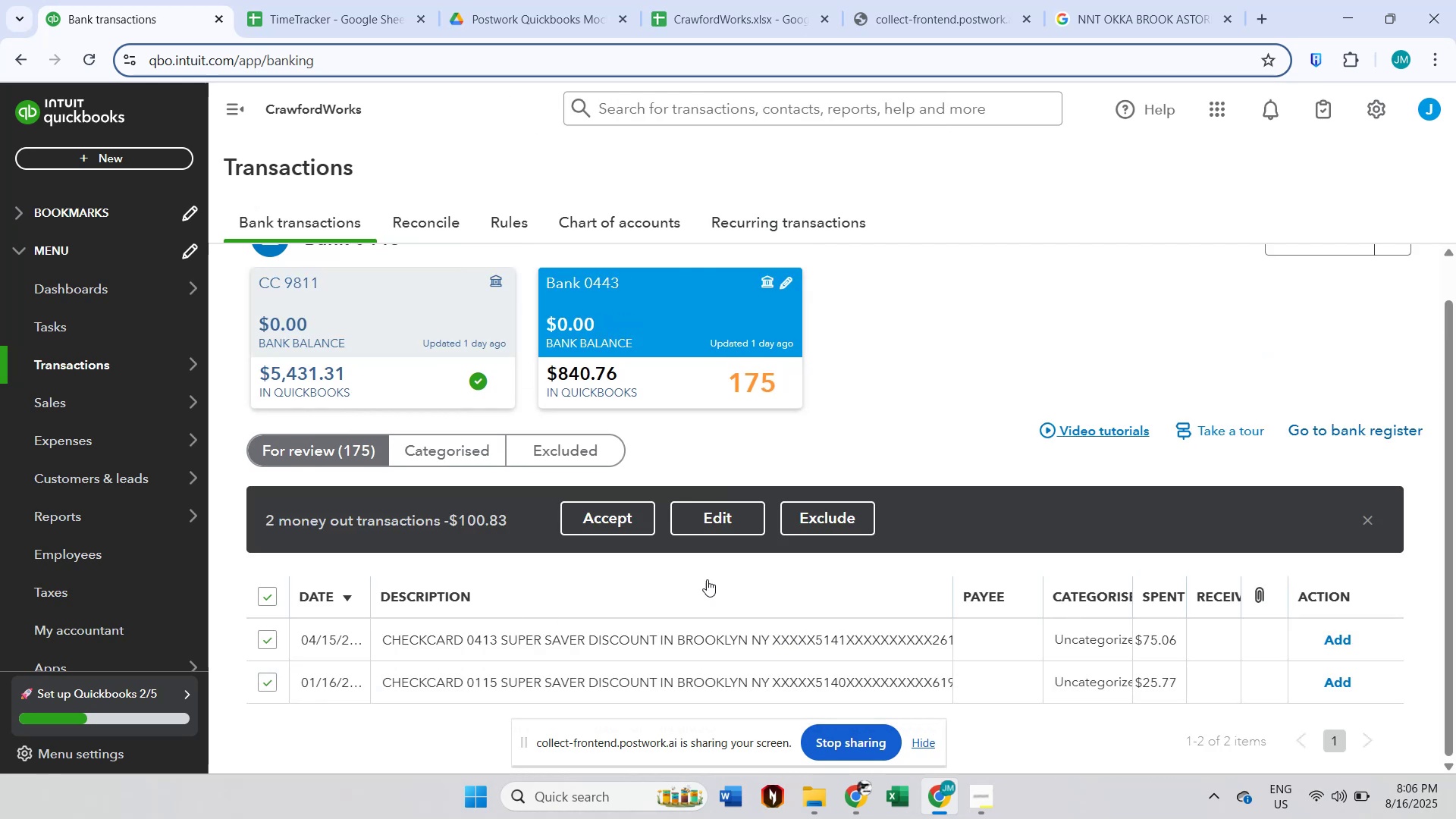 
left_click([745, 526])
 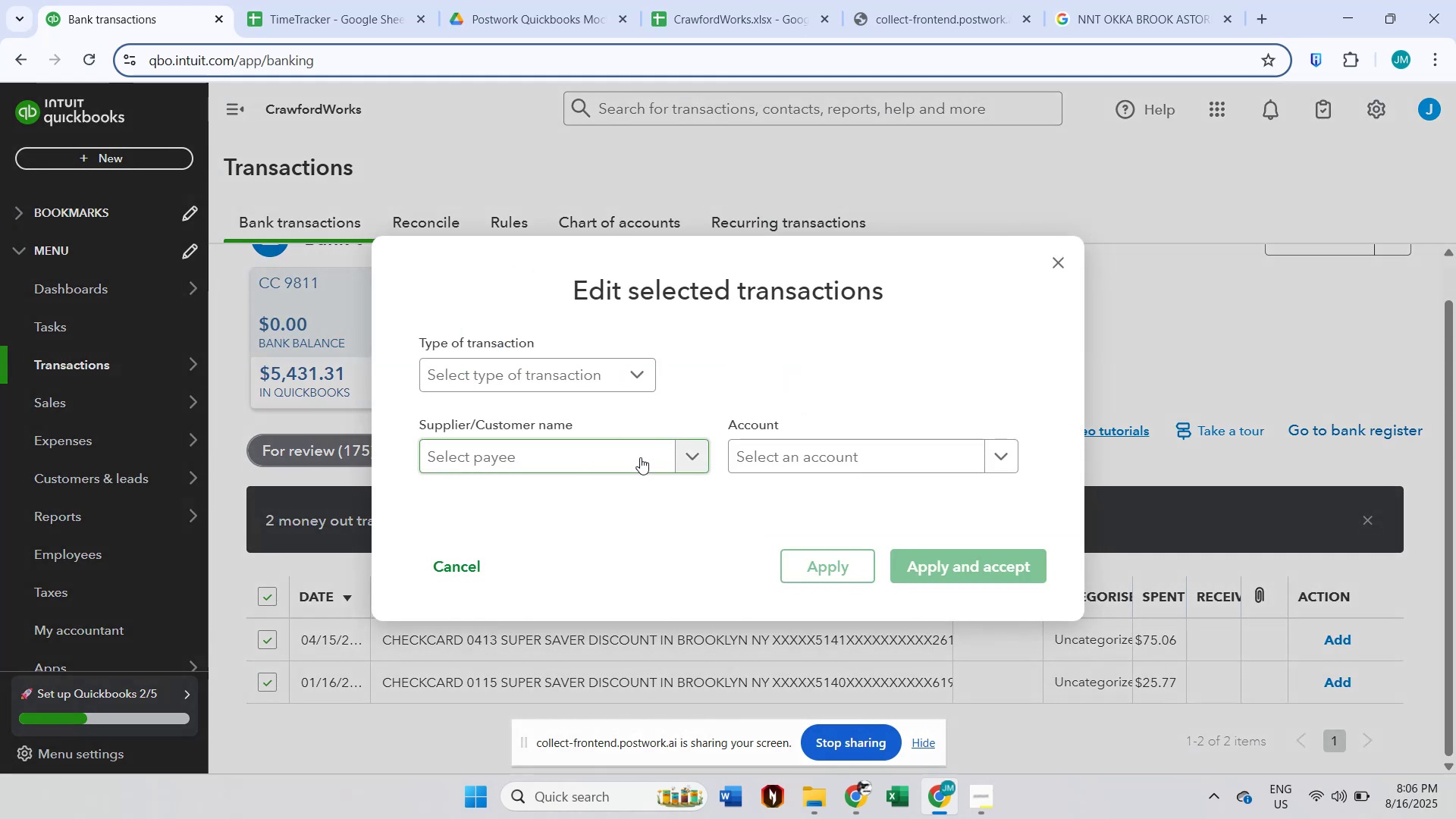 
left_click([640, 457])
 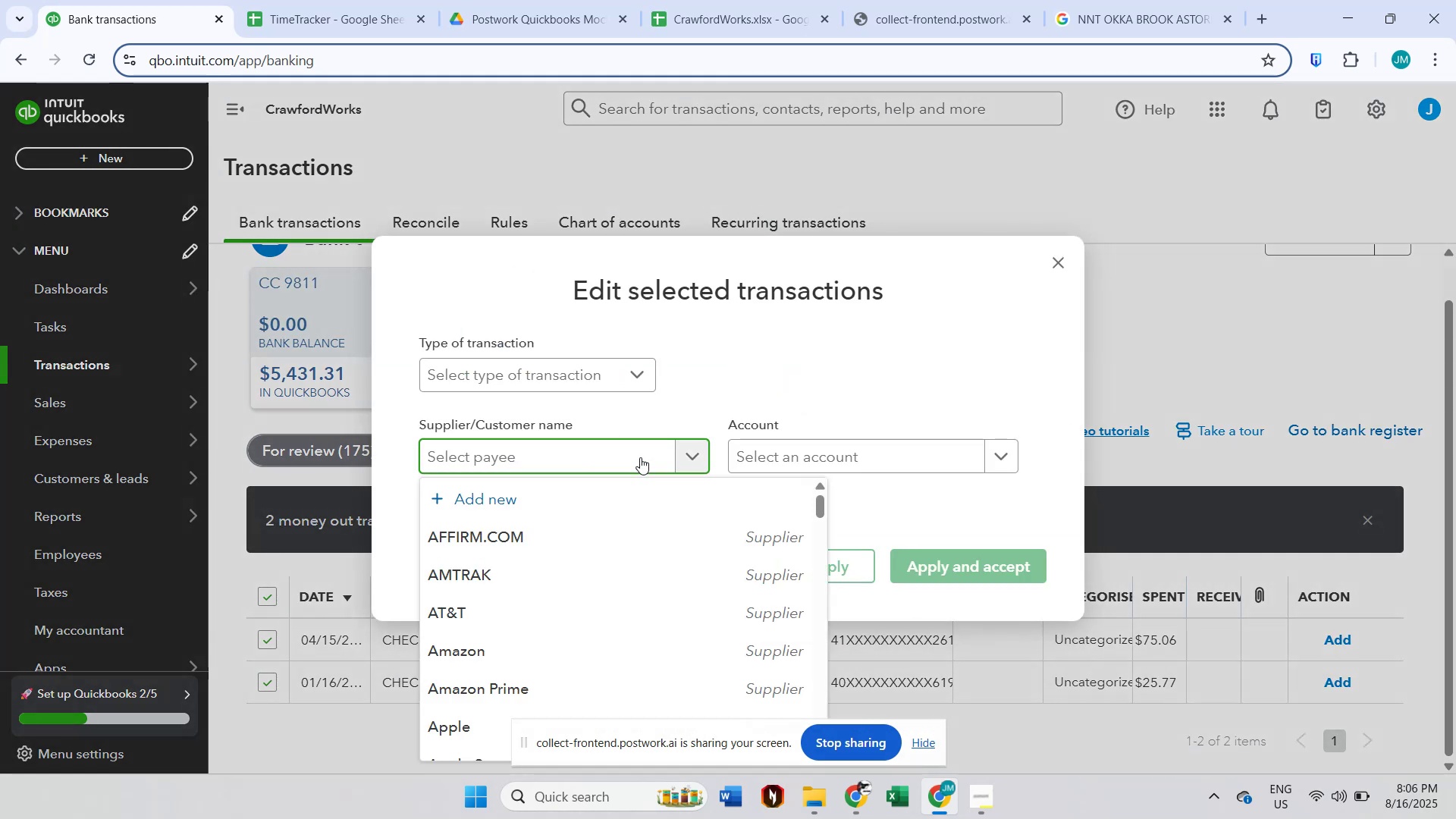 
type(su)
 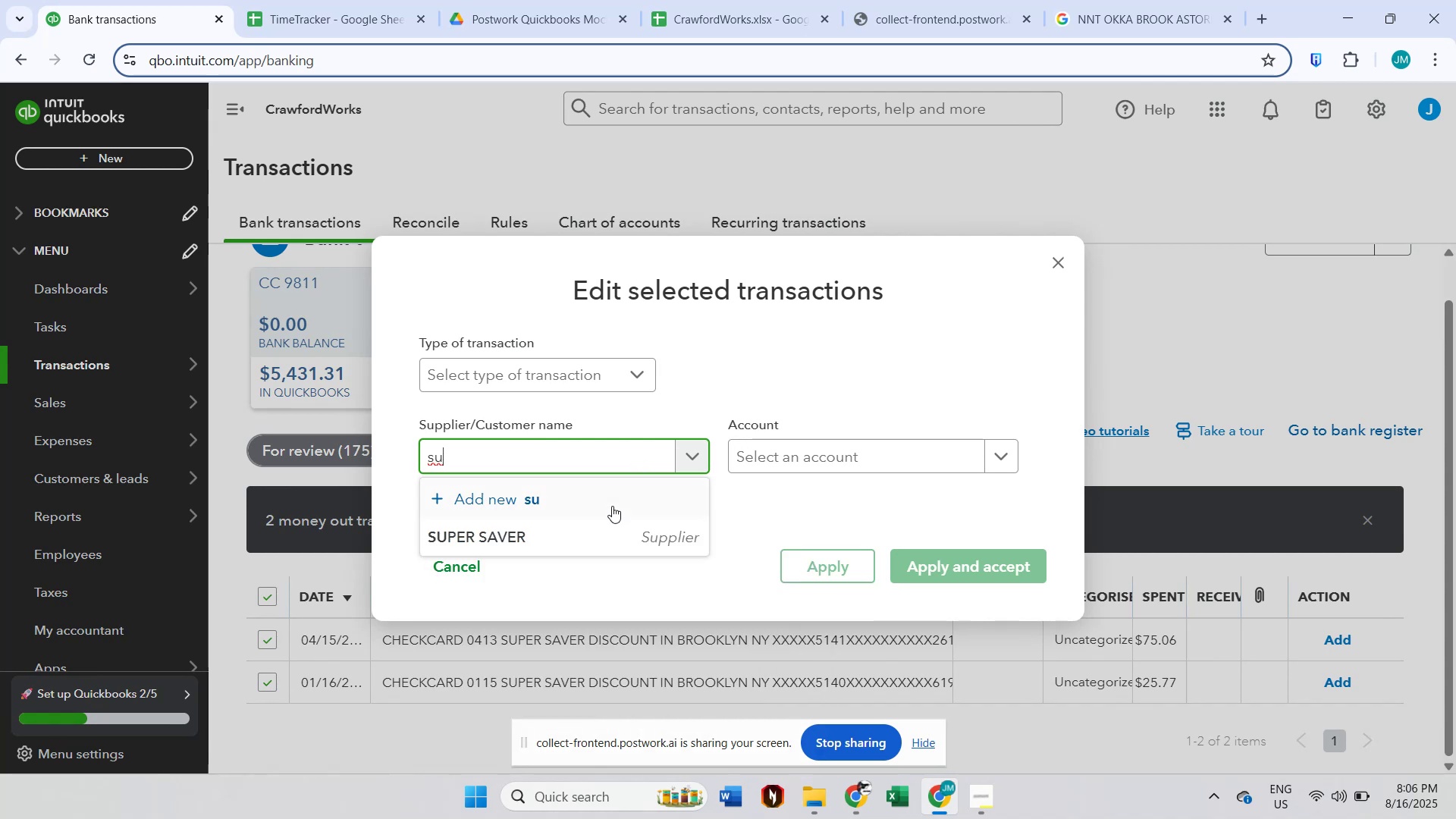 
left_click([605, 525])
 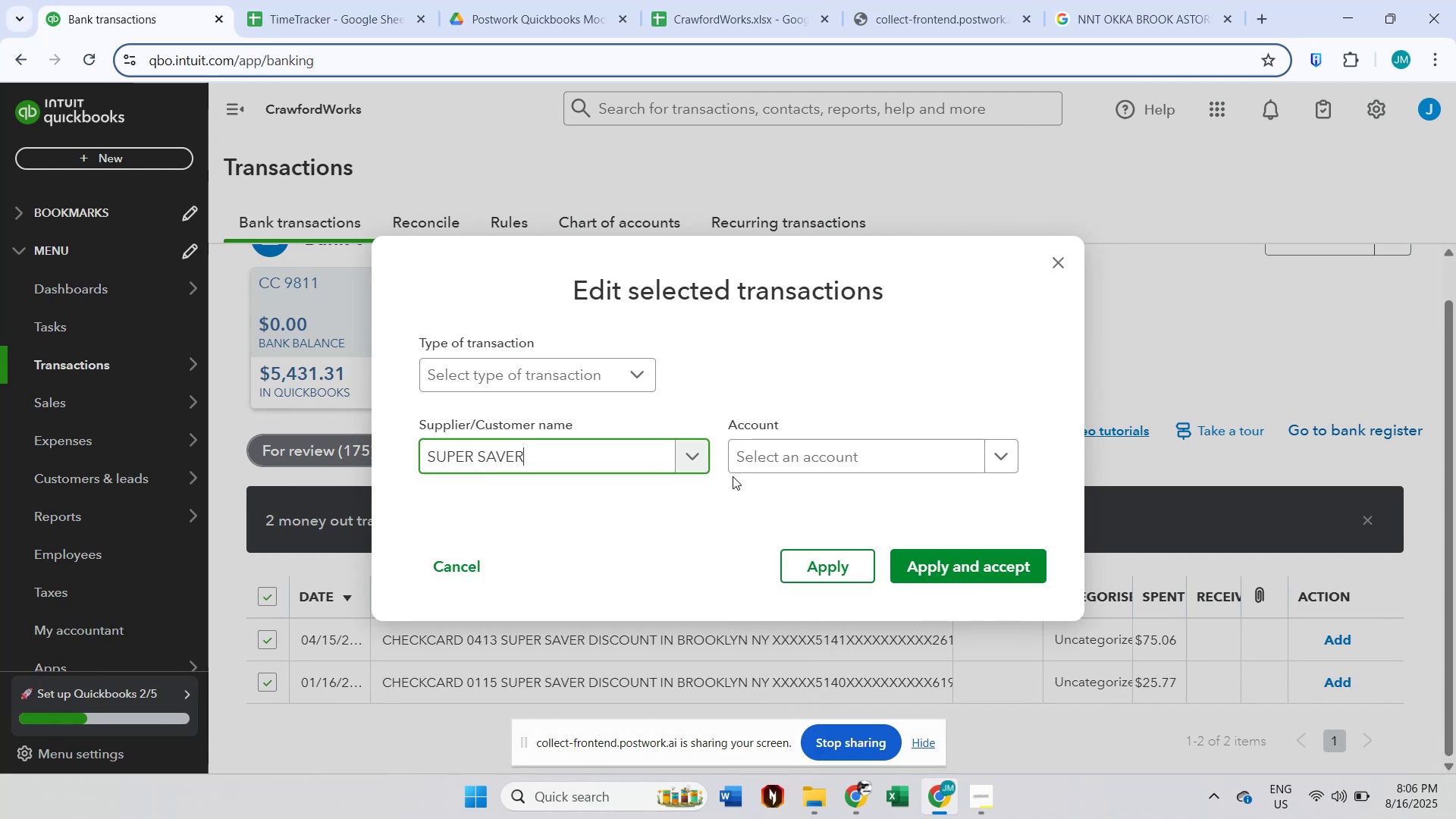 
left_click([767, 460])
 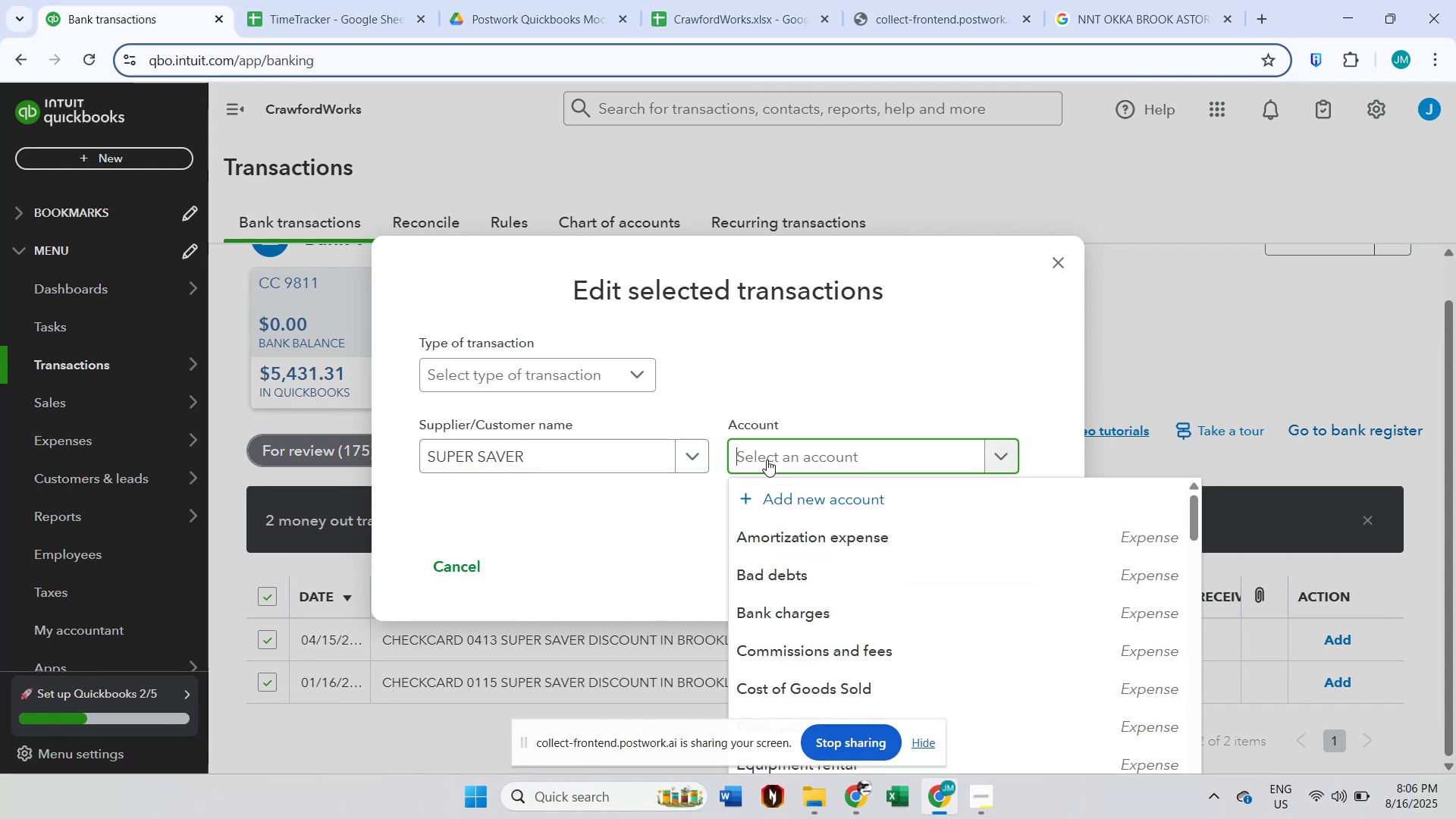 
type(other)
 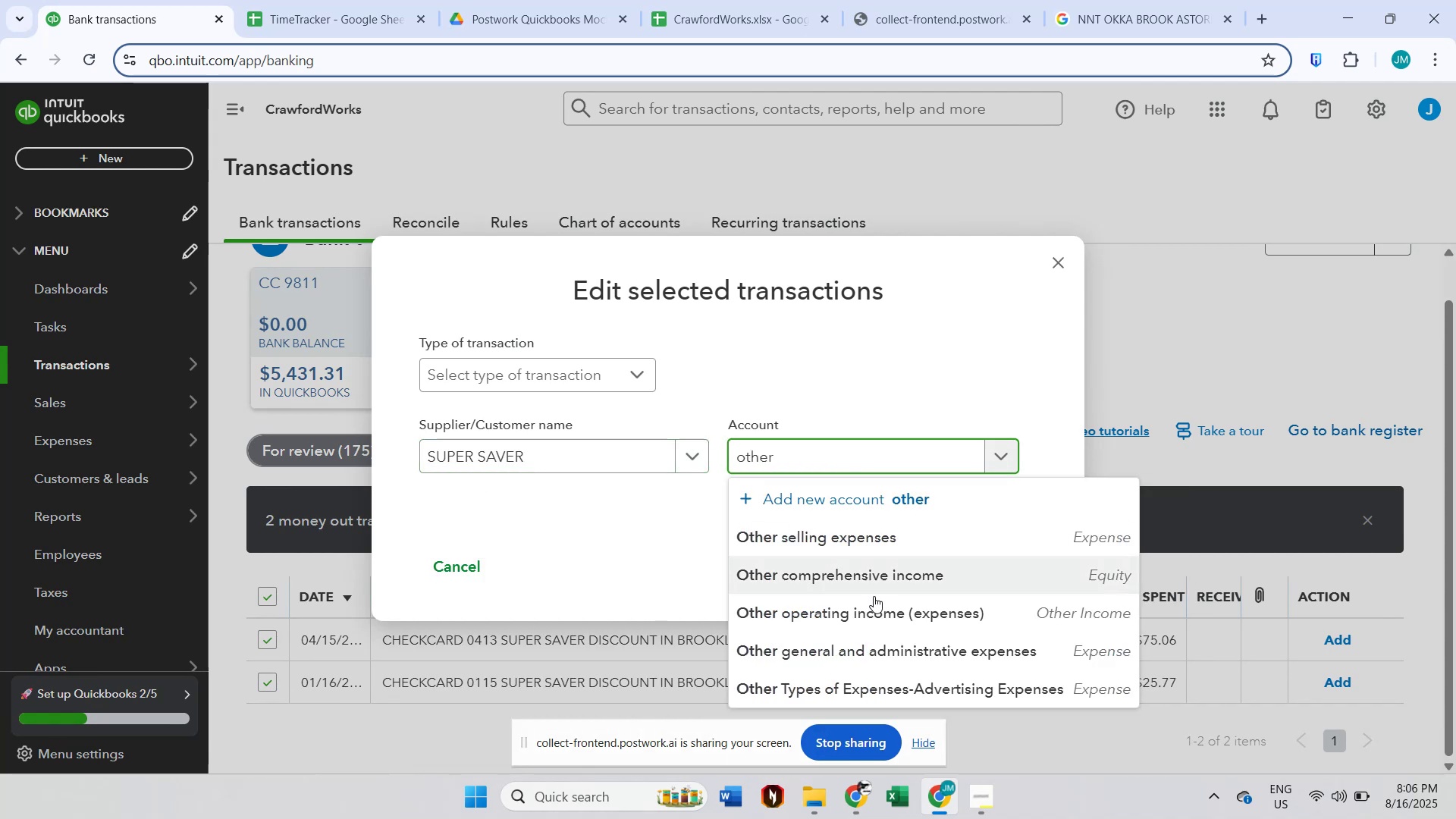 
left_click([883, 648])
 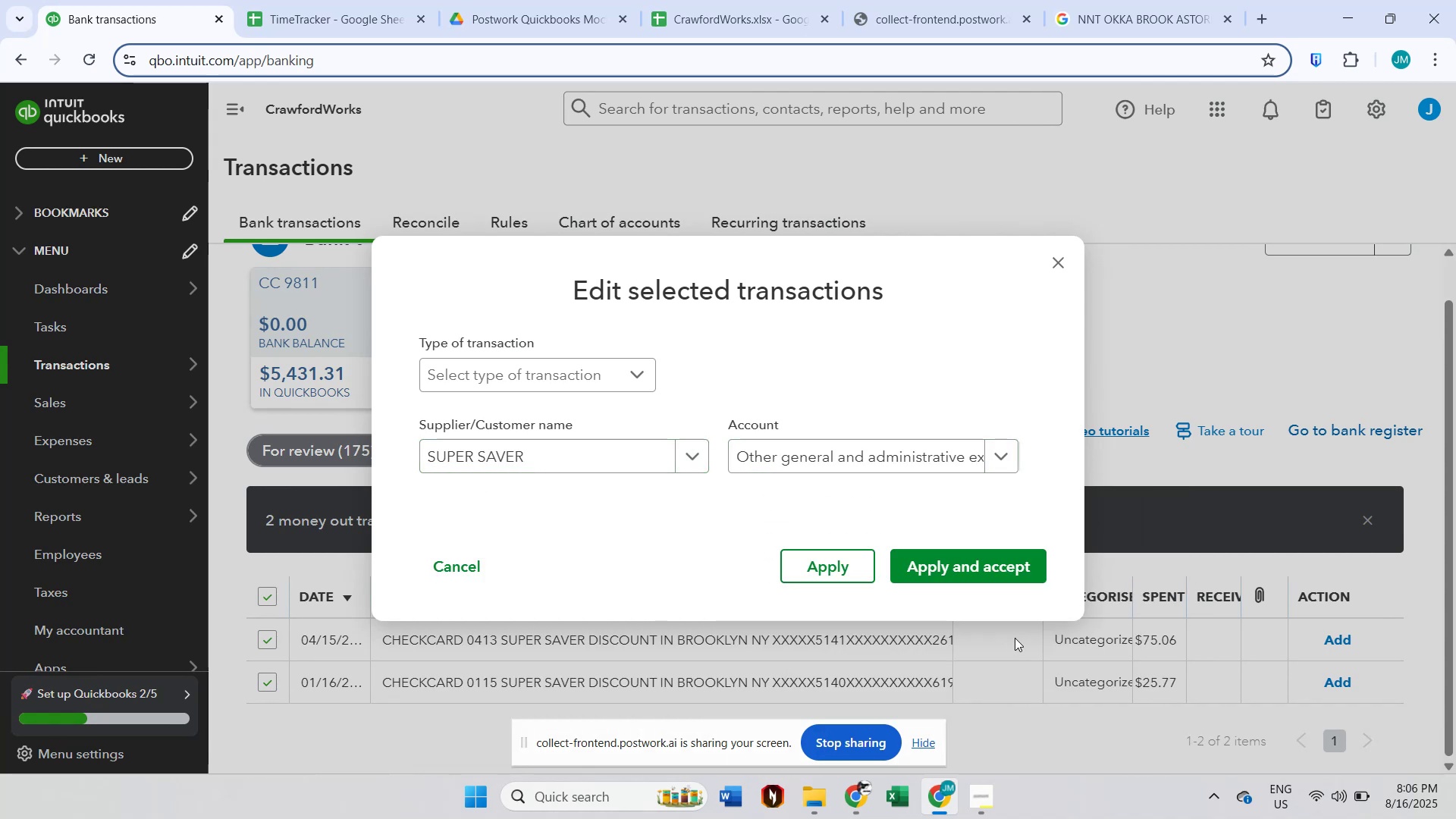 
left_click([1021, 573])
 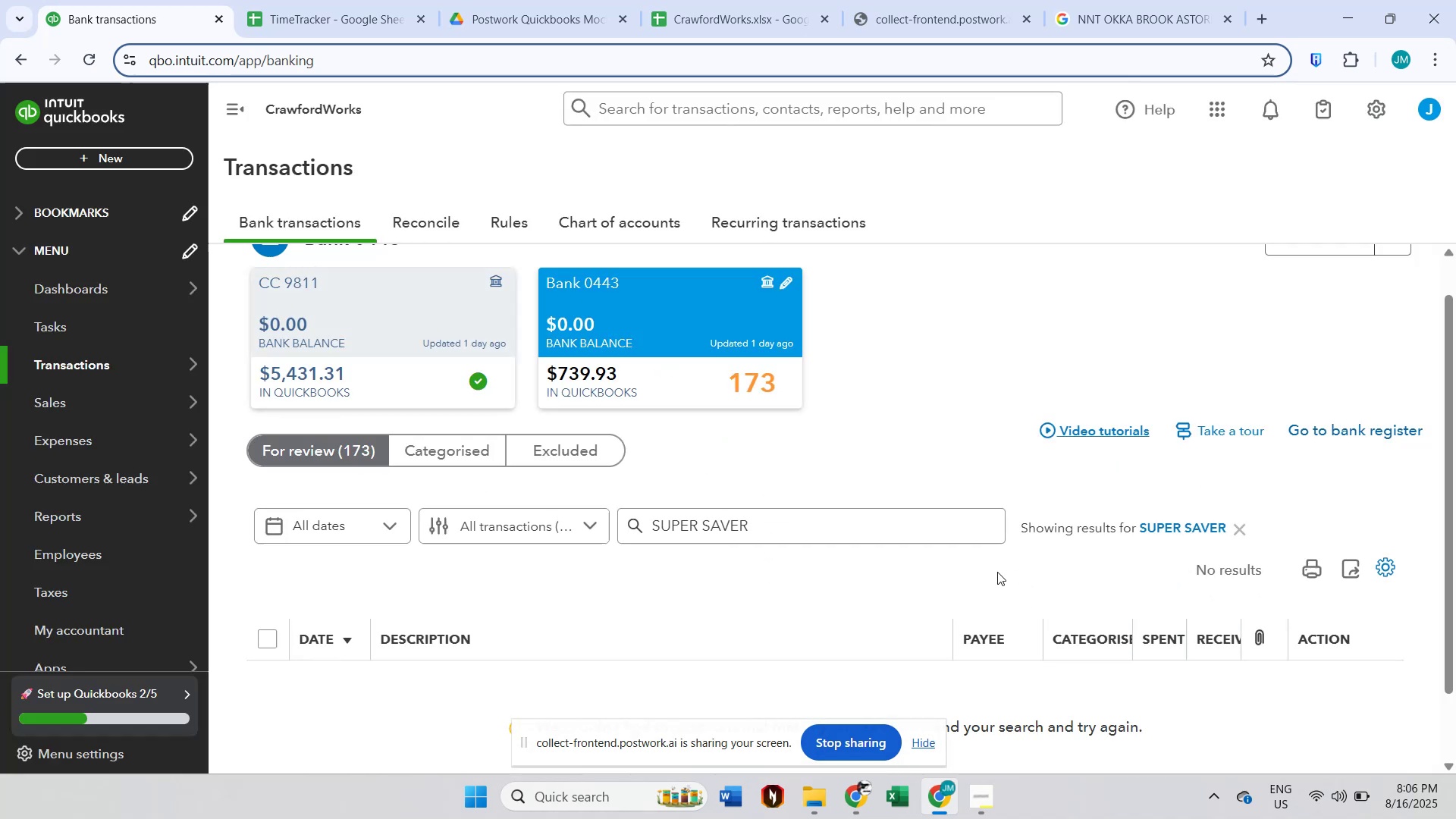 
scroll: coordinate [1022, 560], scroll_direction: down, amount: 2.0
 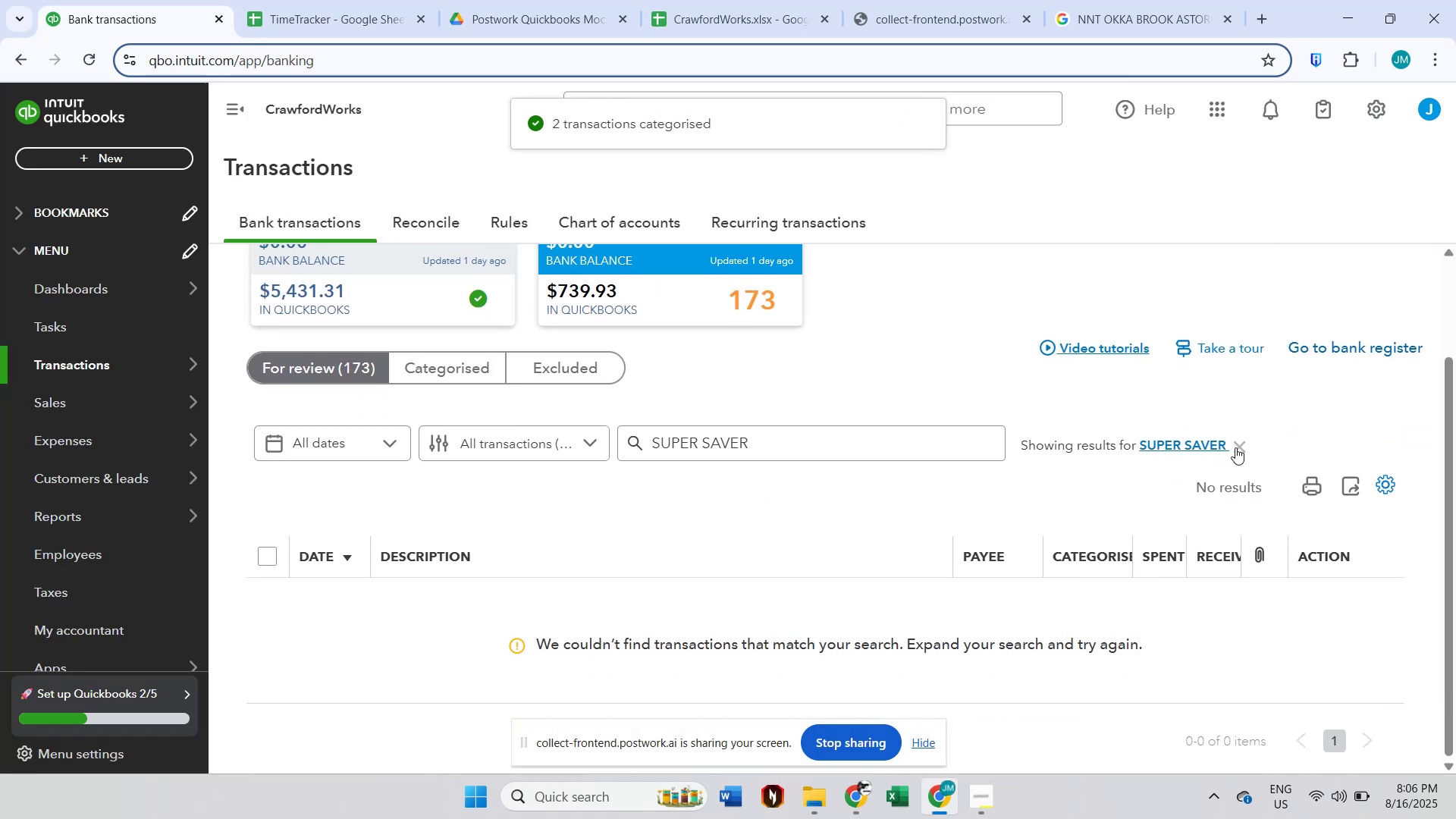 
left_click([1238, 447])
 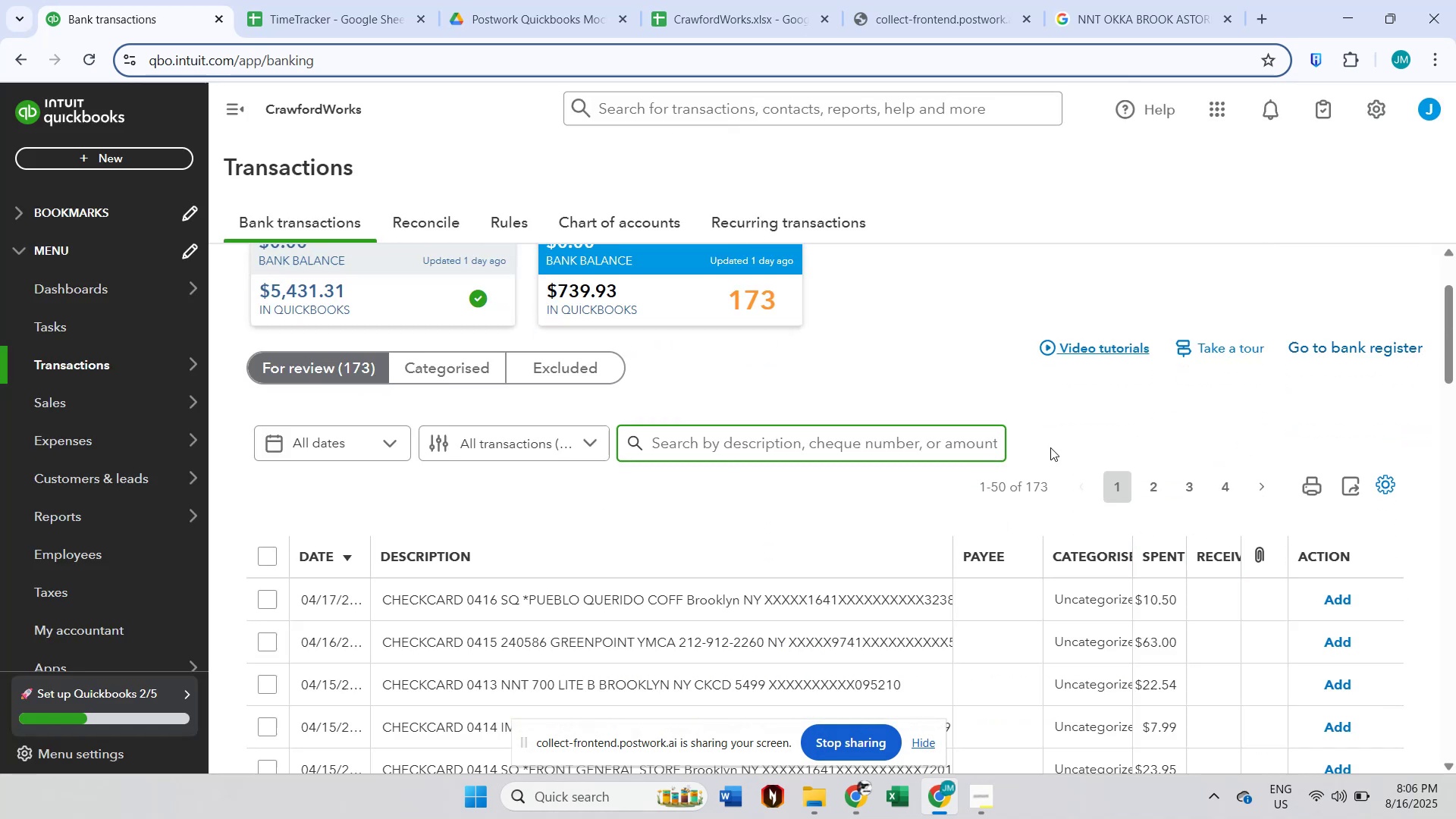 
scroll: coordinate [878, 428], scroll_direction: down, amount: 2.0
 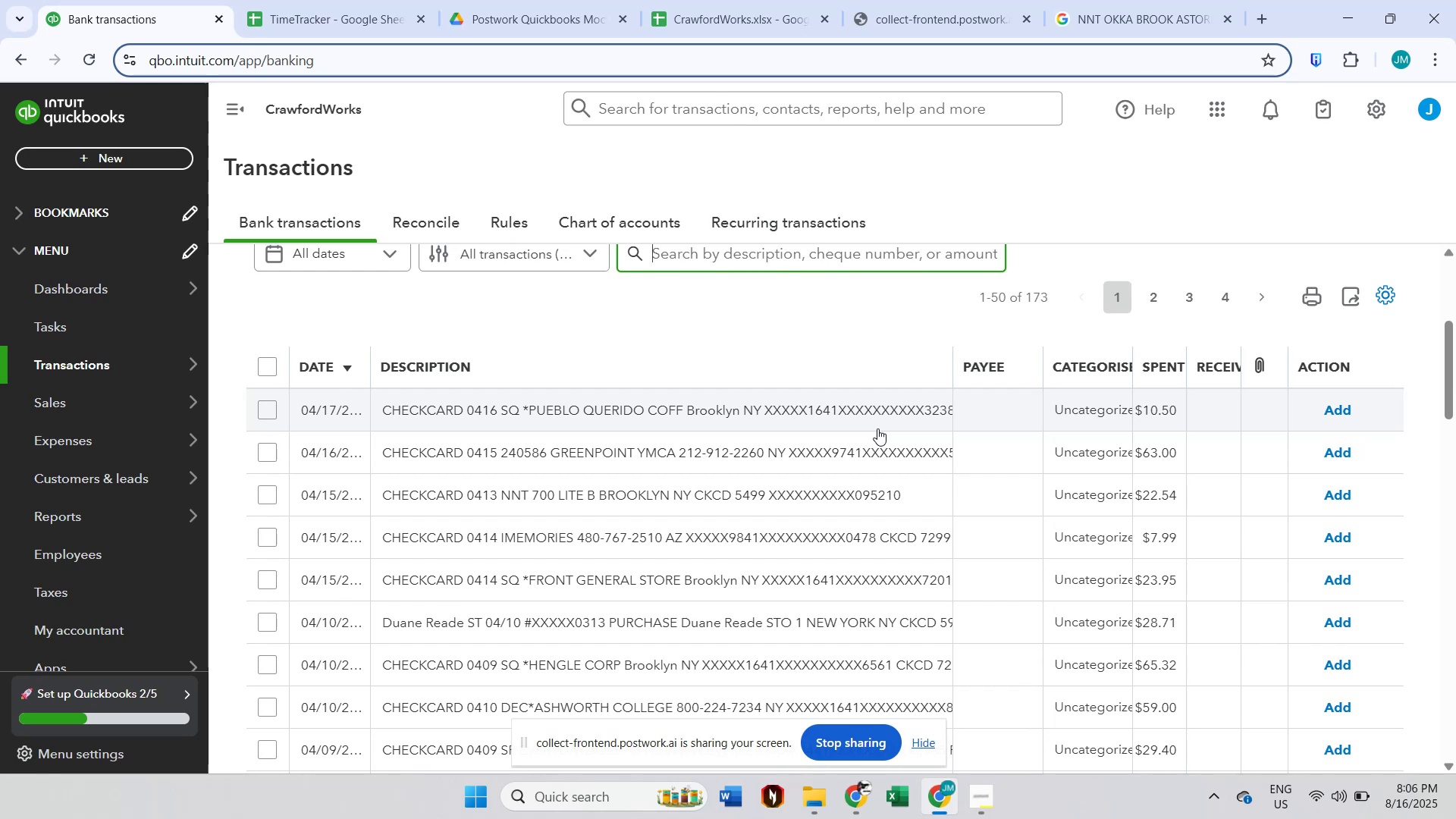 
left_click([758, 254])
 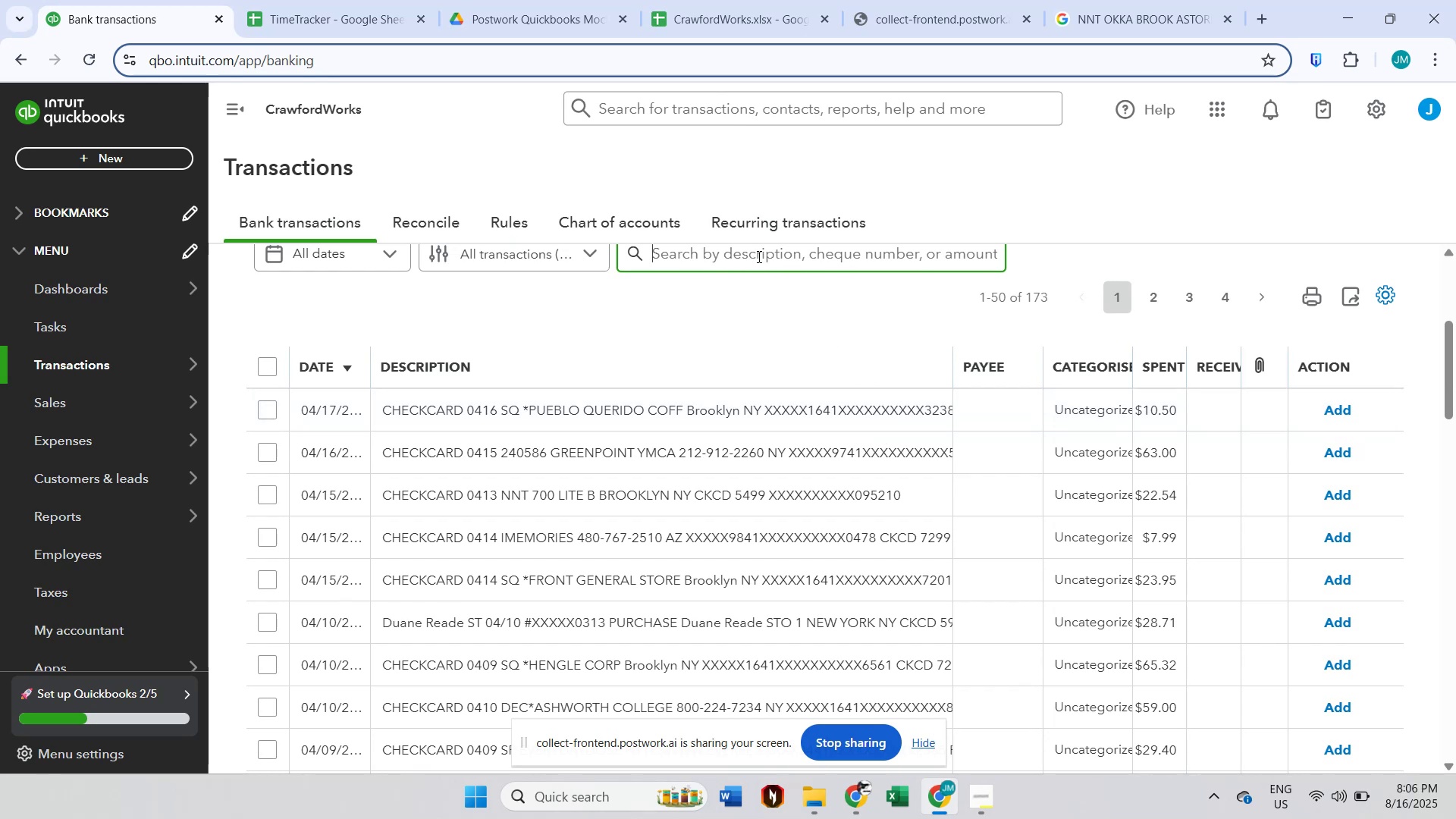 
scroll: coordinate [769, 345], scroll_direction: up, amount: 1.0
 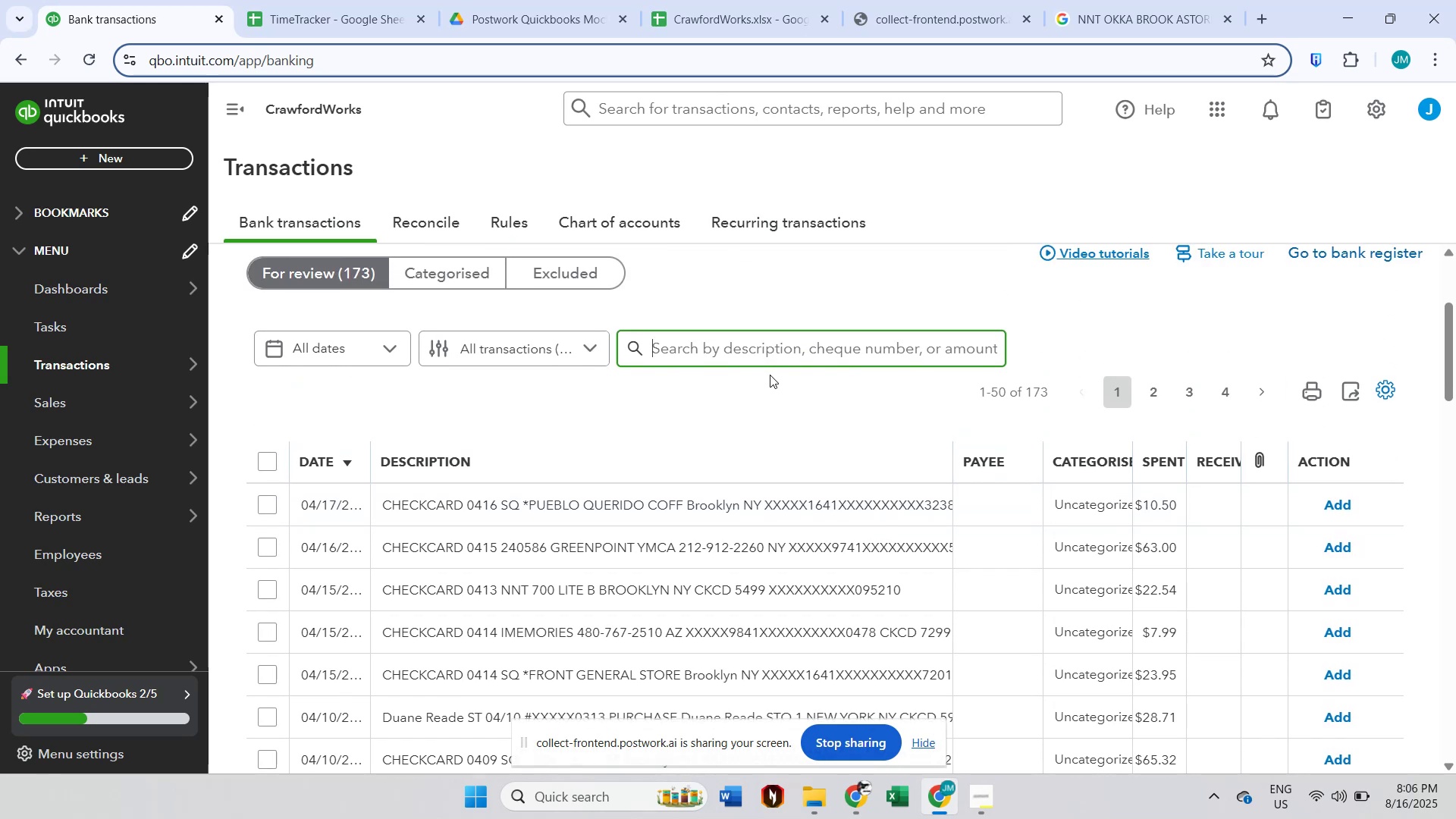 
type(lite)
 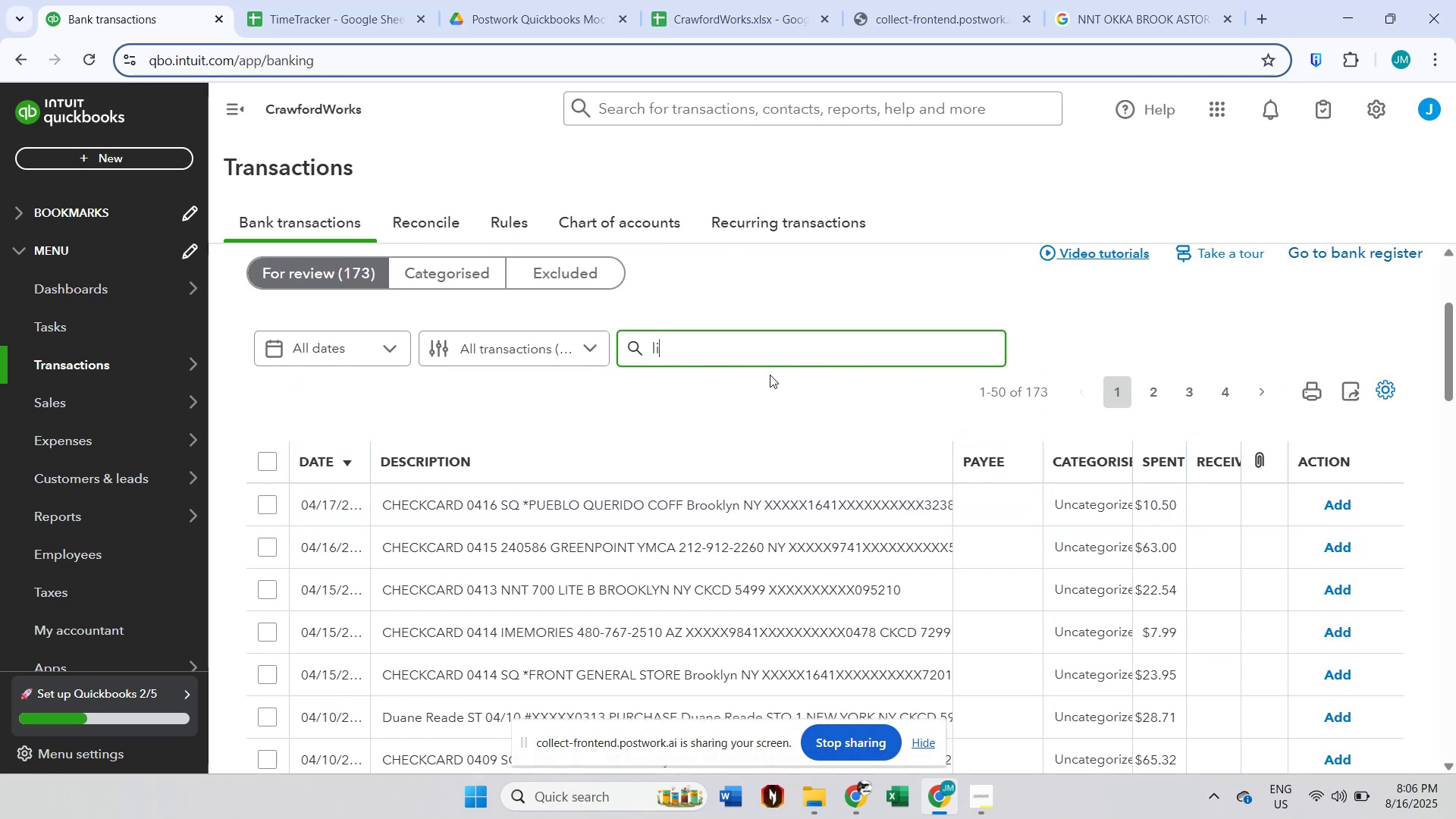 
key(Enter)
 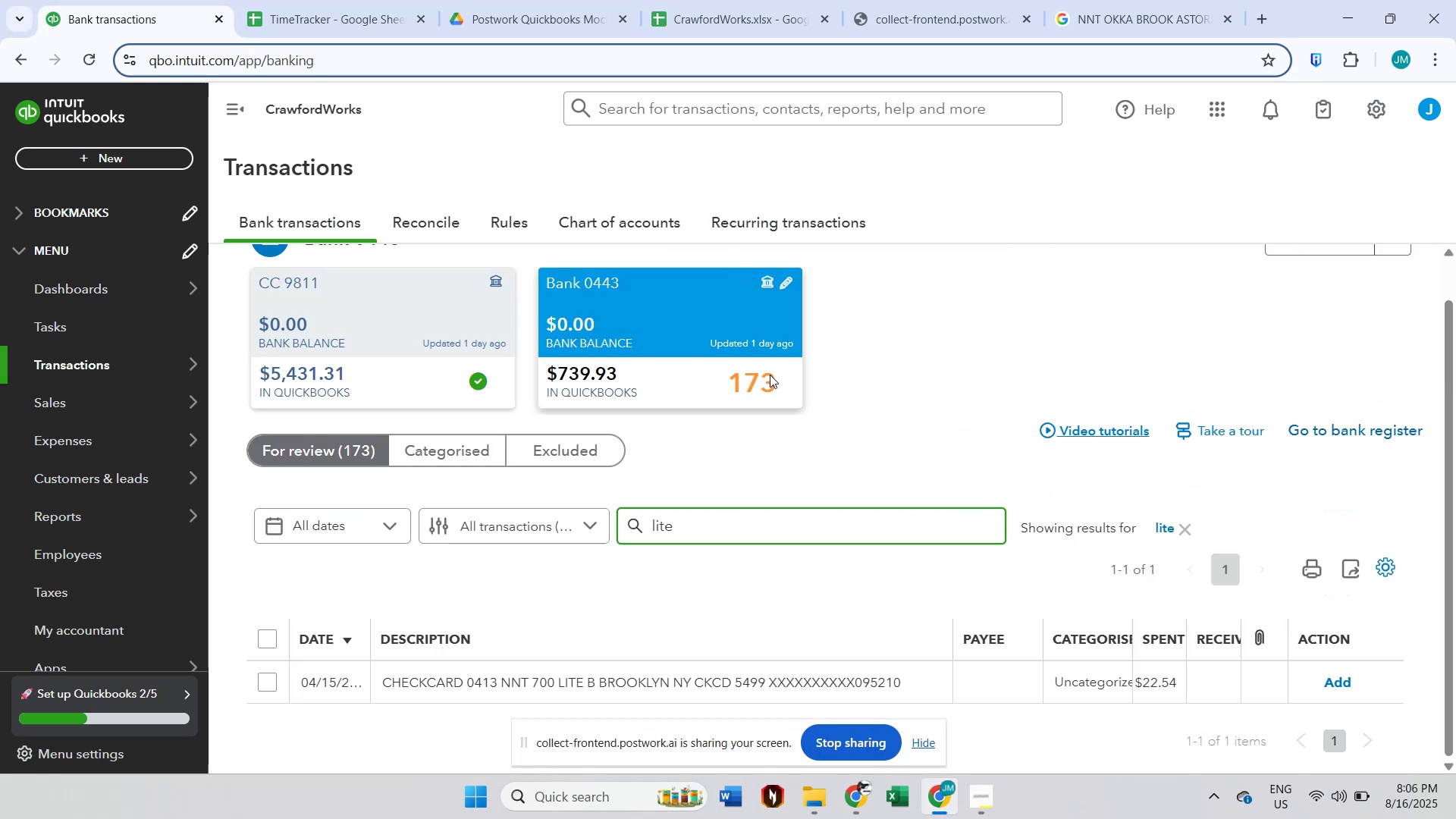 
scroll: coordinate [773, 382], scroll_direction: down, amount: 1.0
 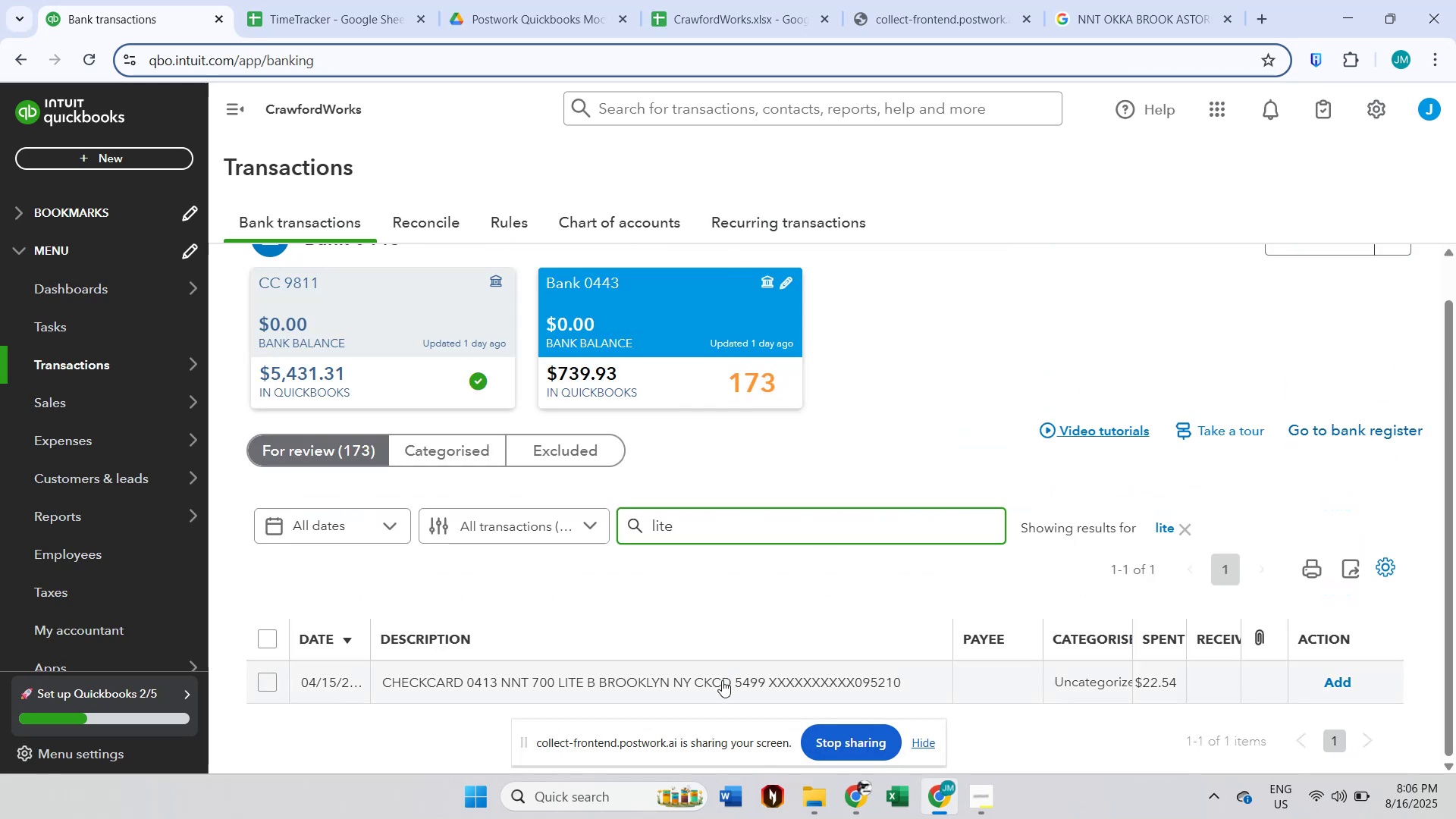 
left_click([722, 680])
 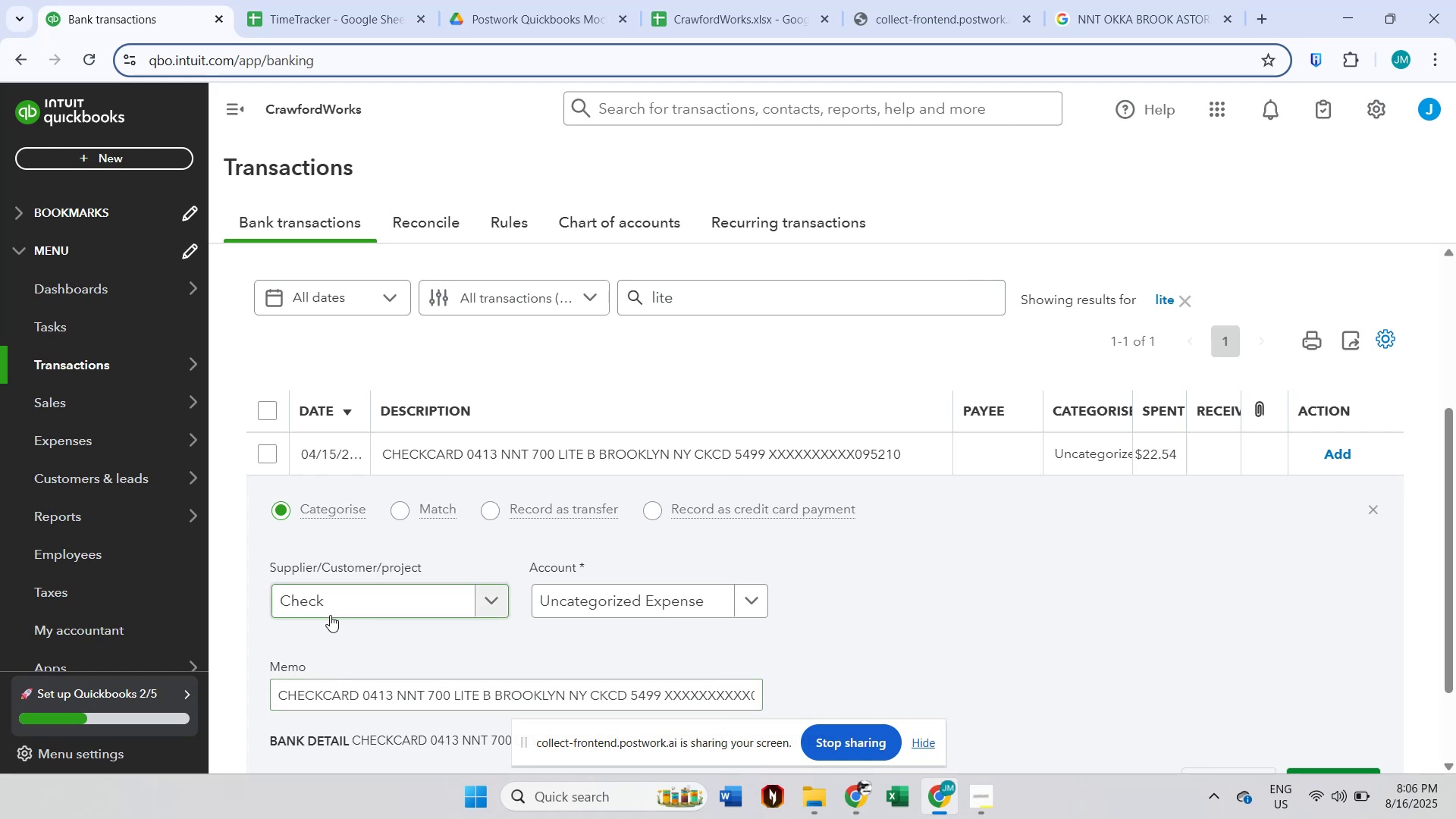 
left_click([340, 608])
 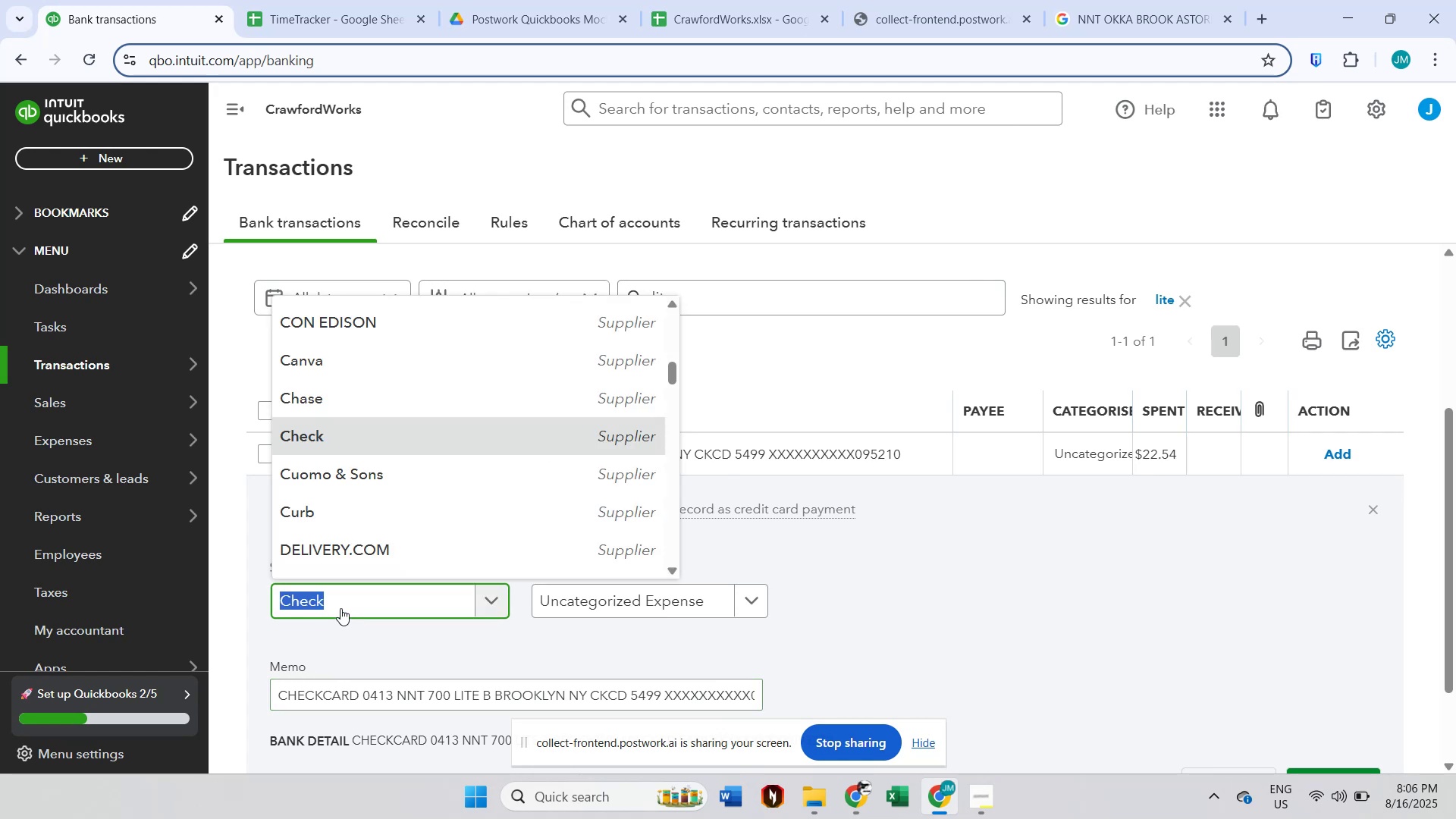 
type(NNT)
 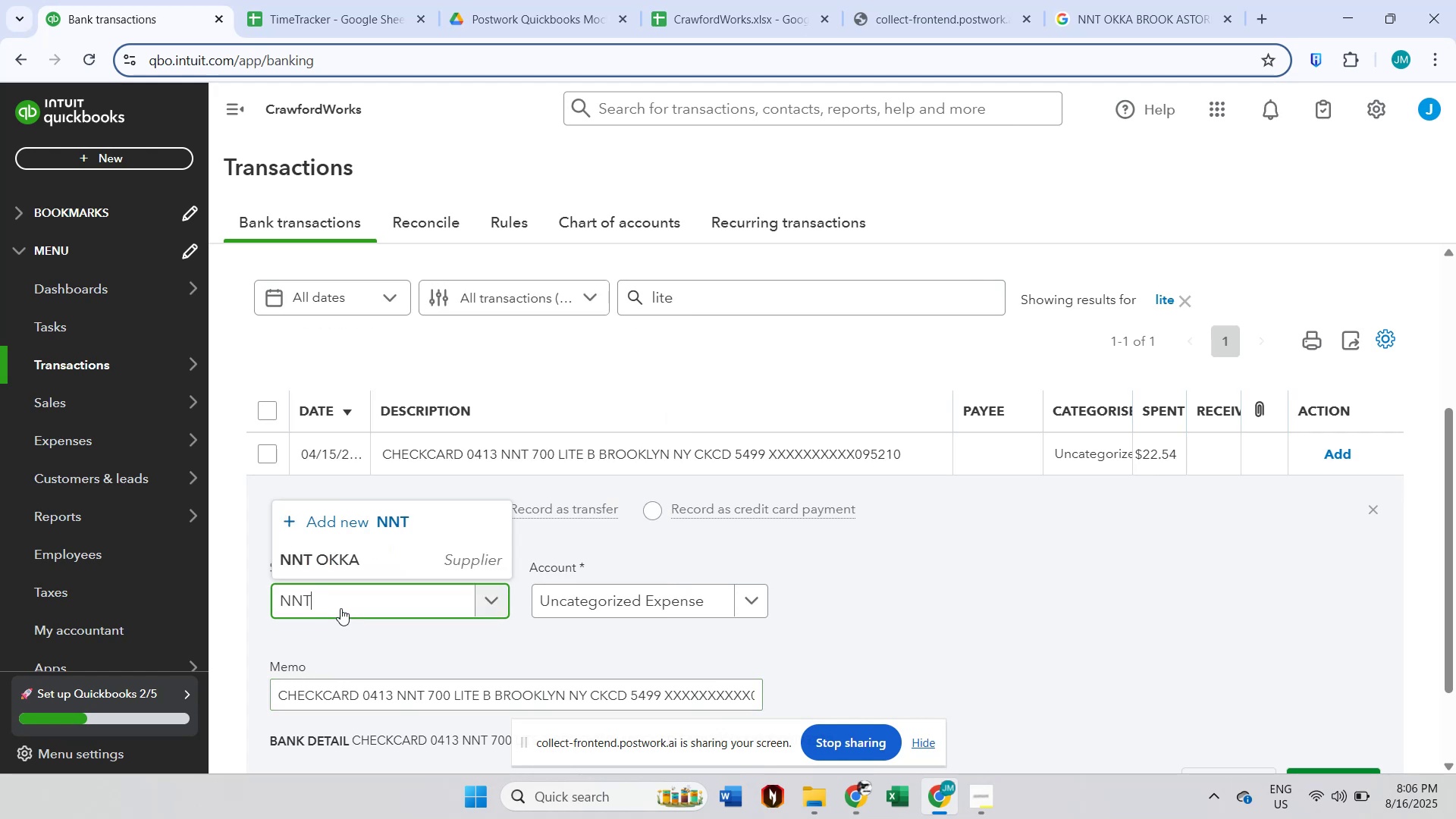 
key(Space)
 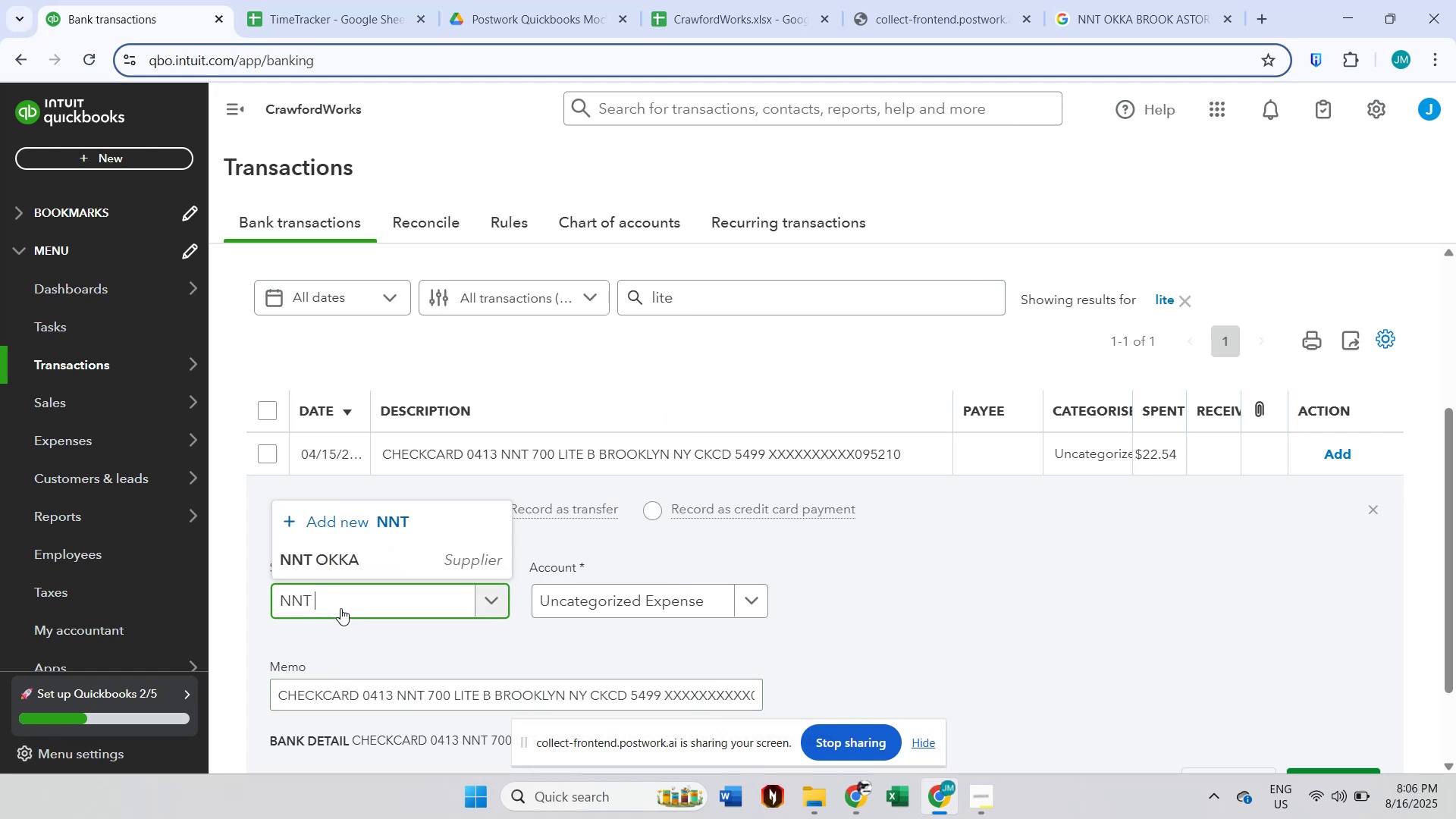 
hold_key(key=ShiftLeft, duration=0.69)
 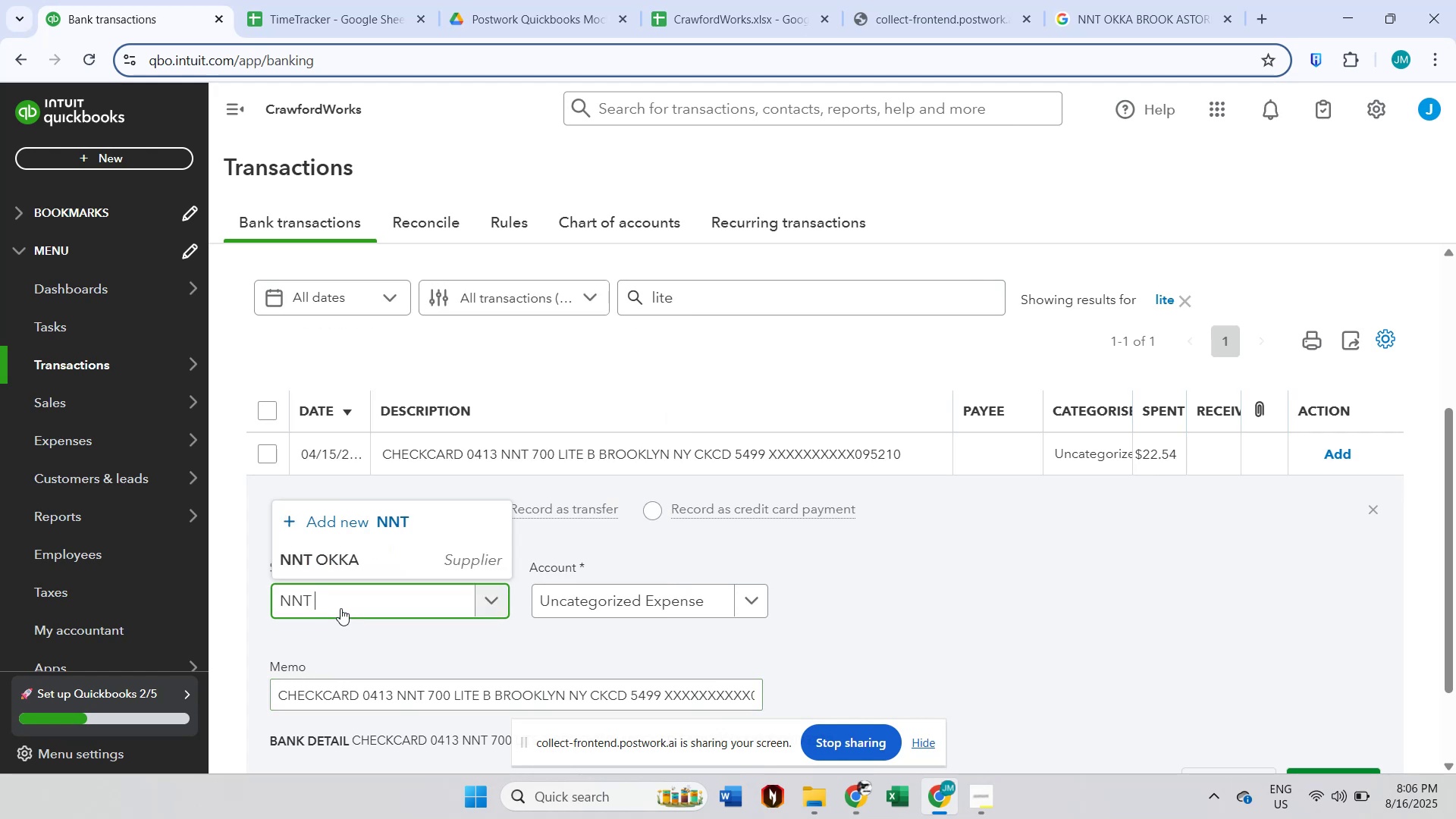 
key(Numpad7)
 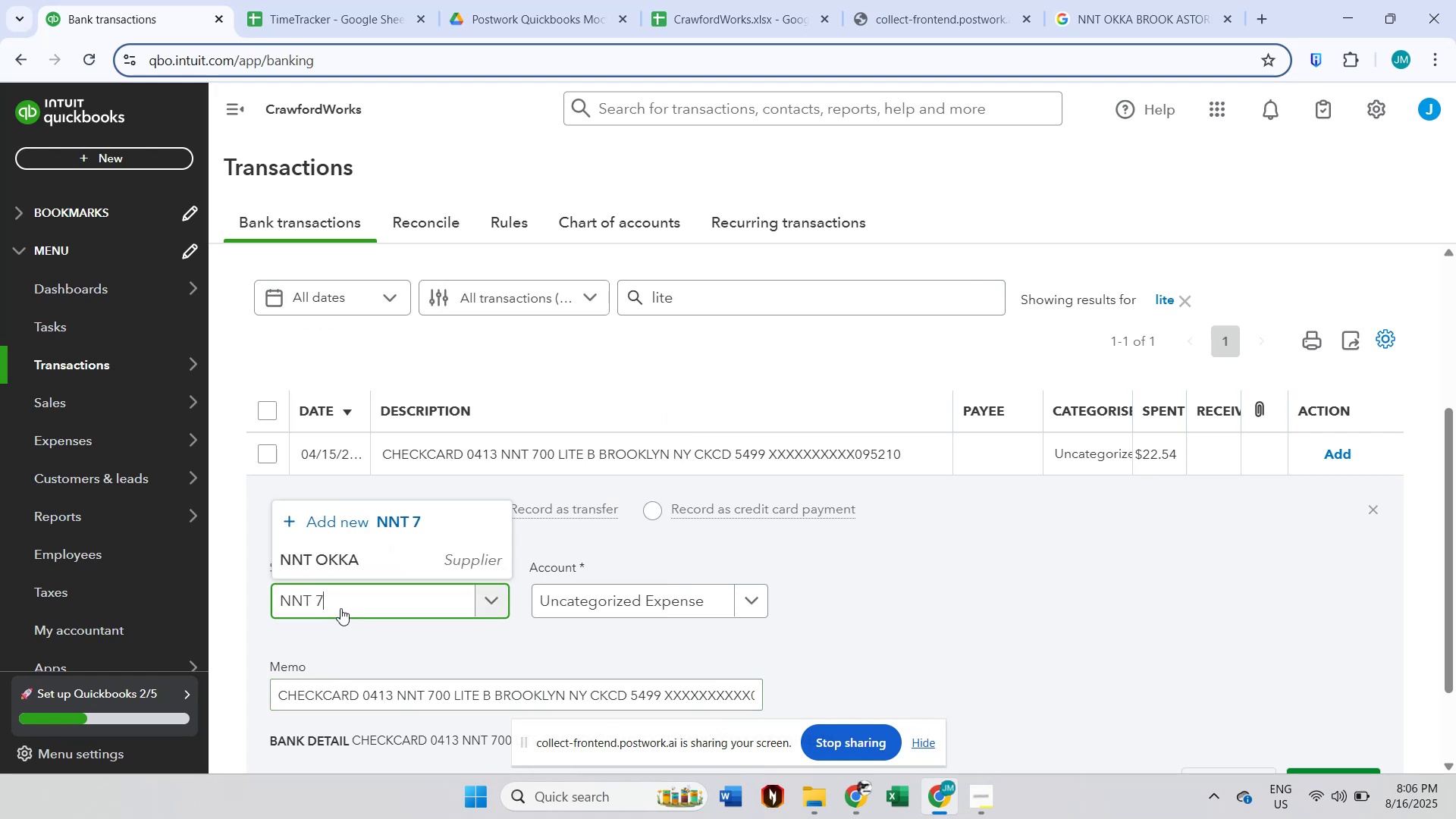 
key(Numpad0)
 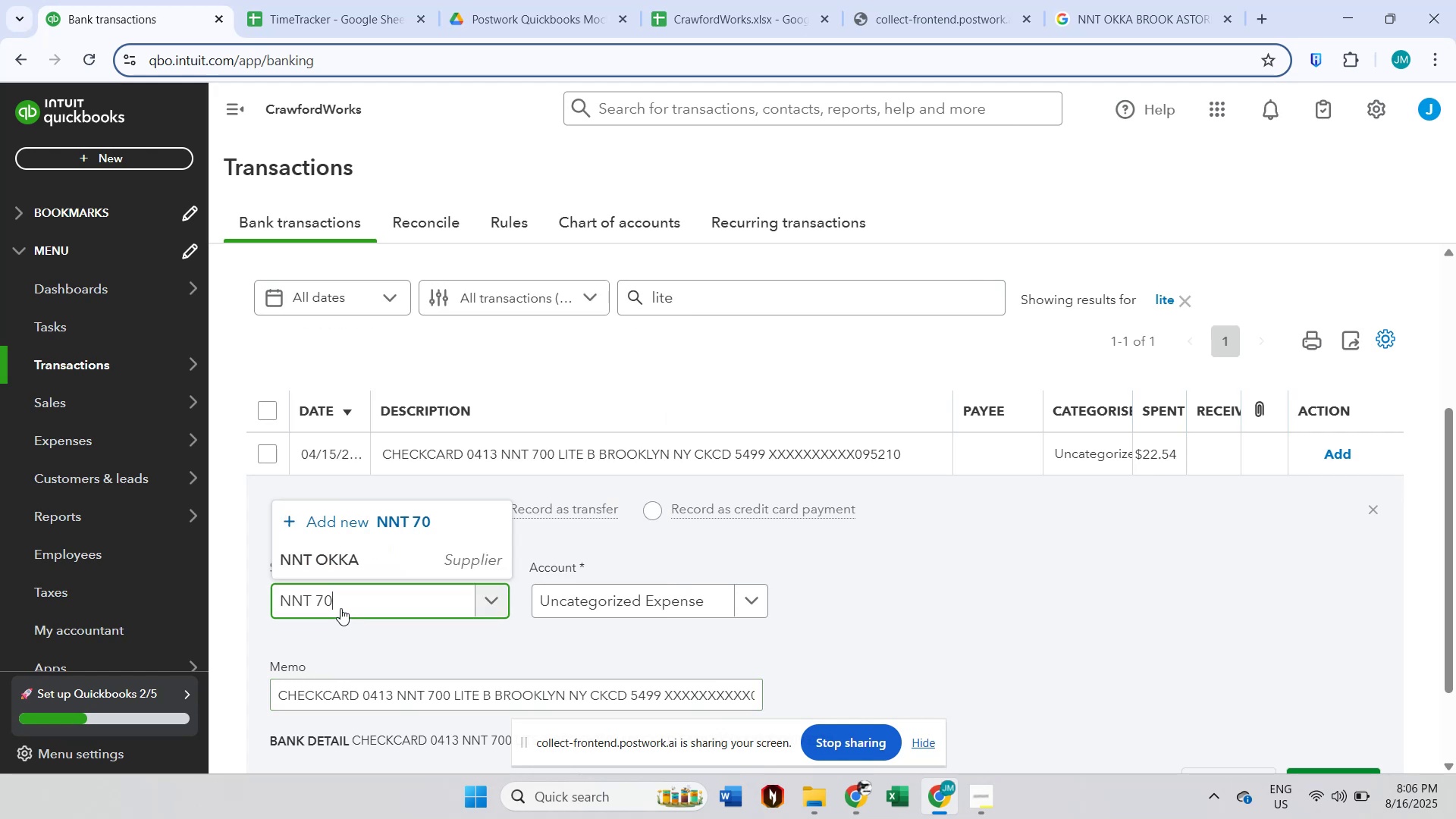 
key(Numpad0)
 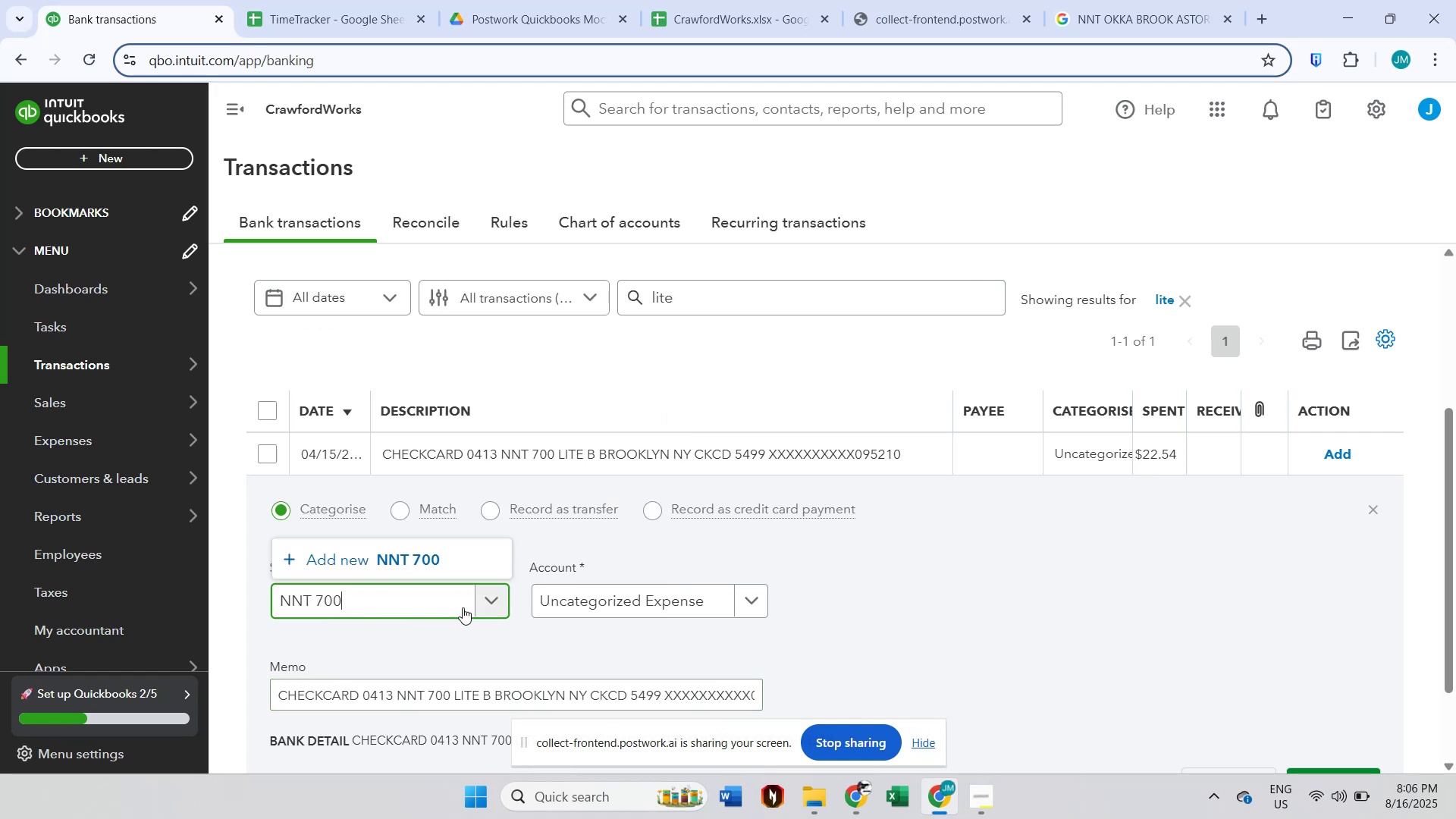 
left_click([461, 555])
 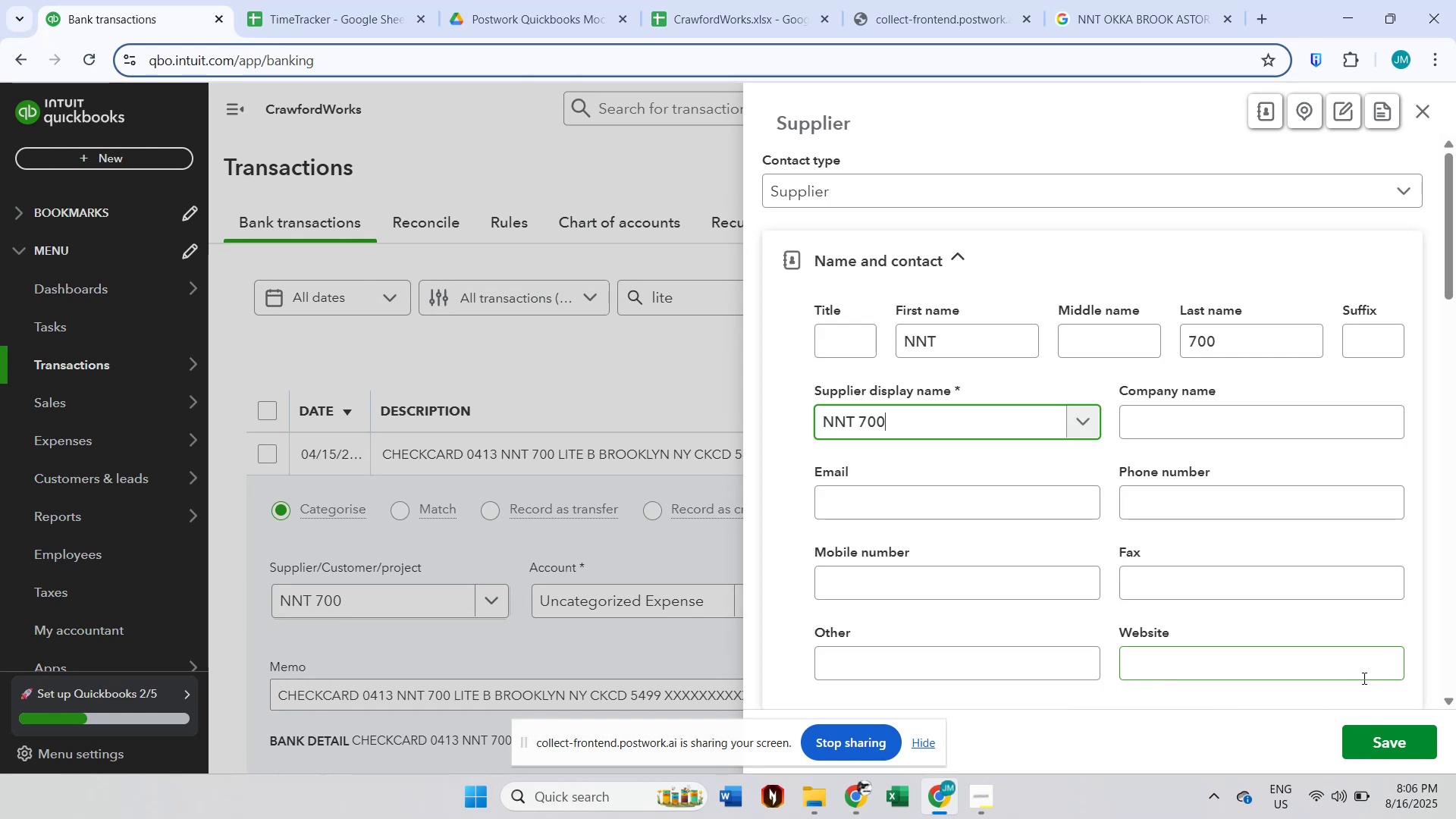 
left_click([1392, 745])
 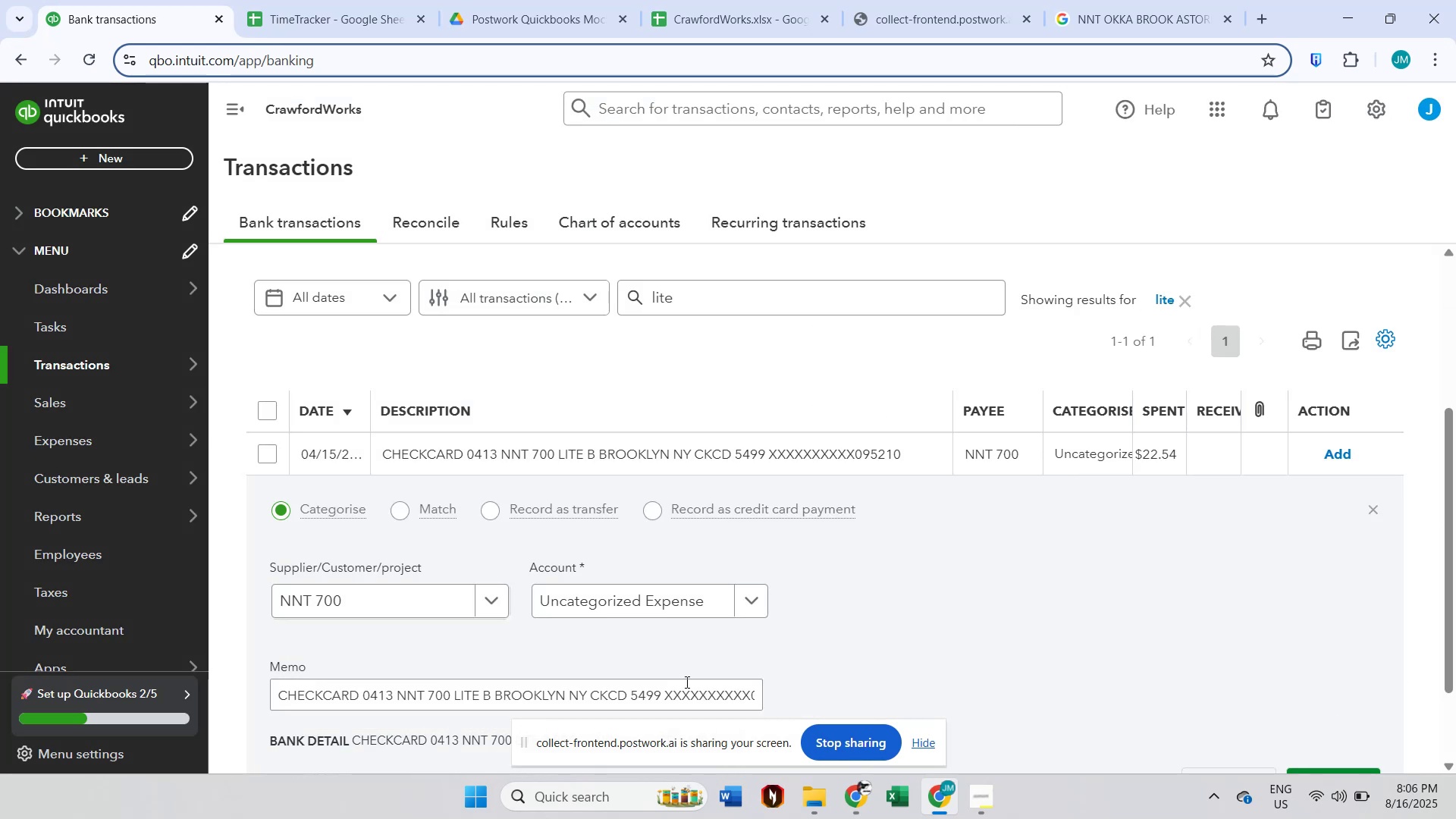 
scroll: coordinate [803, 639], scroll_direction: down, amount: 2.0
 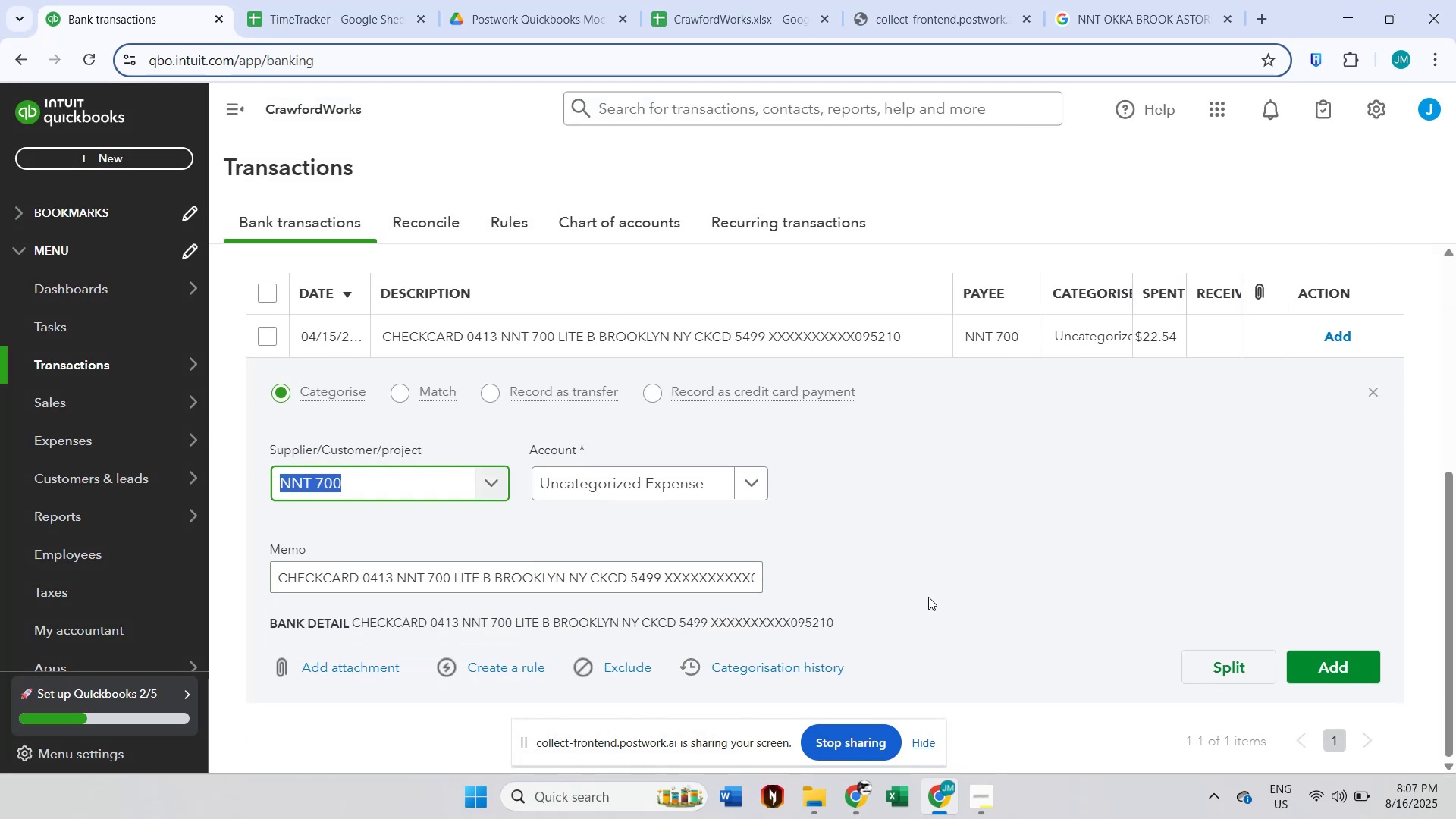 
scroll: coordinate [947, 470], scroll_direction: up, amount: 4.0
 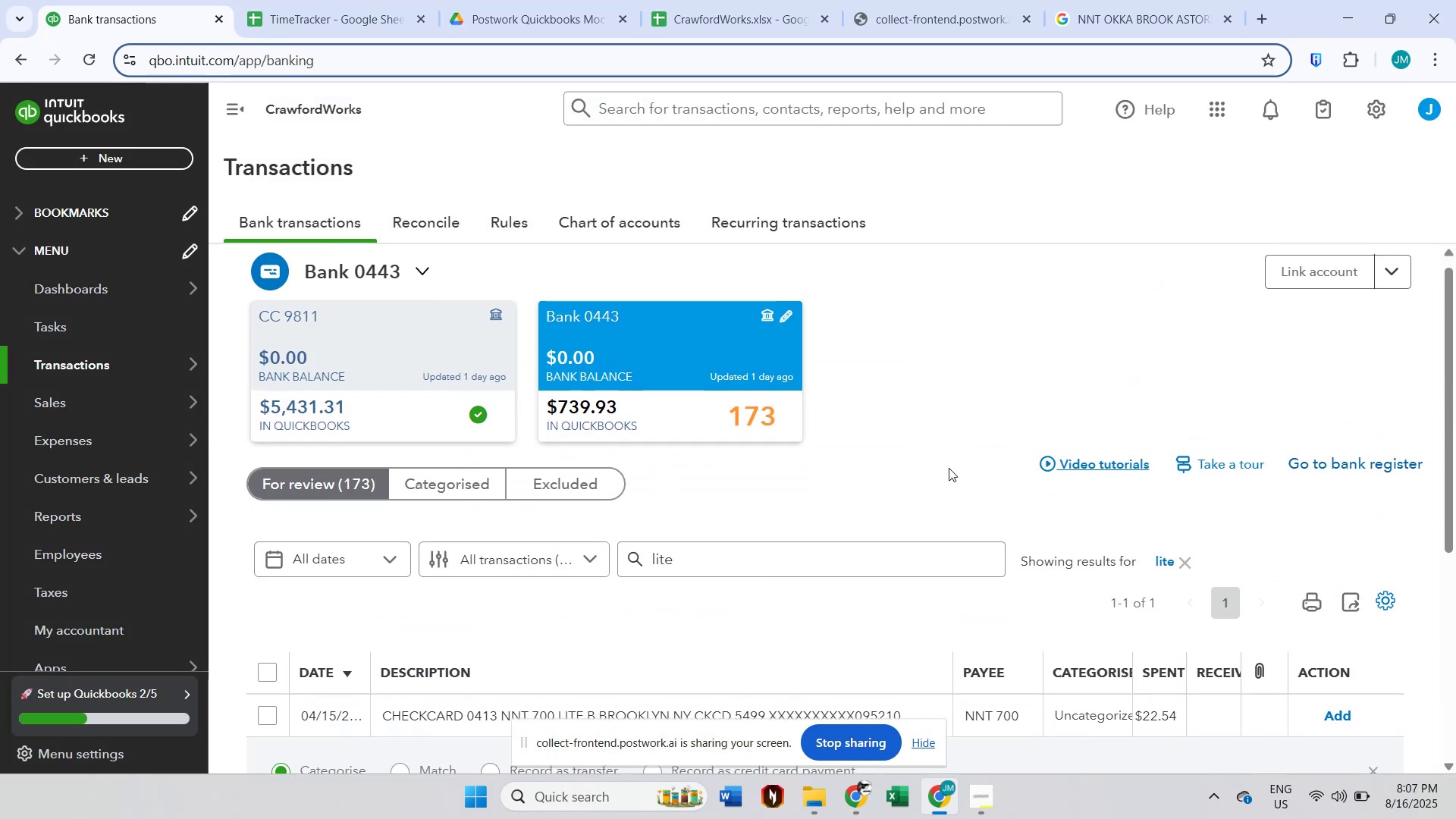 
scroll: coordinate [949, 468], scroll_direction: down, amount: 5.0
 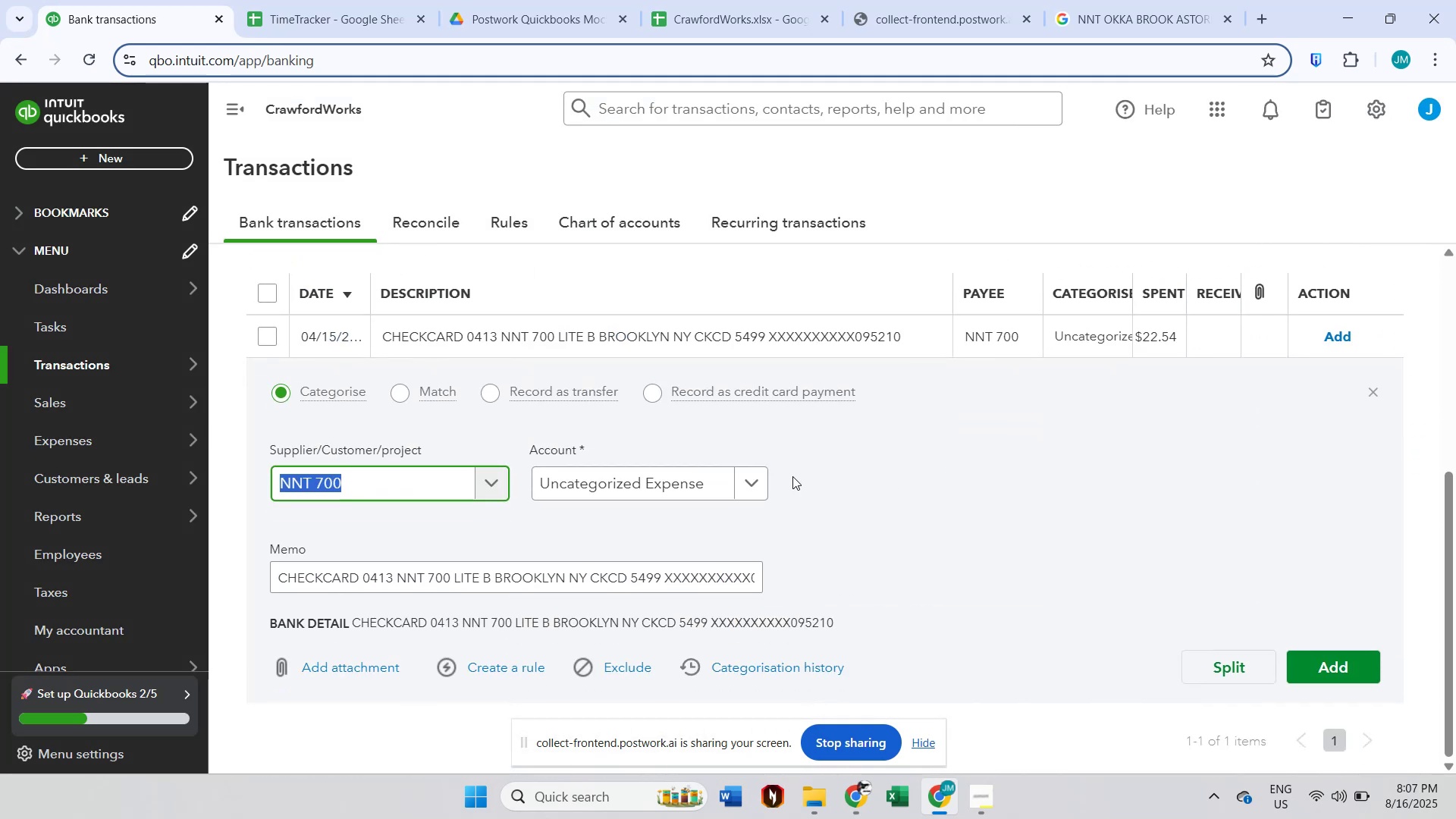 
left_click([701, 486])
 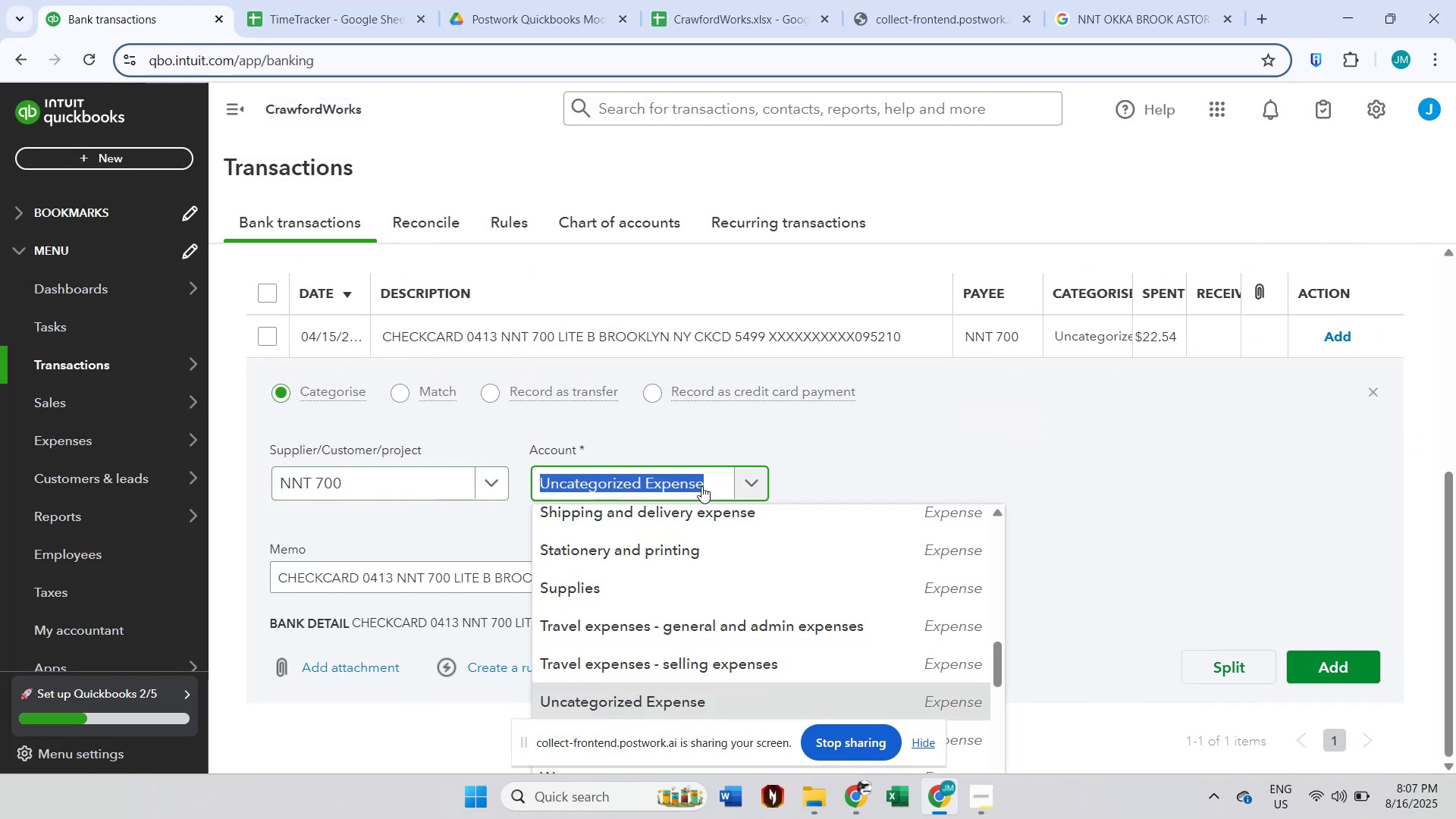 
type(other)
 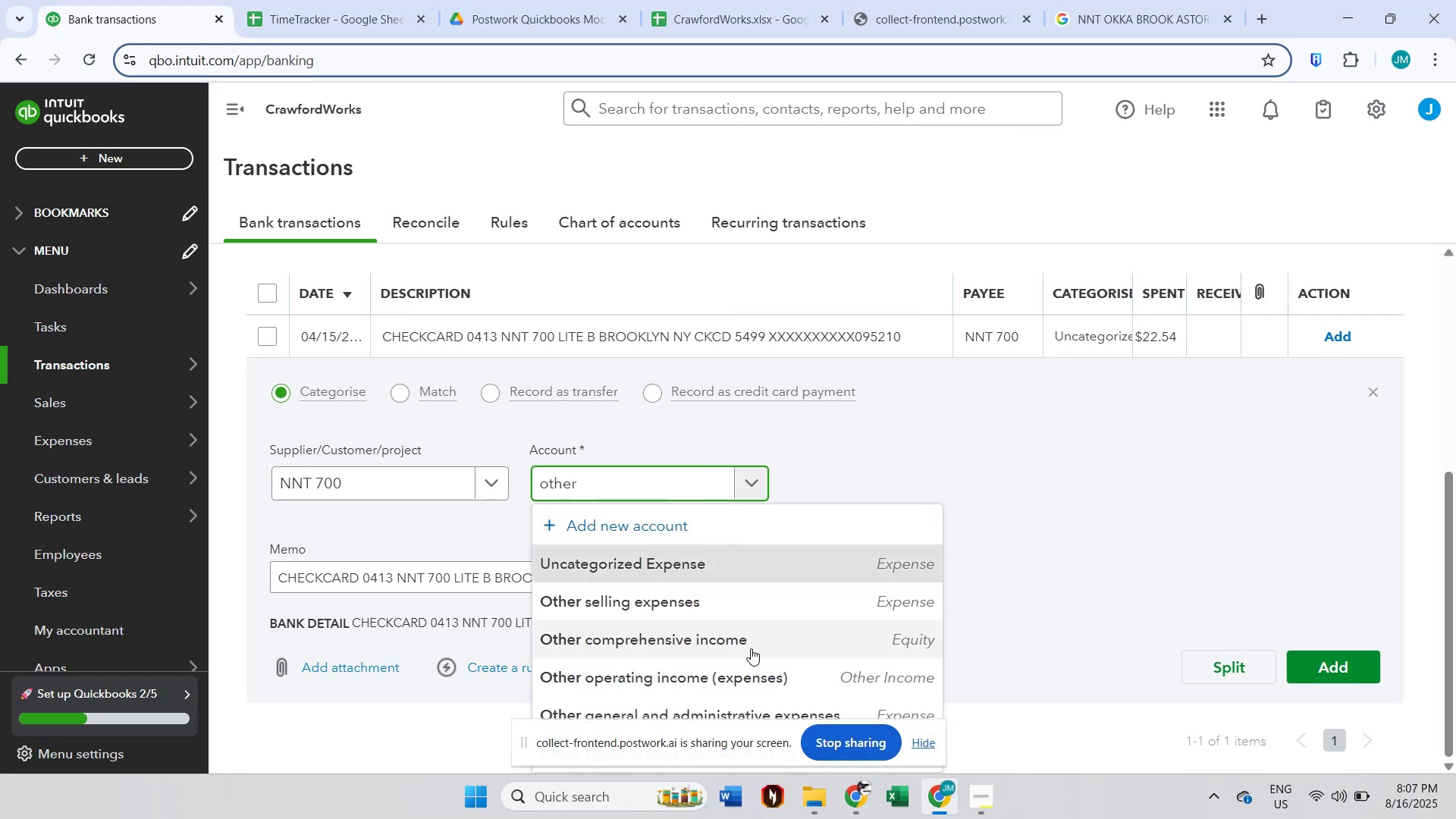 
scroll: coordinate [754, 676], scroll_direction: down, amount: 1.0
 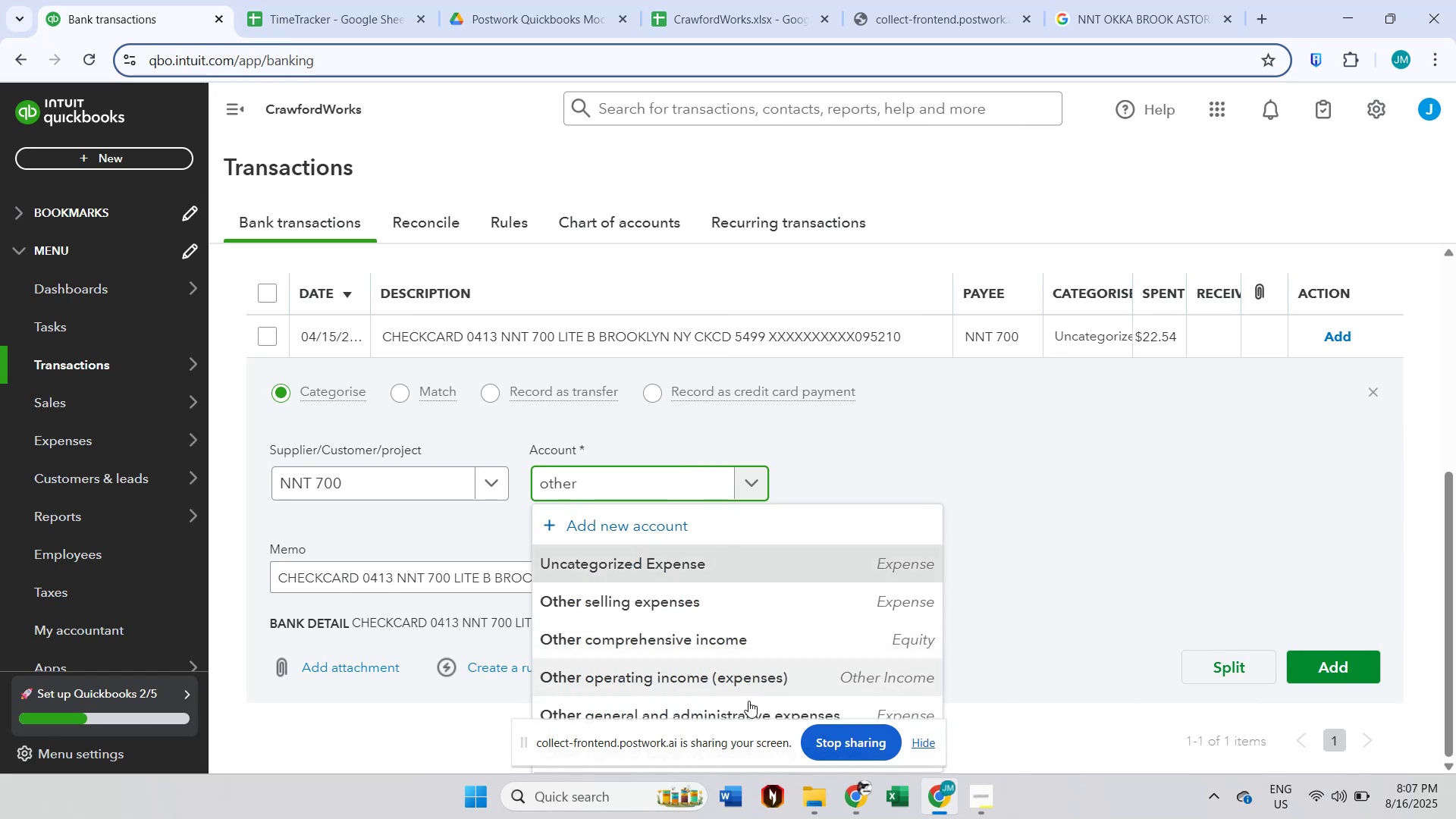 
left_click([742, 708])
 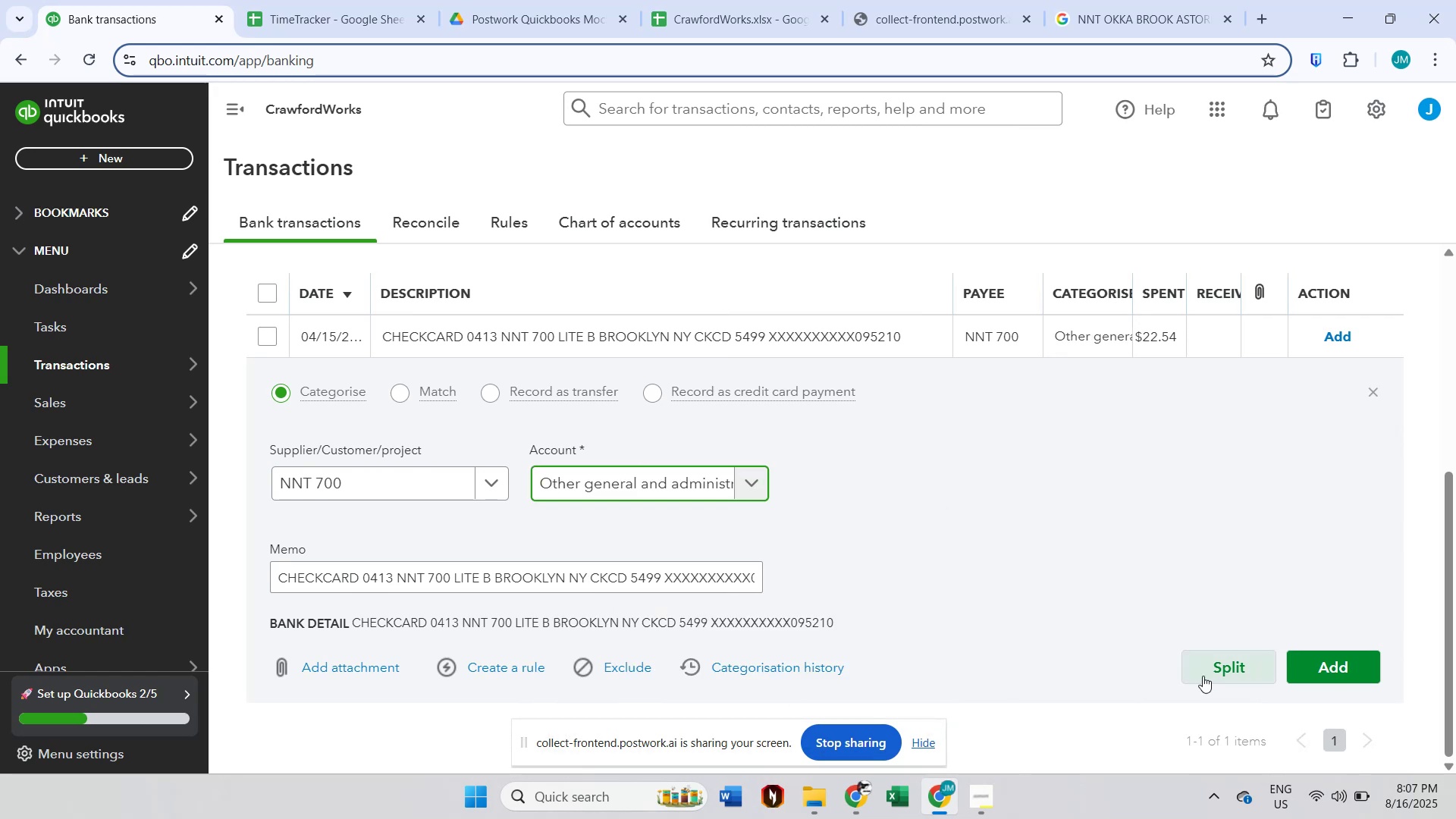 
left_click_drag(start_coordinate=[667, 746], to_coordinate=[864, 158])
 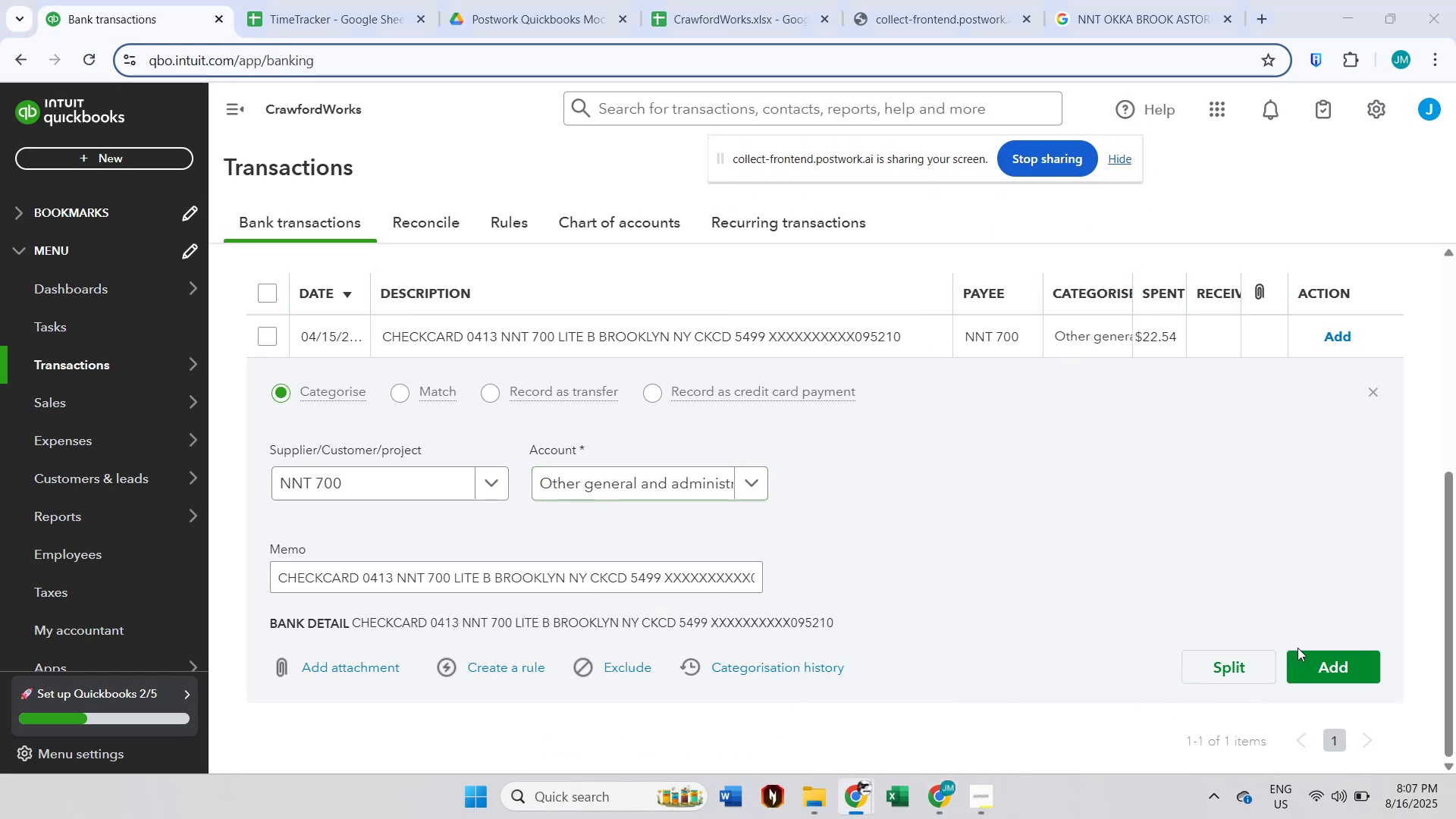 
left_click([1335, 665])
 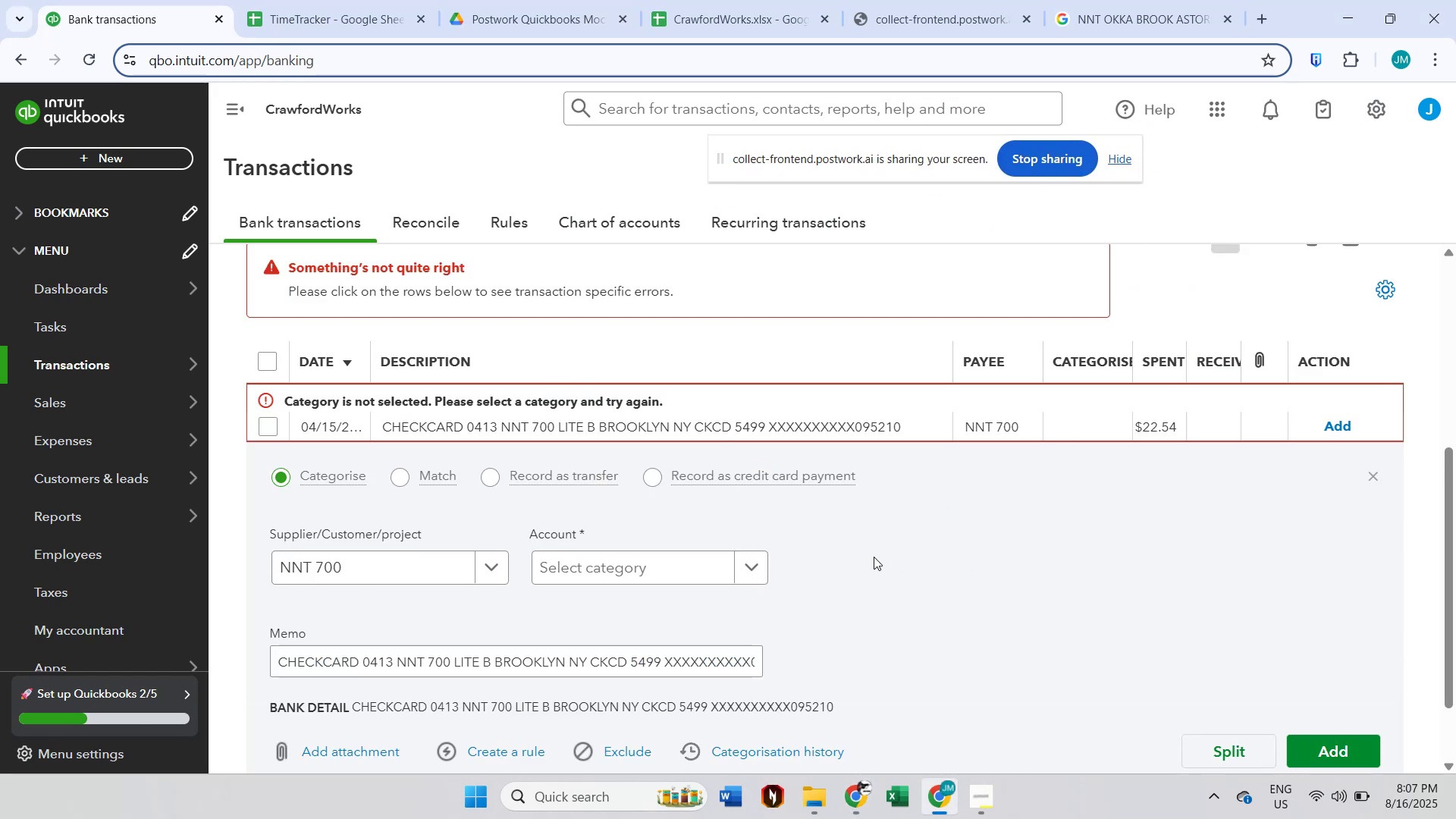 
double_click([623, 573])
 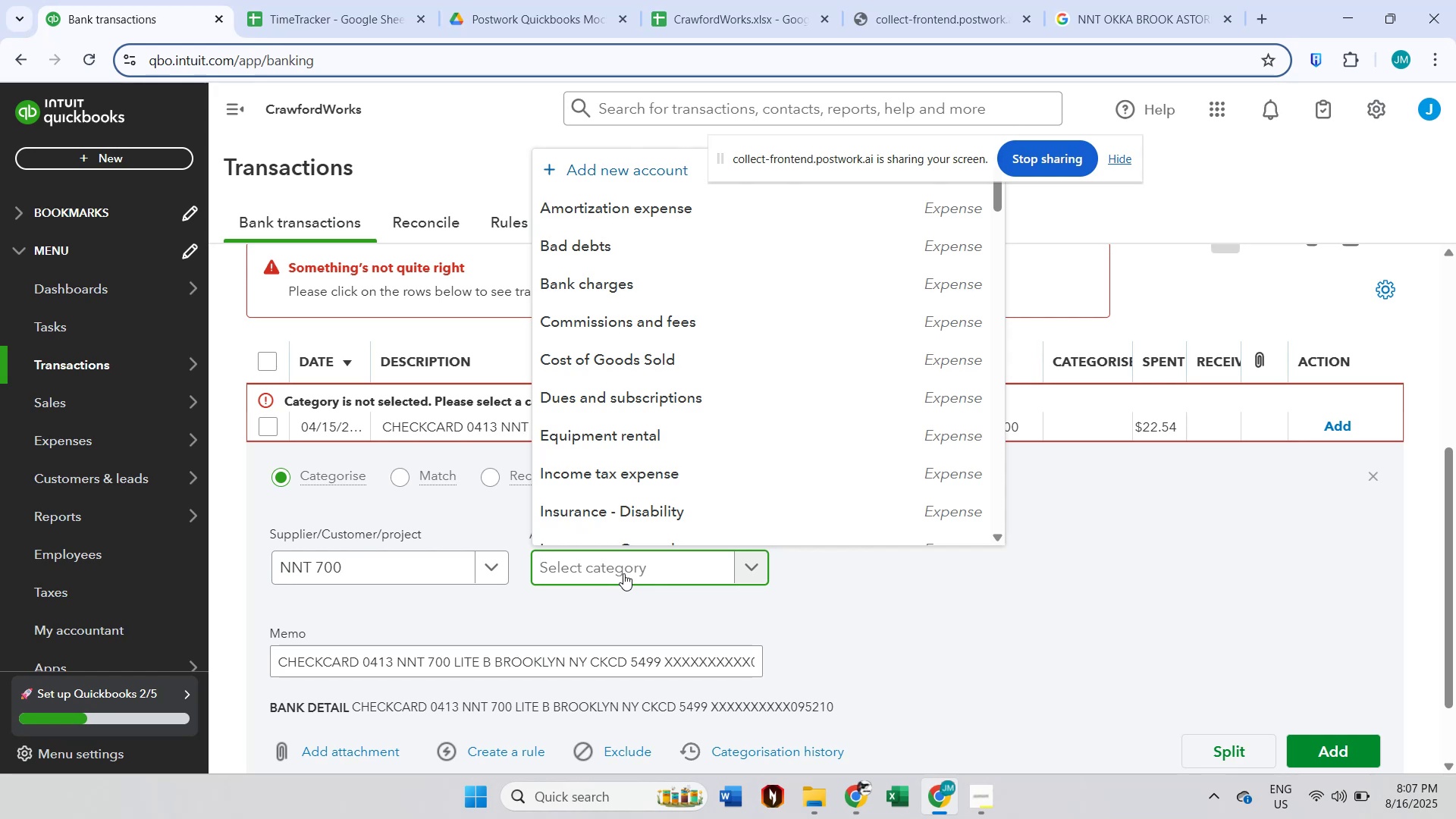 
type(other)
 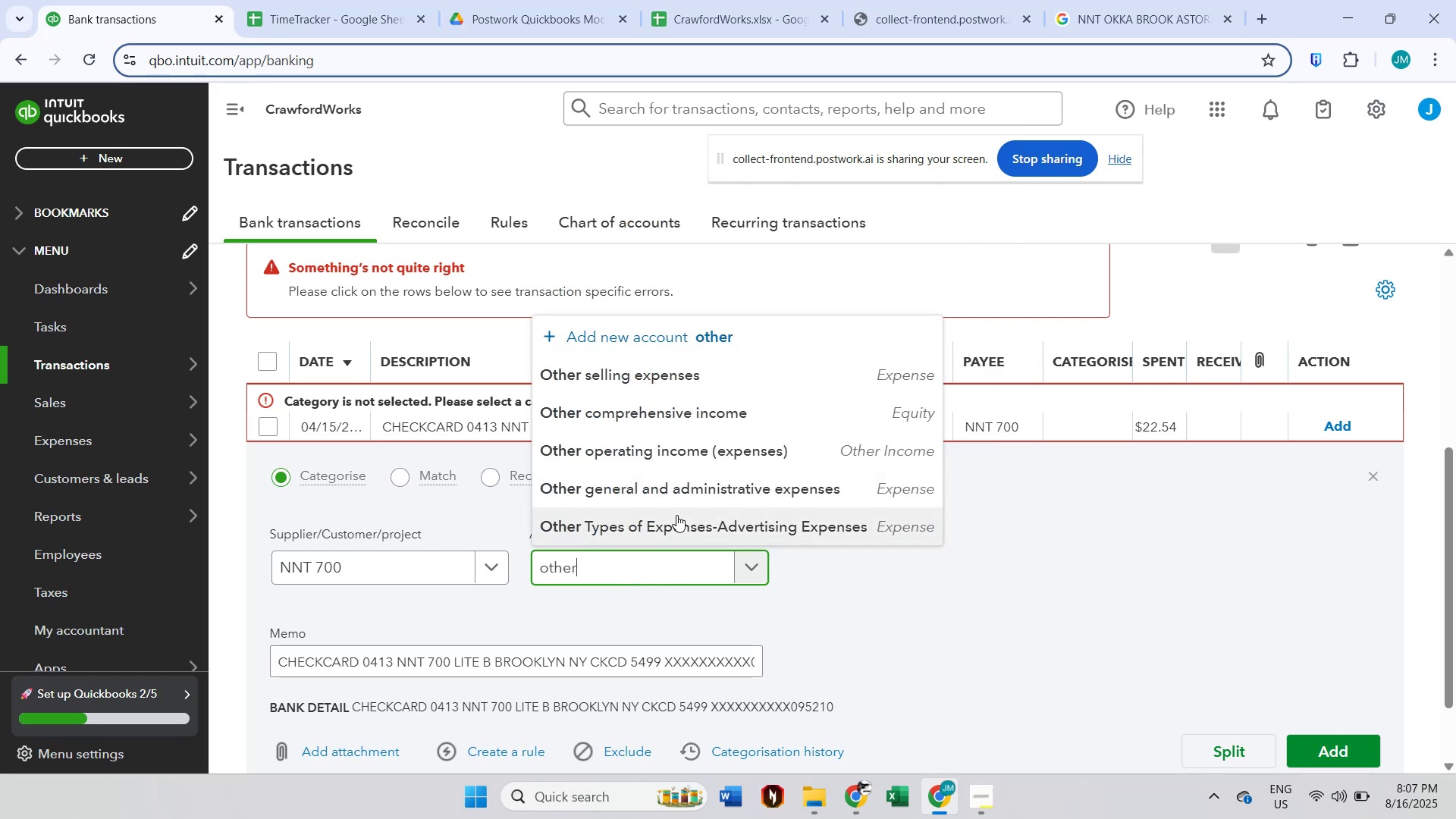 
left_click([705, 492])
 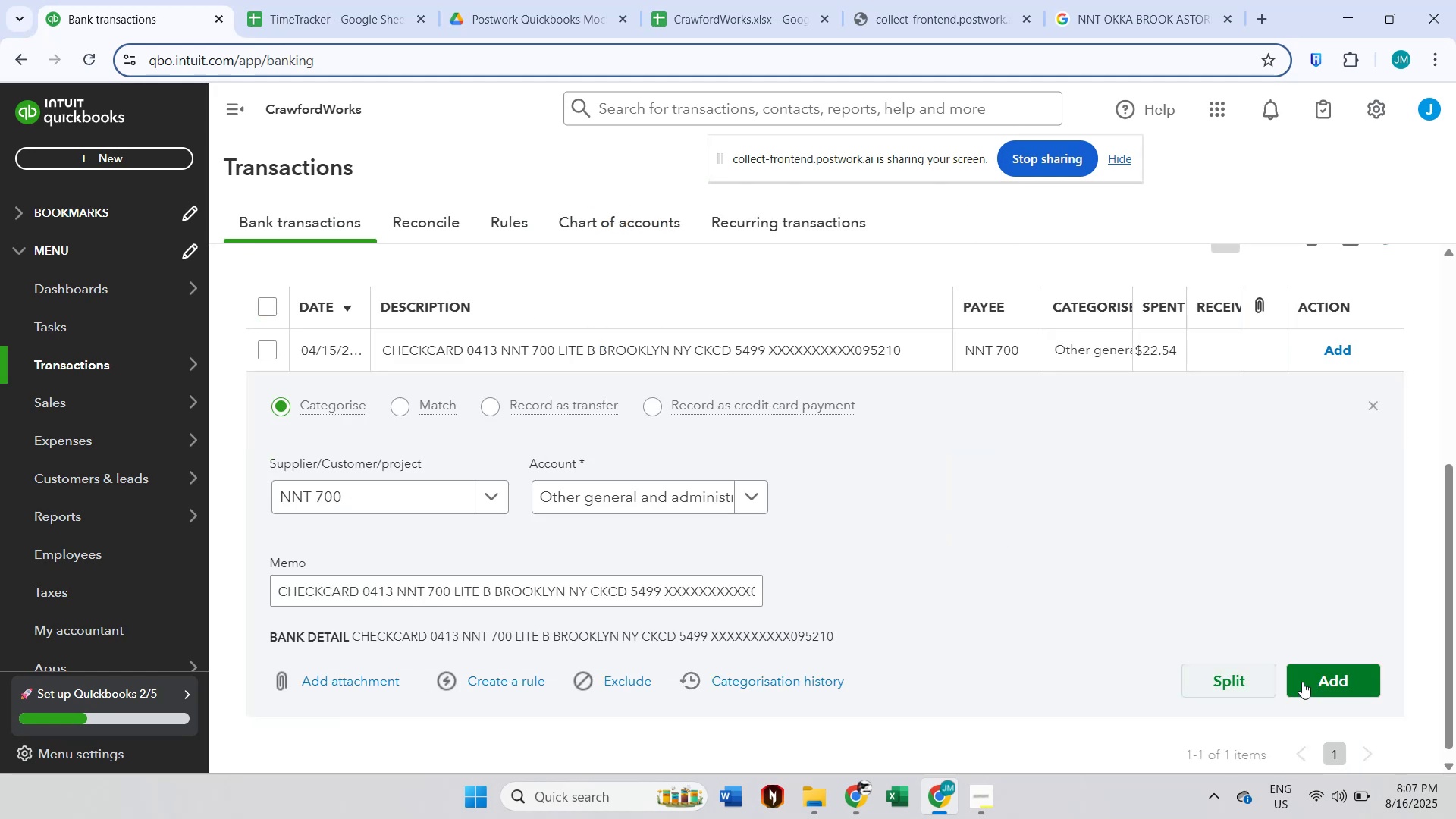 
left_click([1310, 677])
 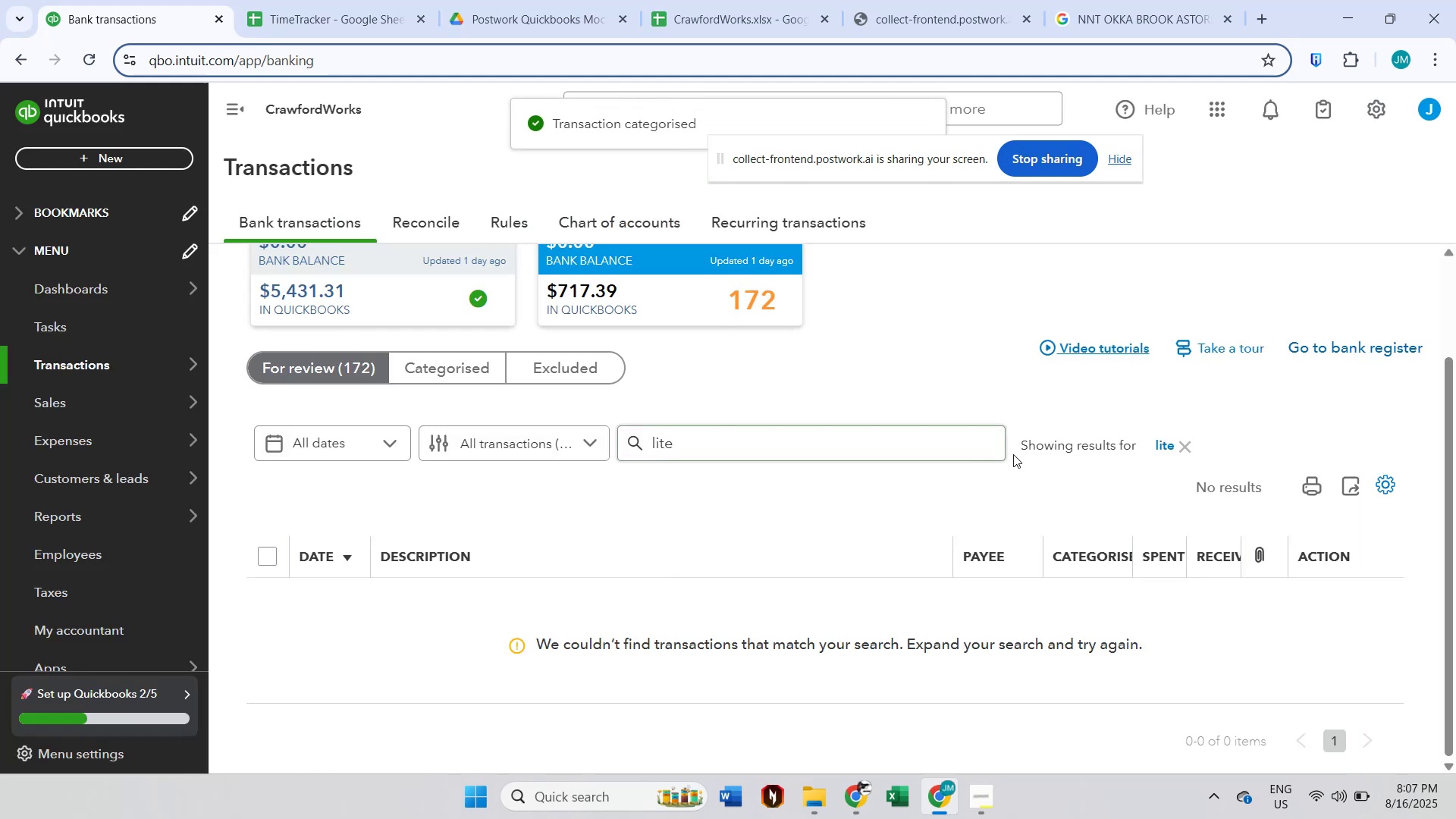 
left_click([1181, 449])
 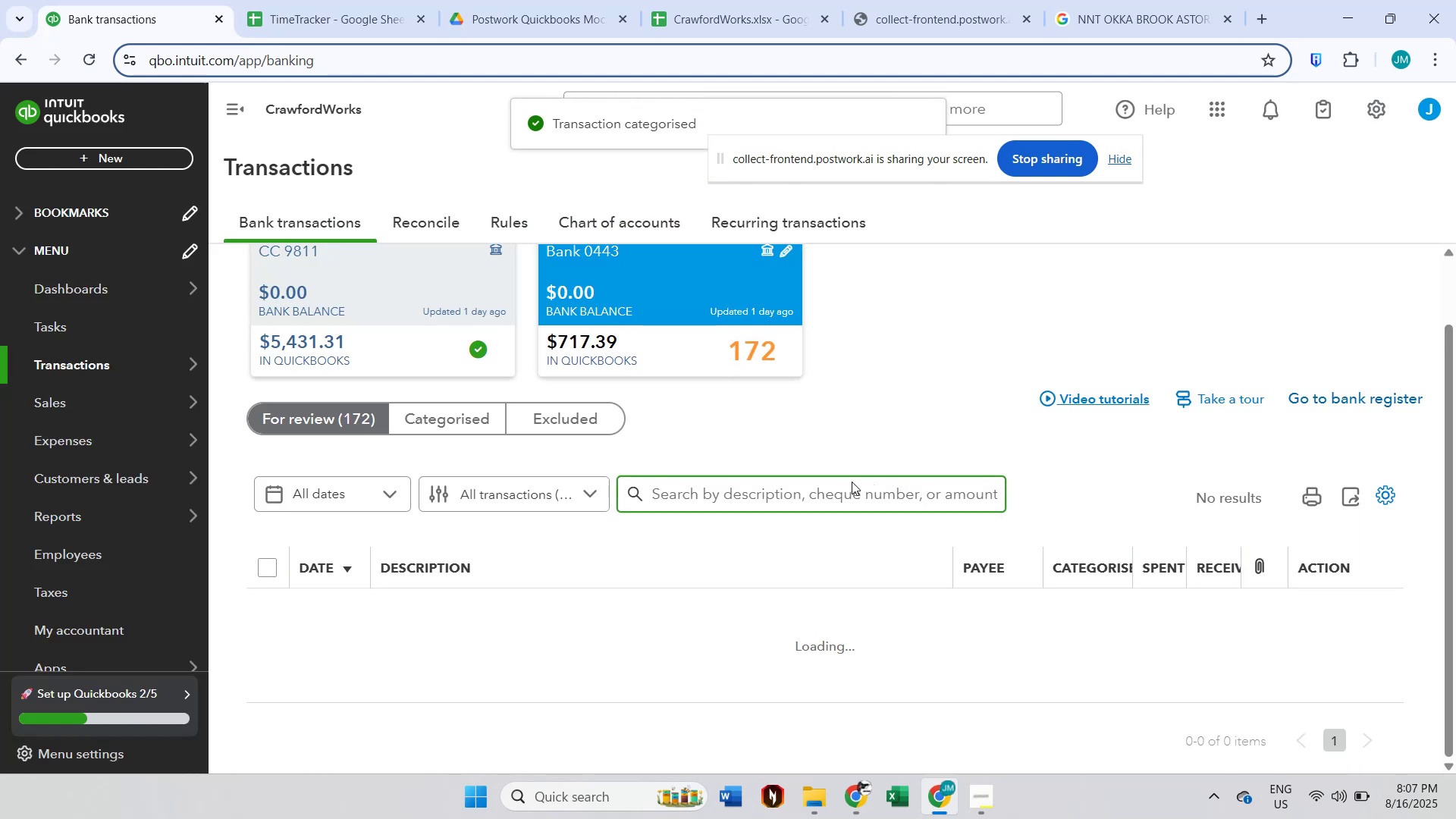 
scroll: coordinate [796, 488], scroll_direction: down, amount: 3.0
 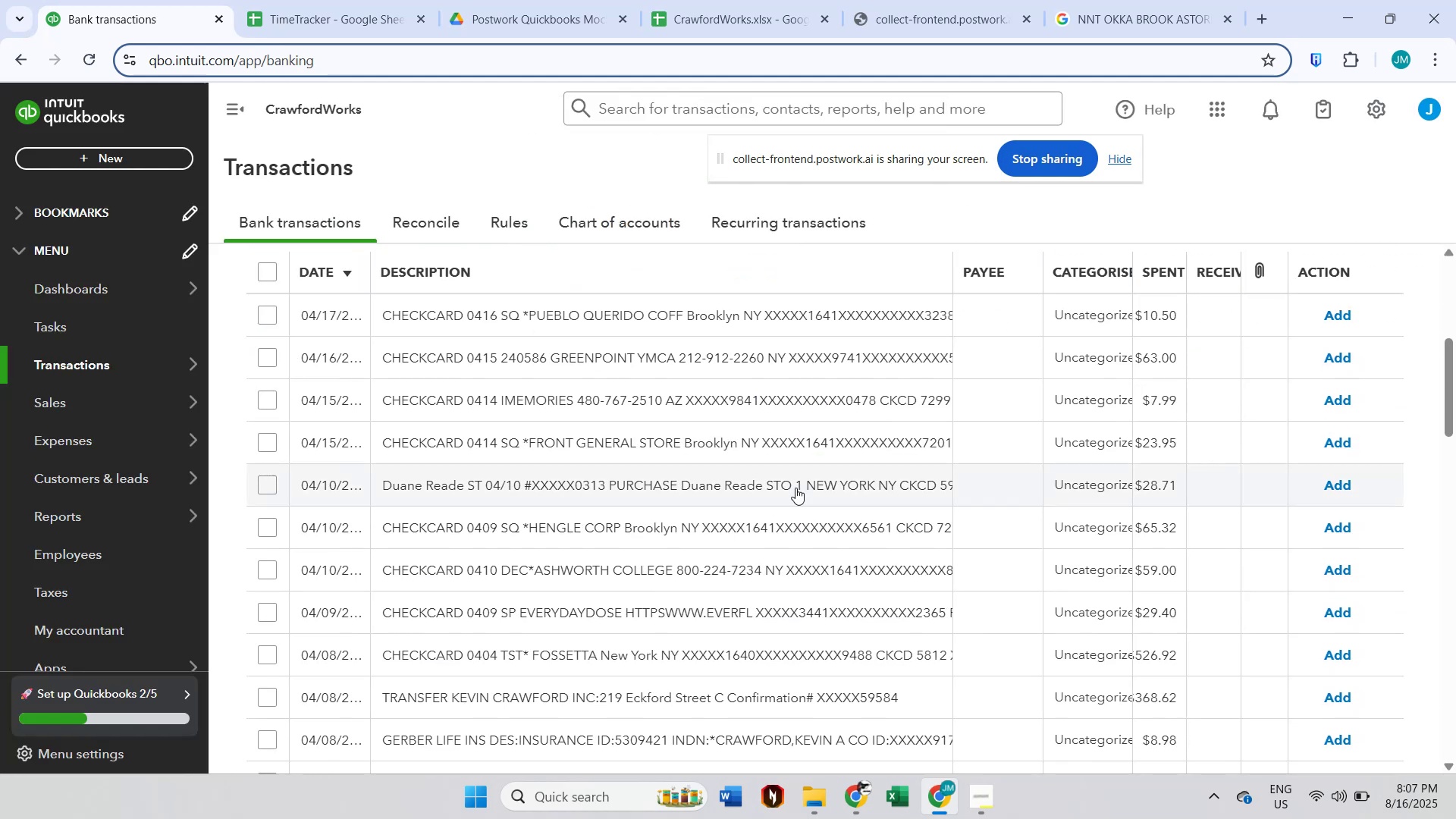 
scroll: coordinate [795, 488], scroll_direction: up, amount: 1.0
 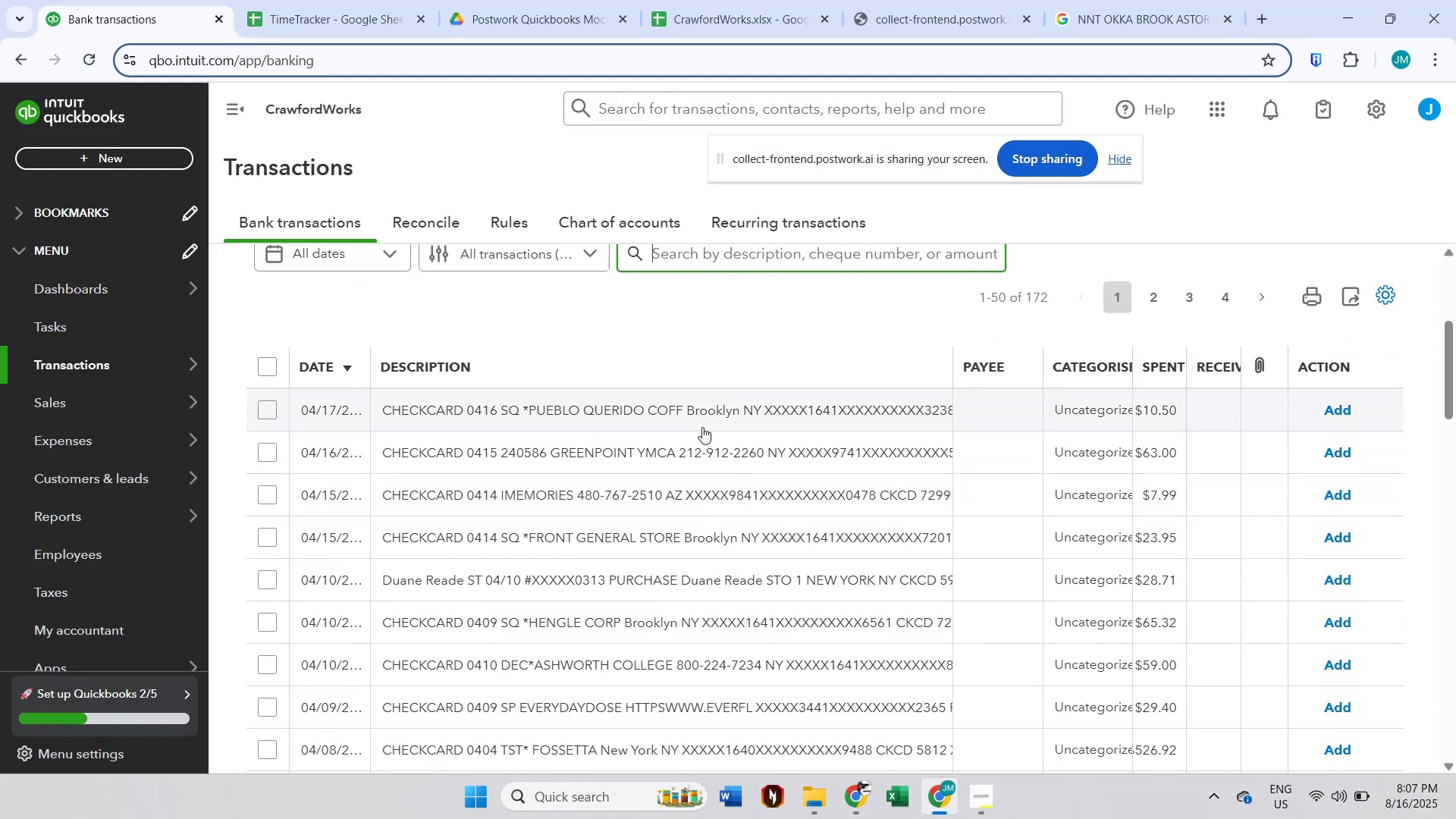 
left_click([695, 414])
 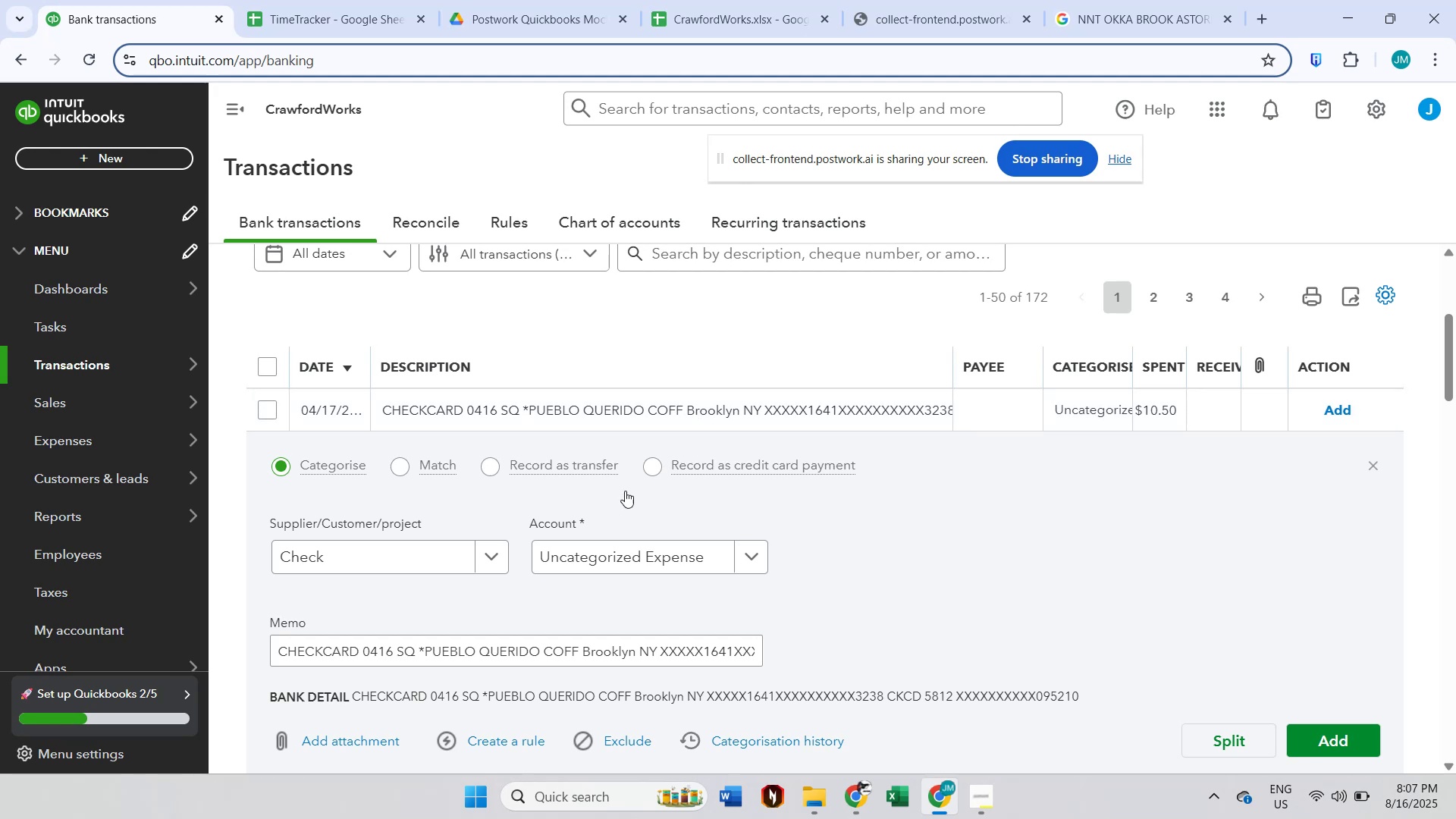 
left_click([381, 551])
 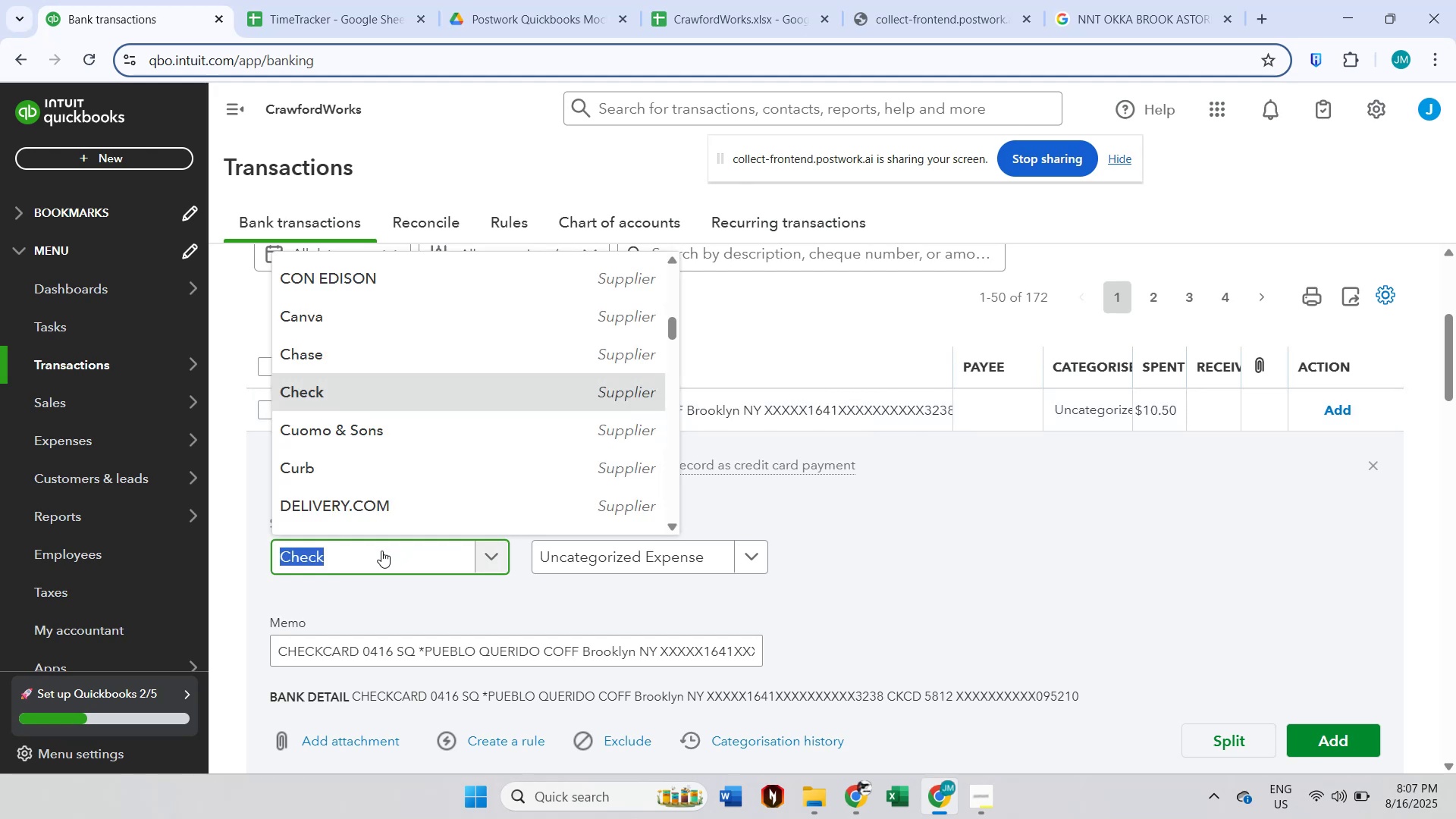 
type(Pueblo Querido)
 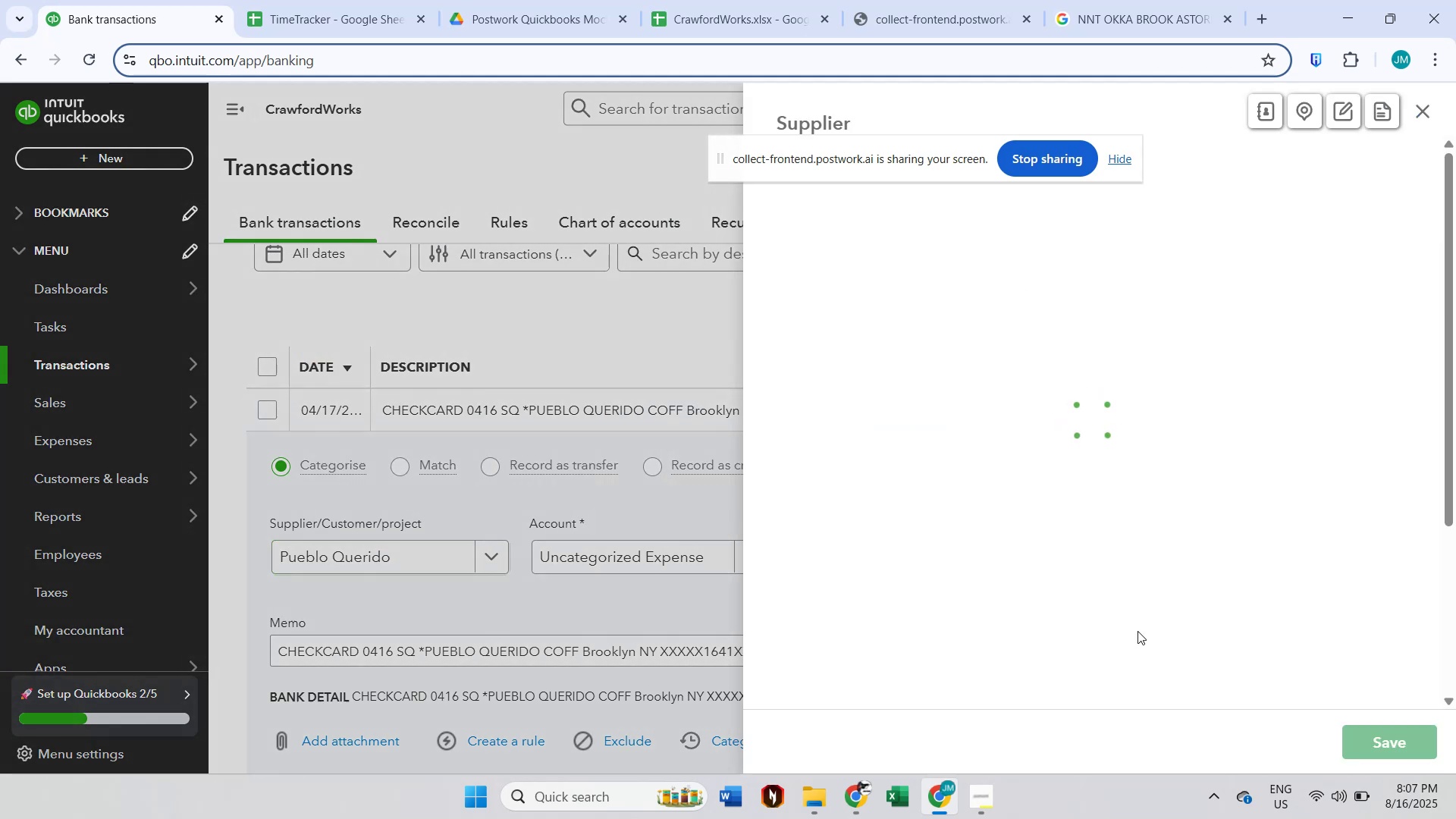 
left_click([1370, 742])
 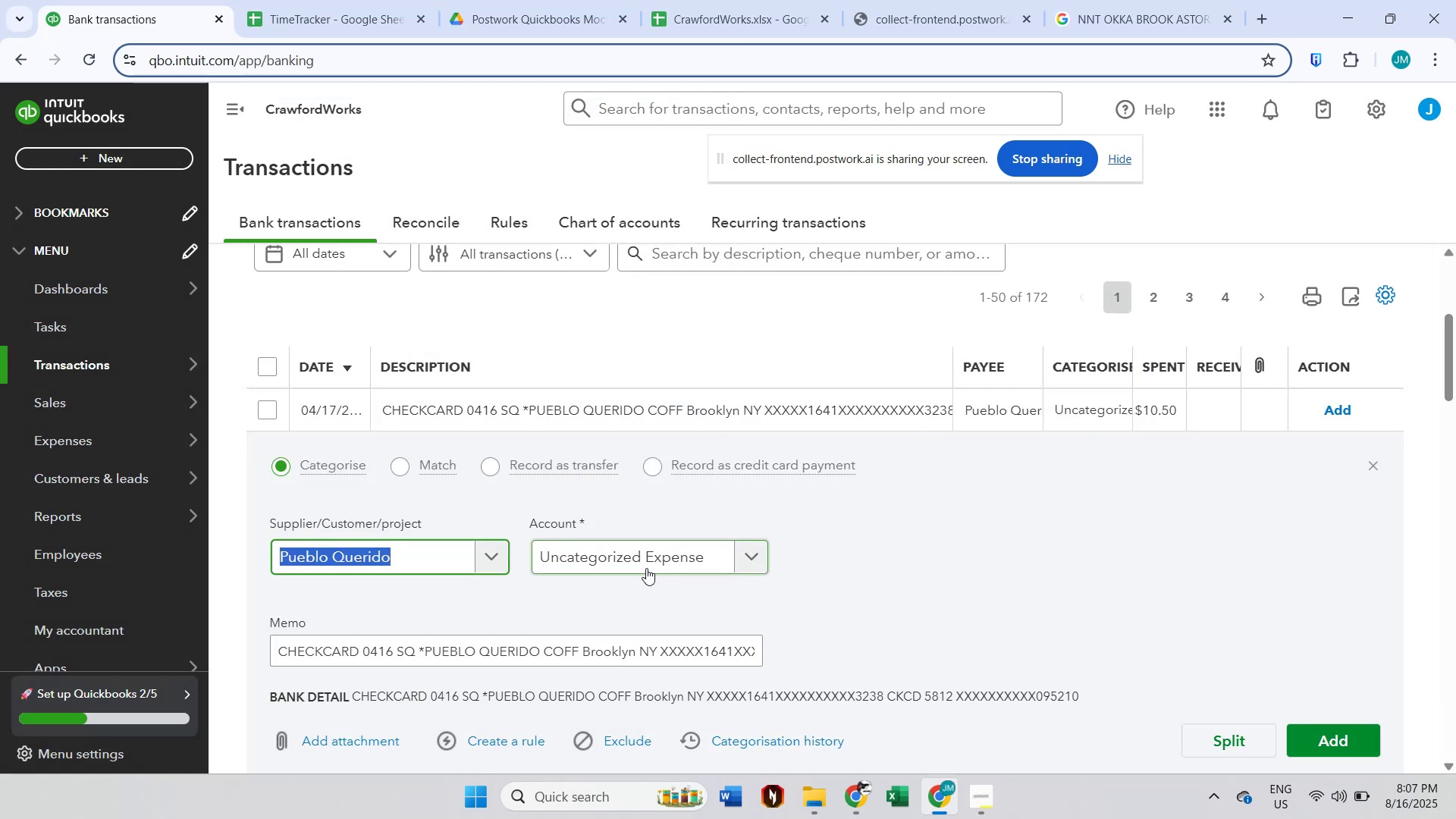 
left_click([646, 568])
 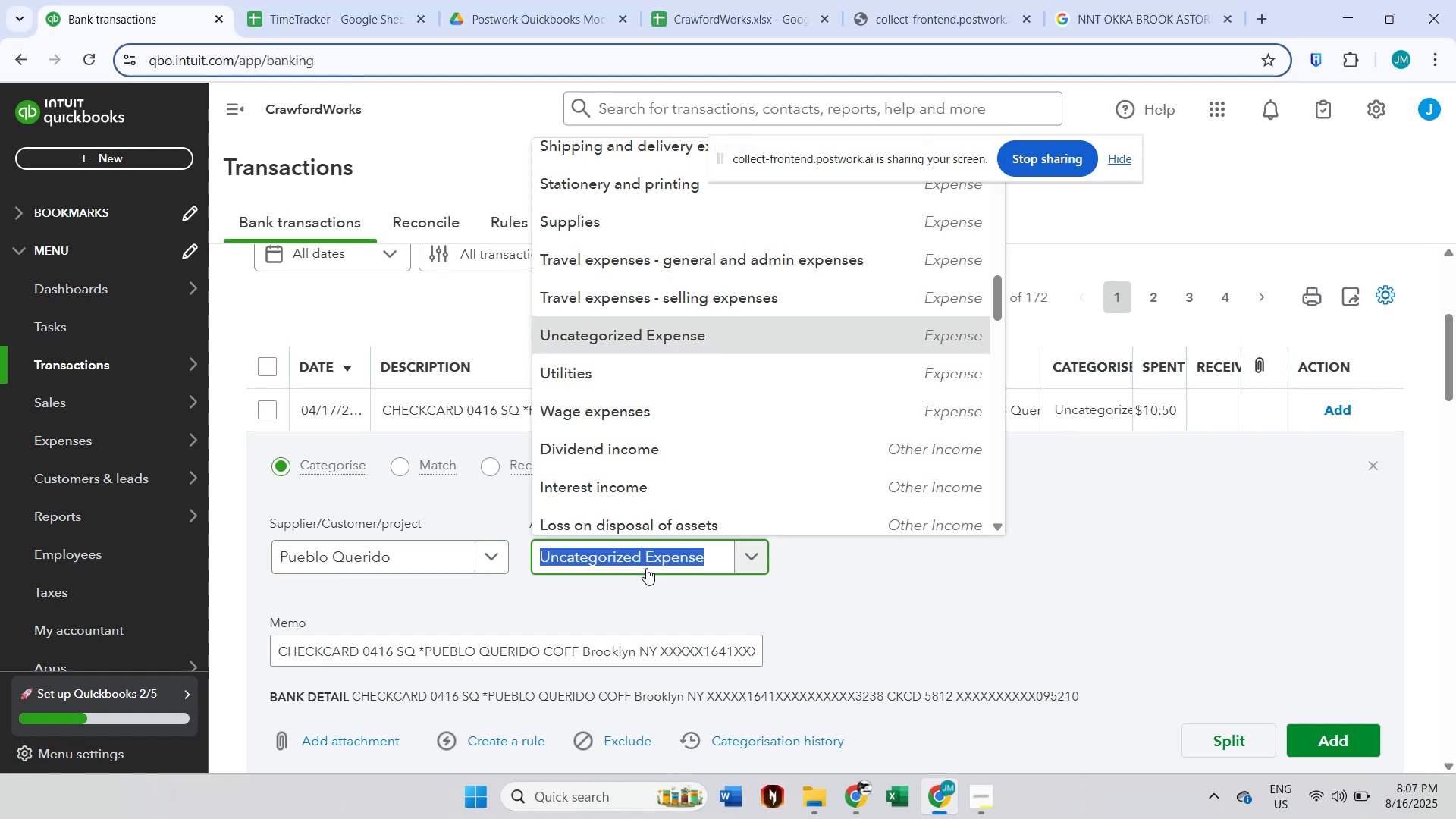 
type(meals)
 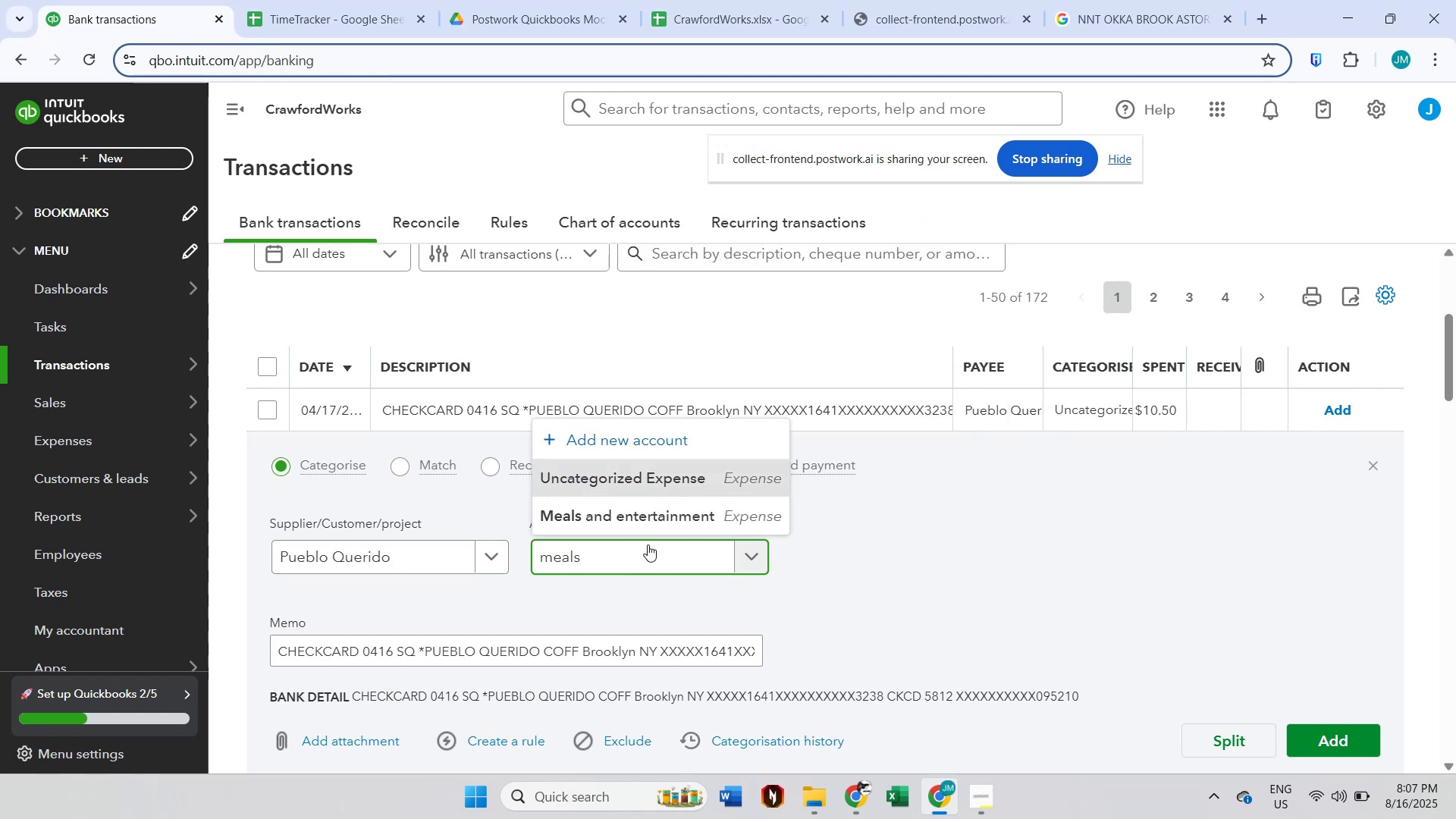 
left_click([660, 522])
 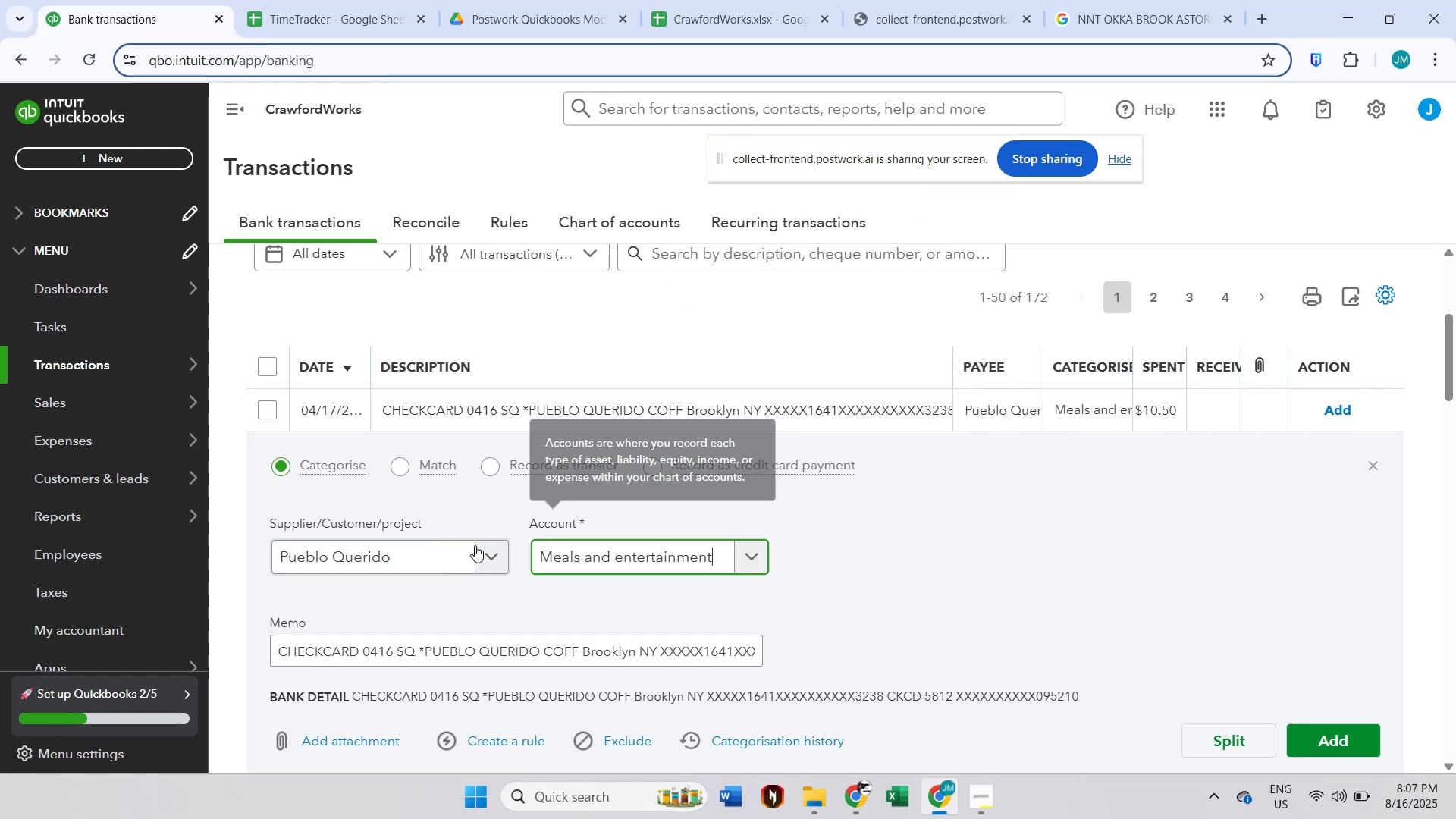 
left_click([384, 555])
 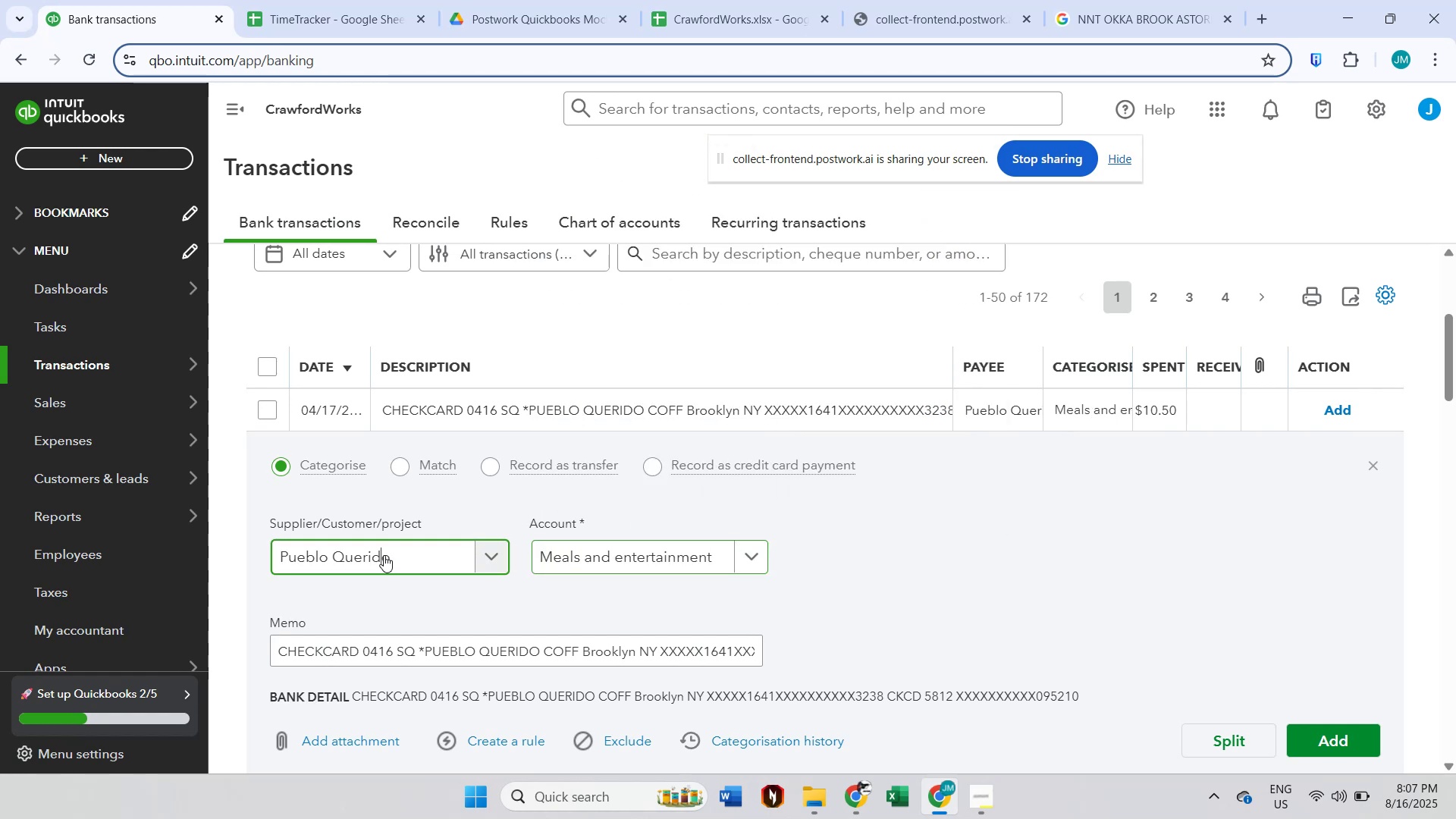 
key(Control+ControlLeft)
 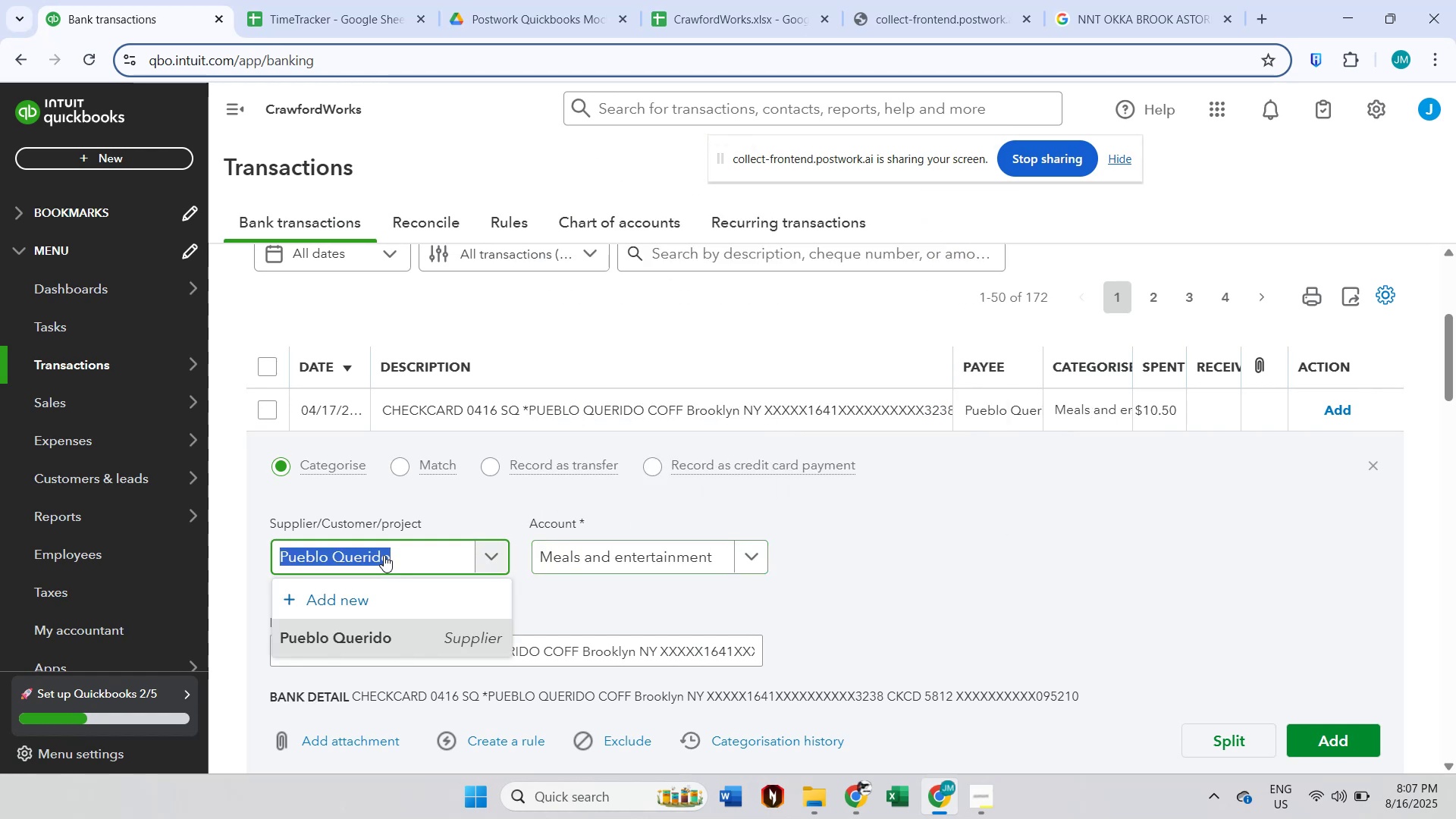 
key(Control+C)
 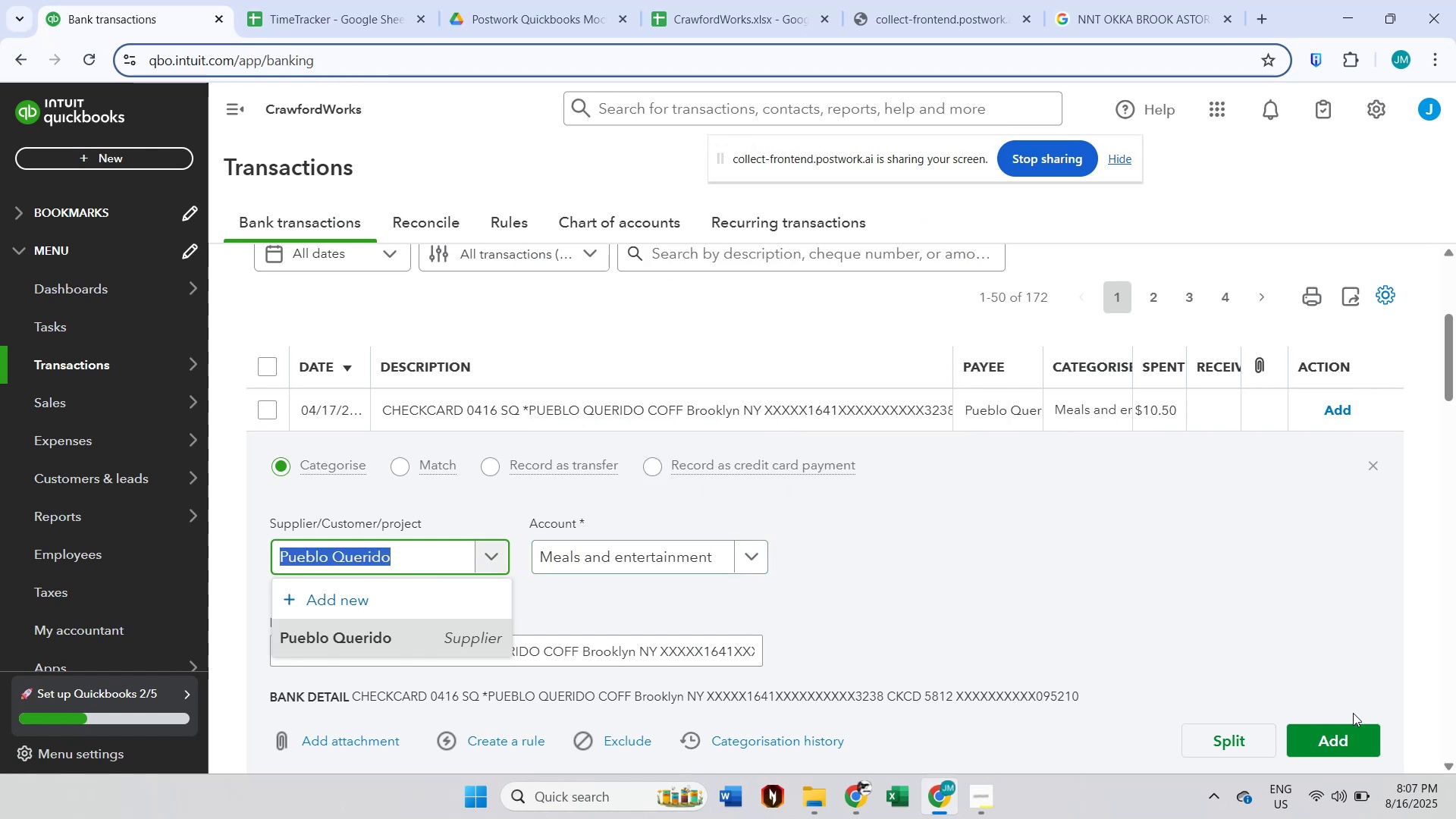 
left_click([1348, 736])
 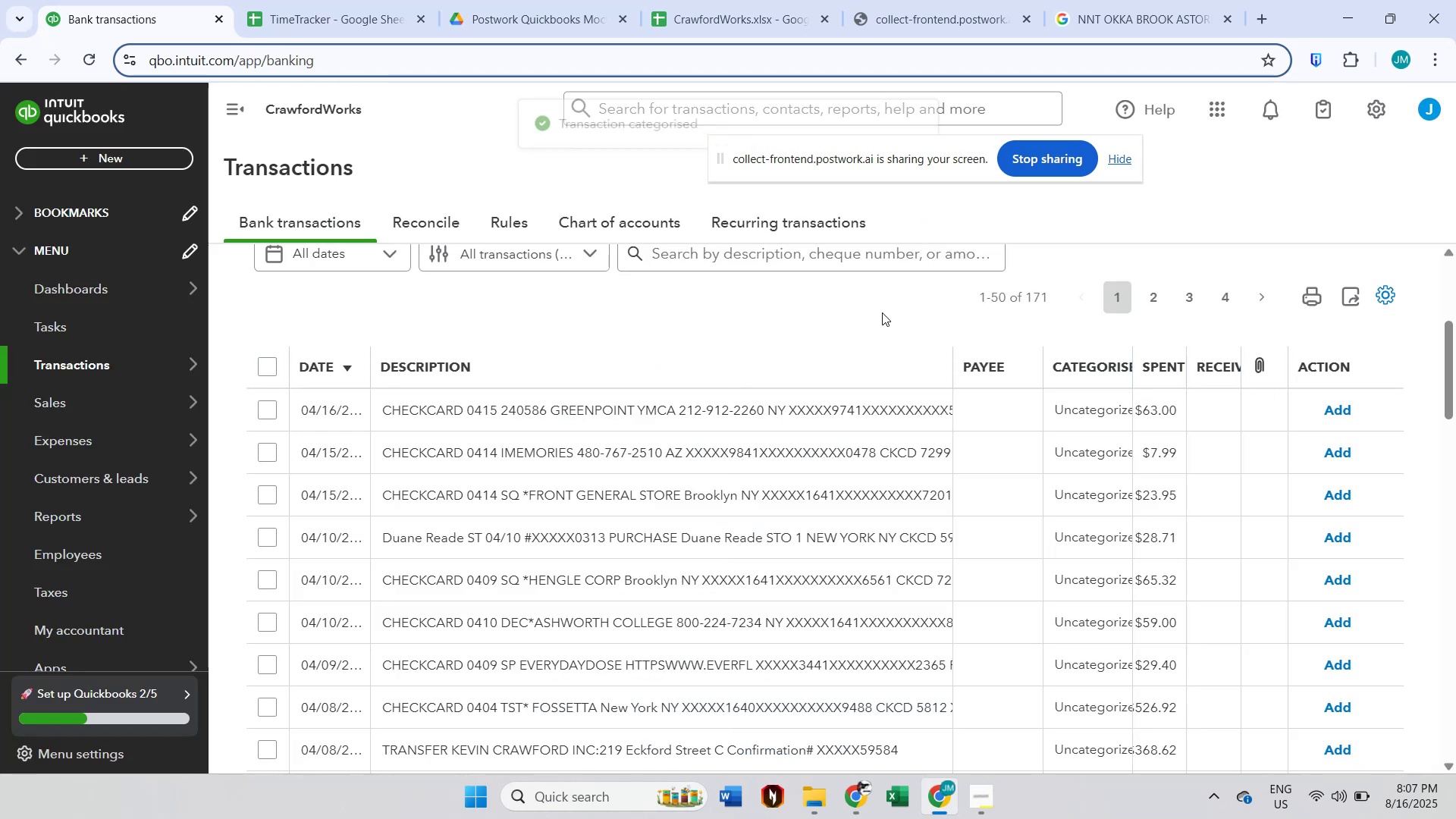 
left_click([827, 263])
 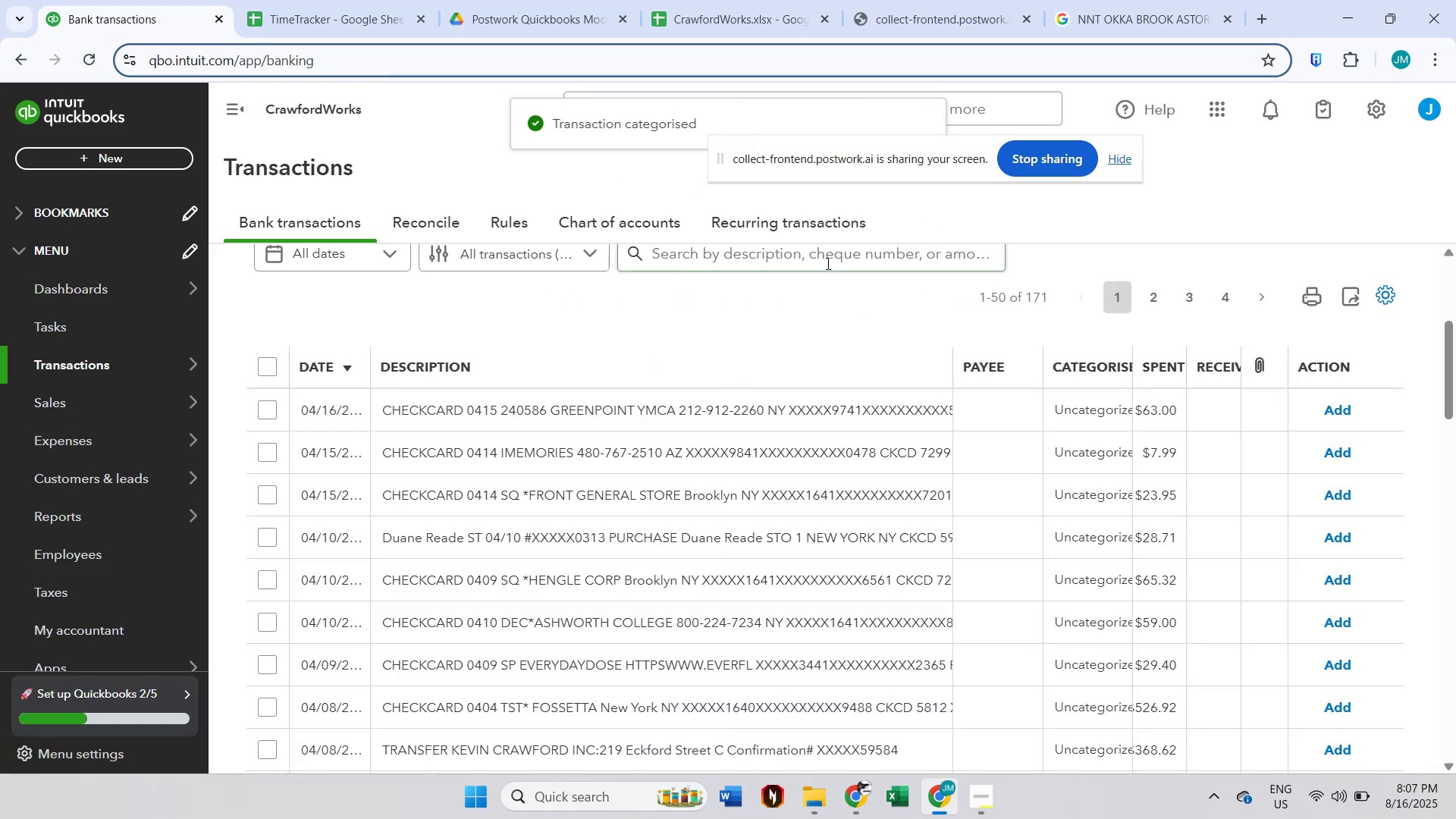 
key(Control+ControlLeft)
 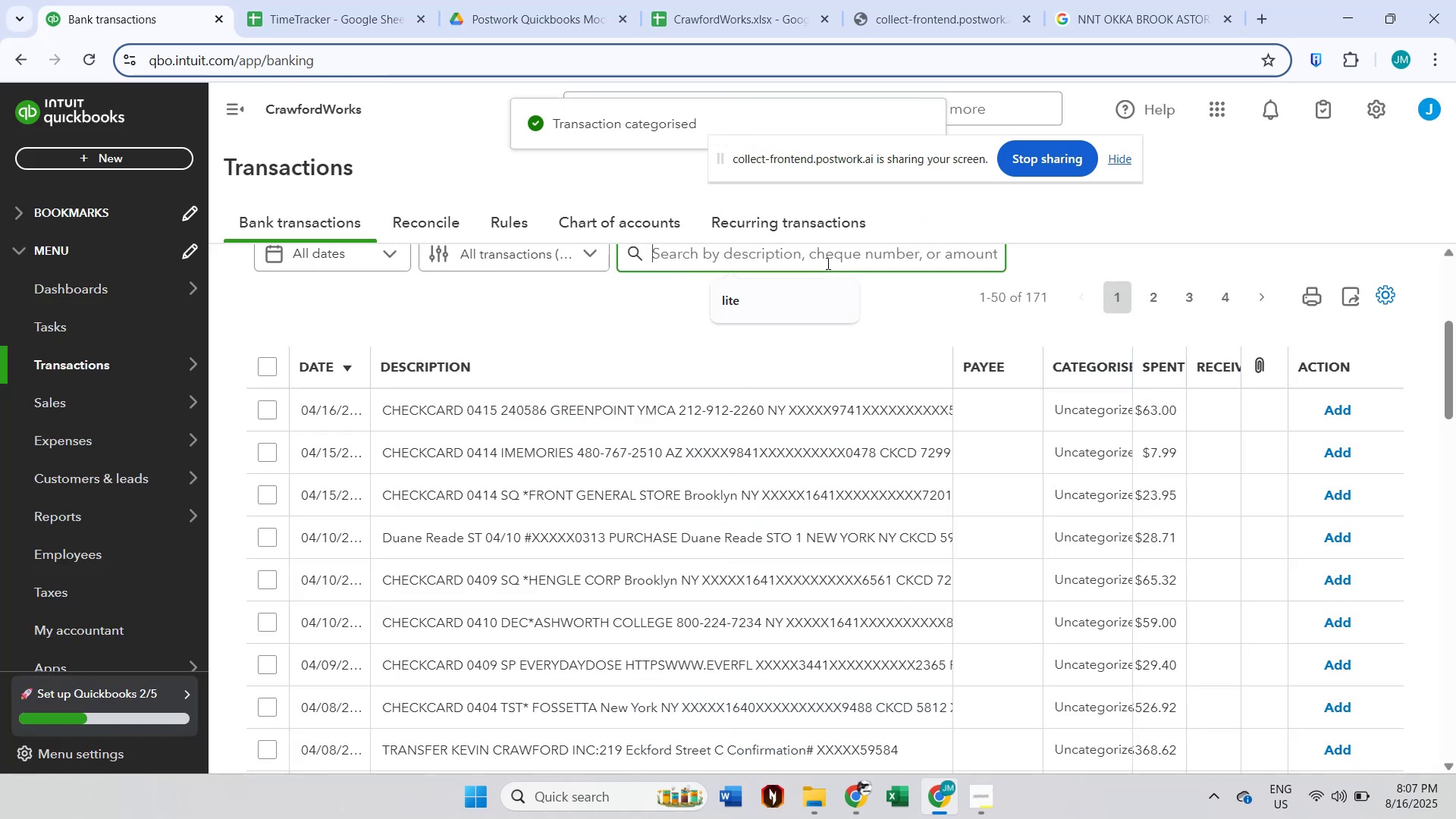 
key(Control+V)
 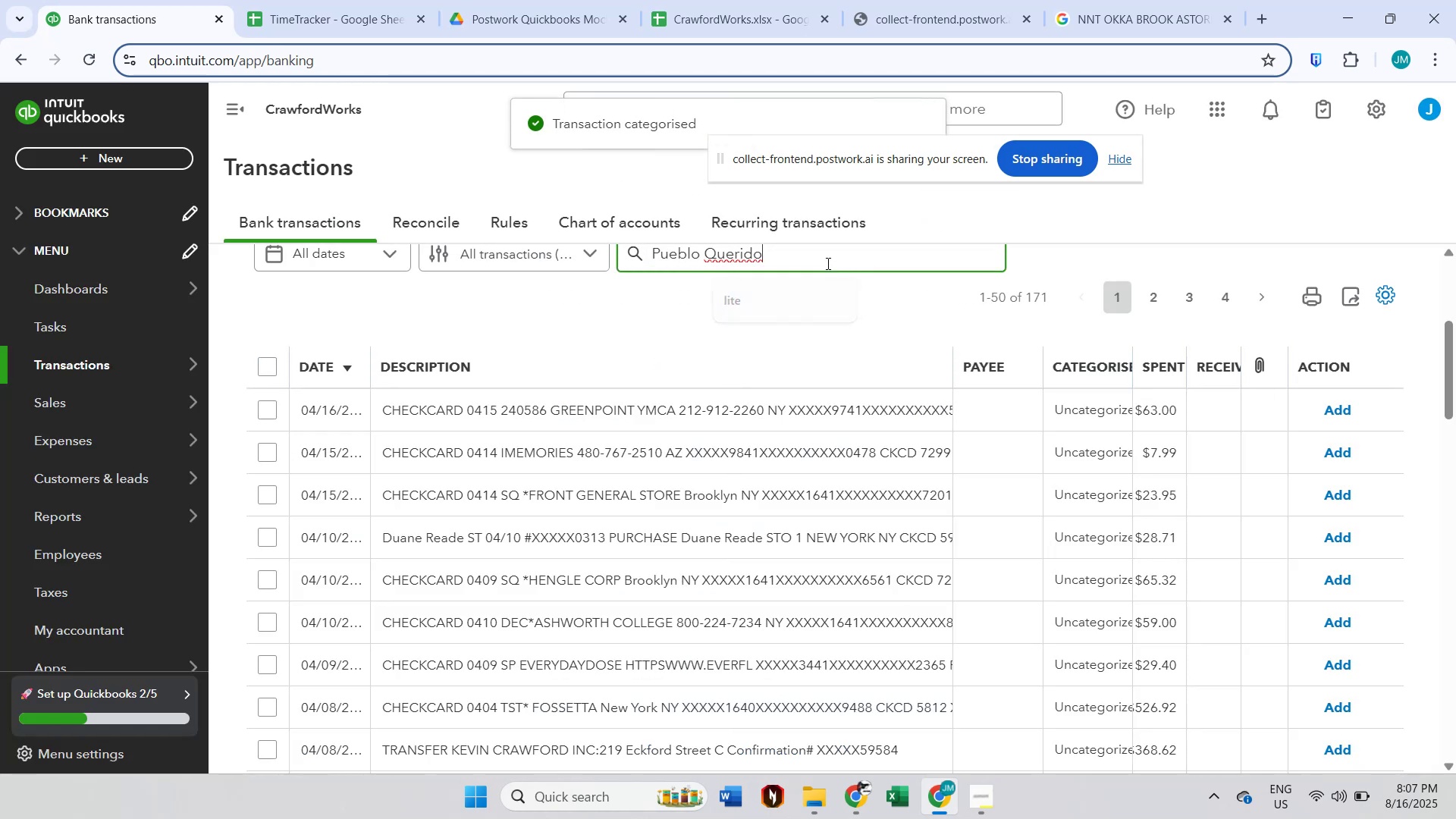 
key(Enter)
 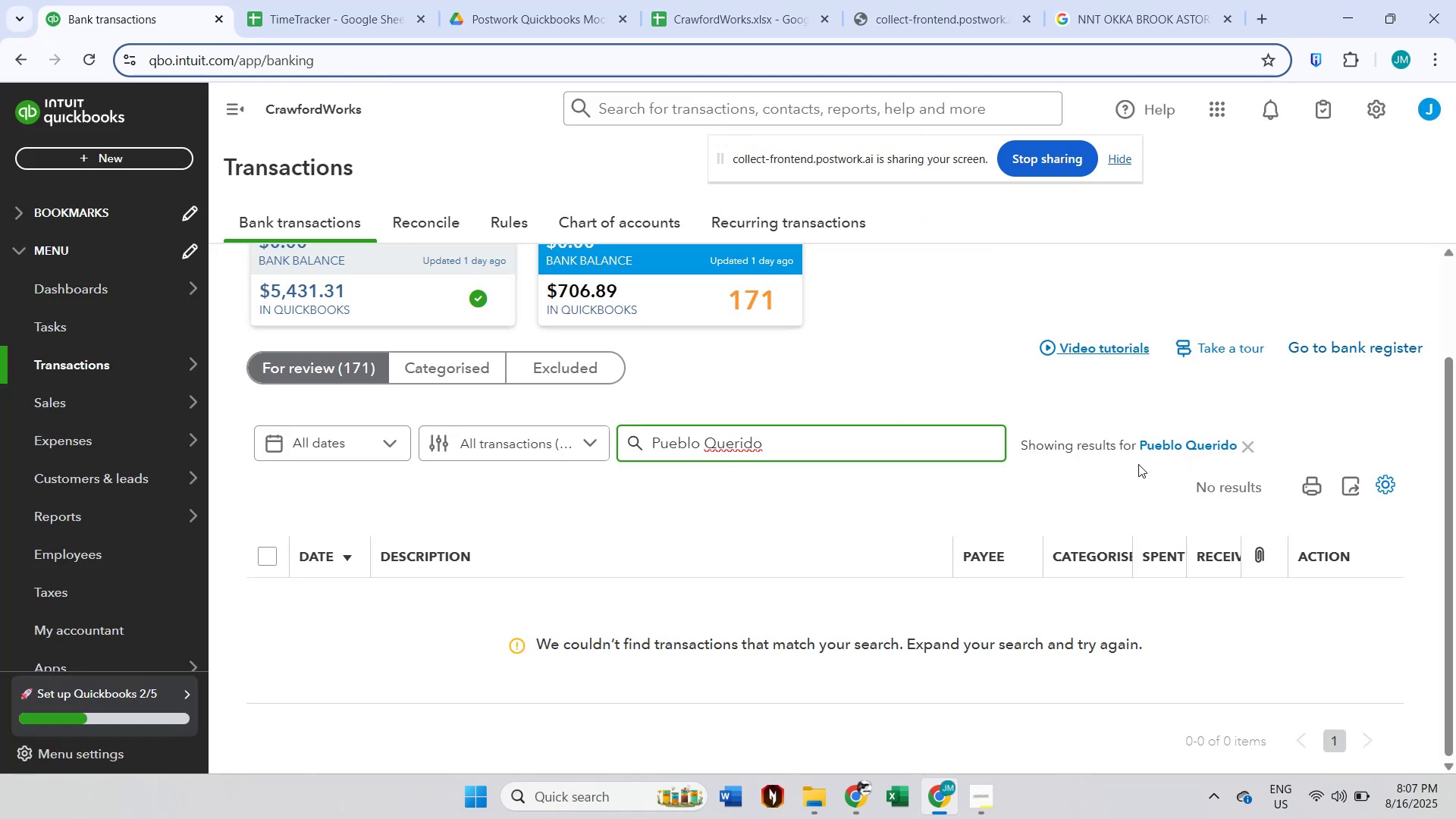 
left_click([1248, 448])
 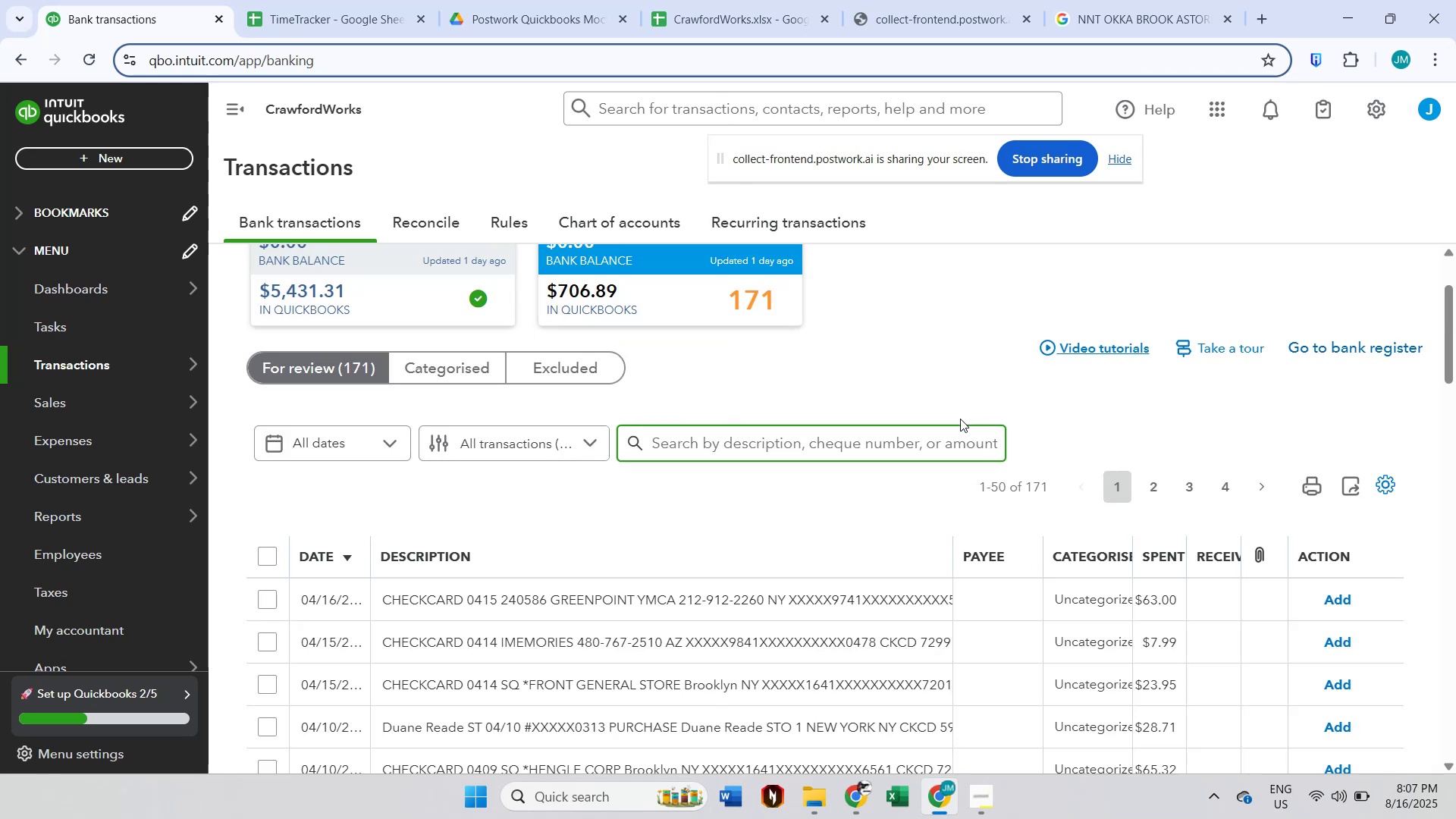 
scroll: coordinate [956, 419], scroll_direction: down, amount: 1.0
 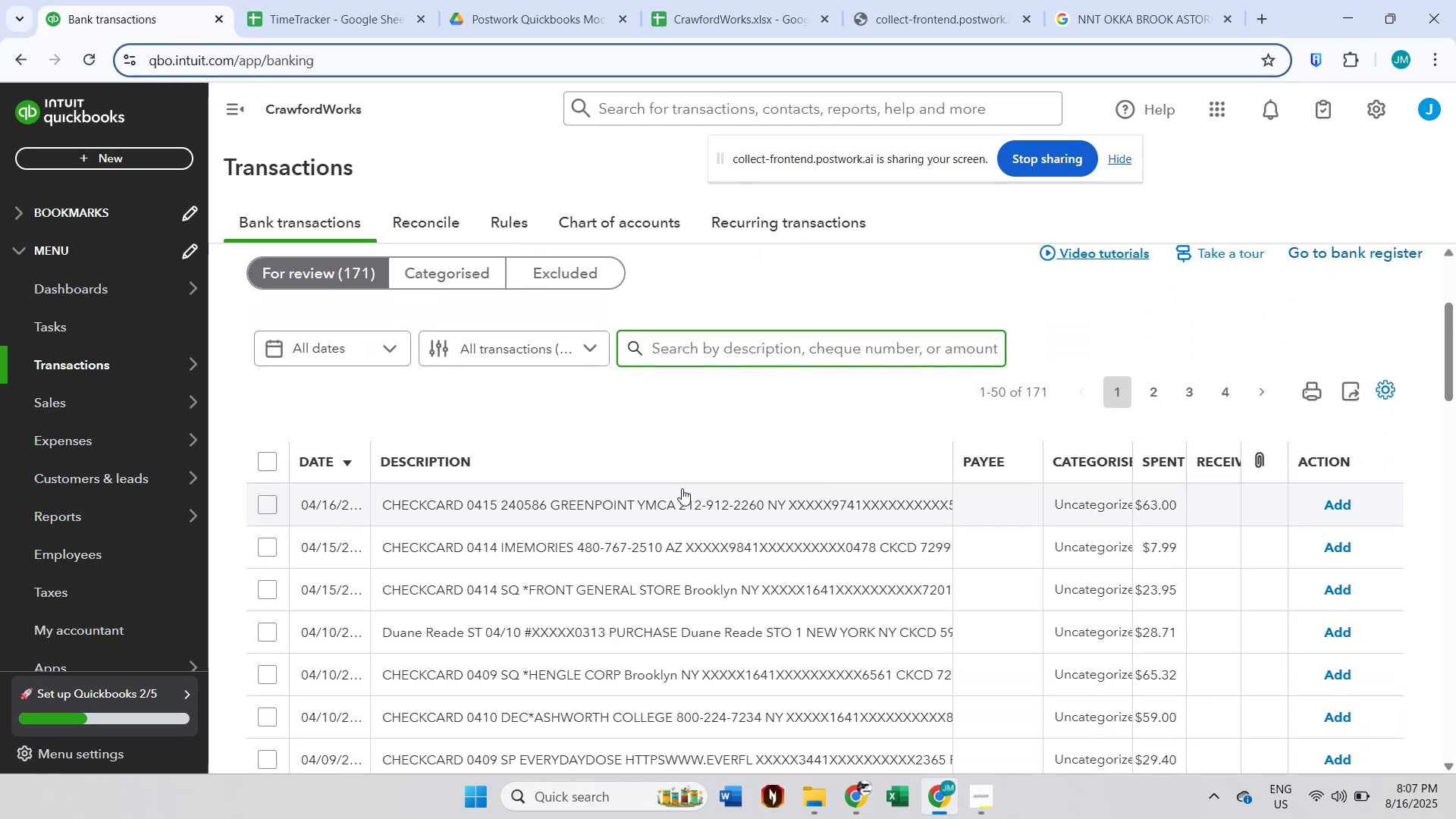 
left_click([670, 494])
 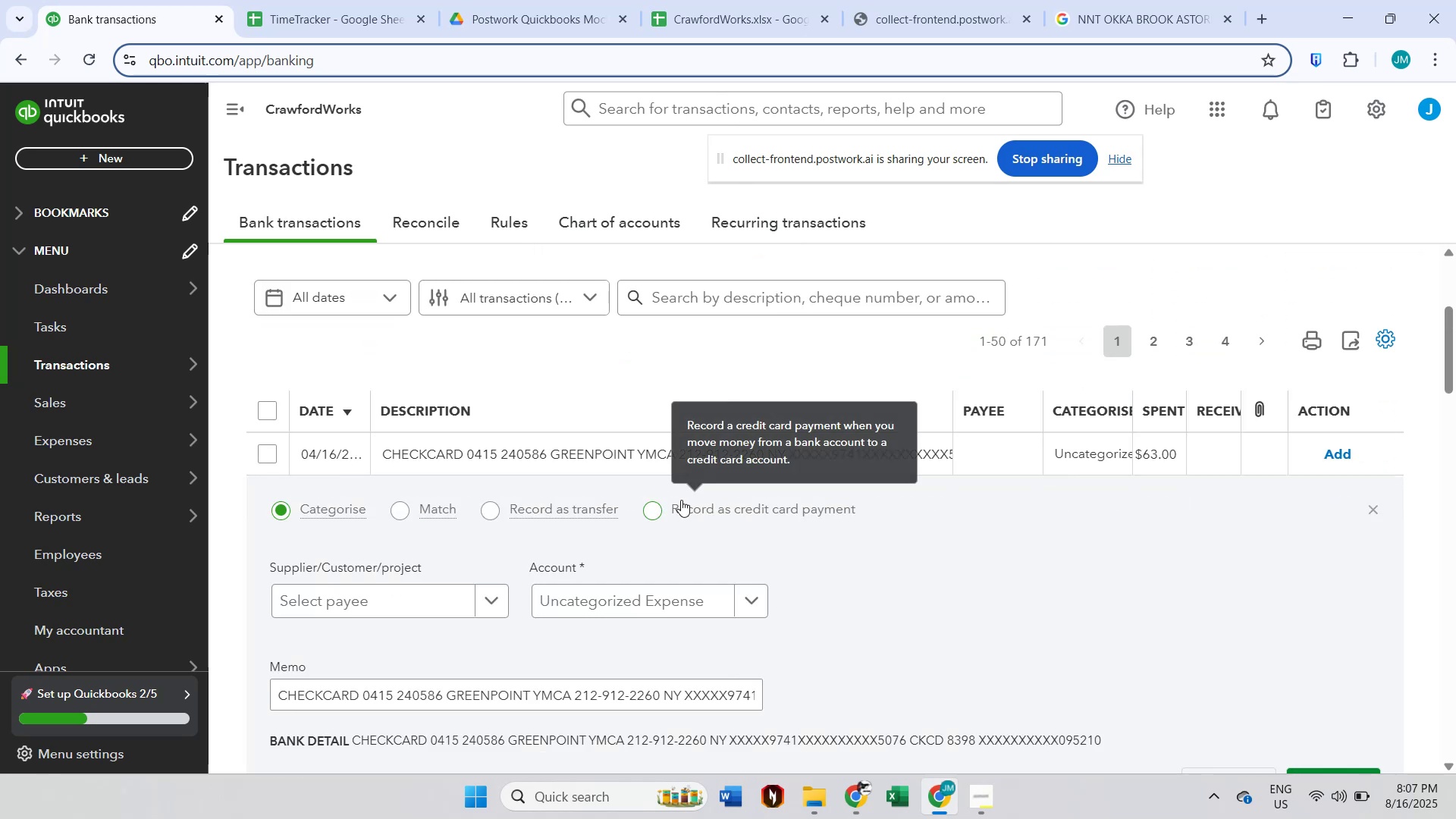 
scroll: coordinate [554, 601], scroll_direction: down, amount: 2.0
 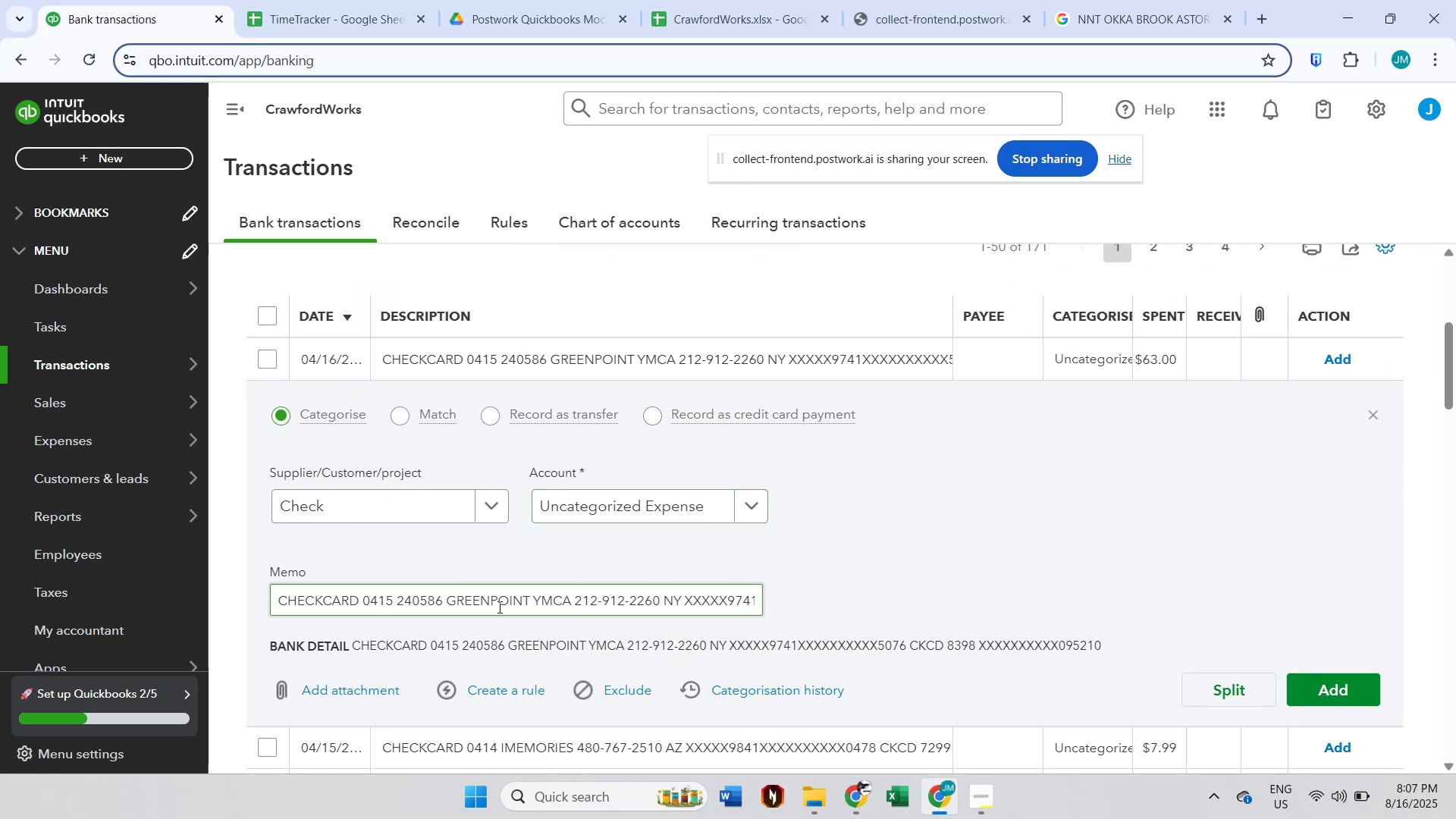 
double_click([506, 607])
 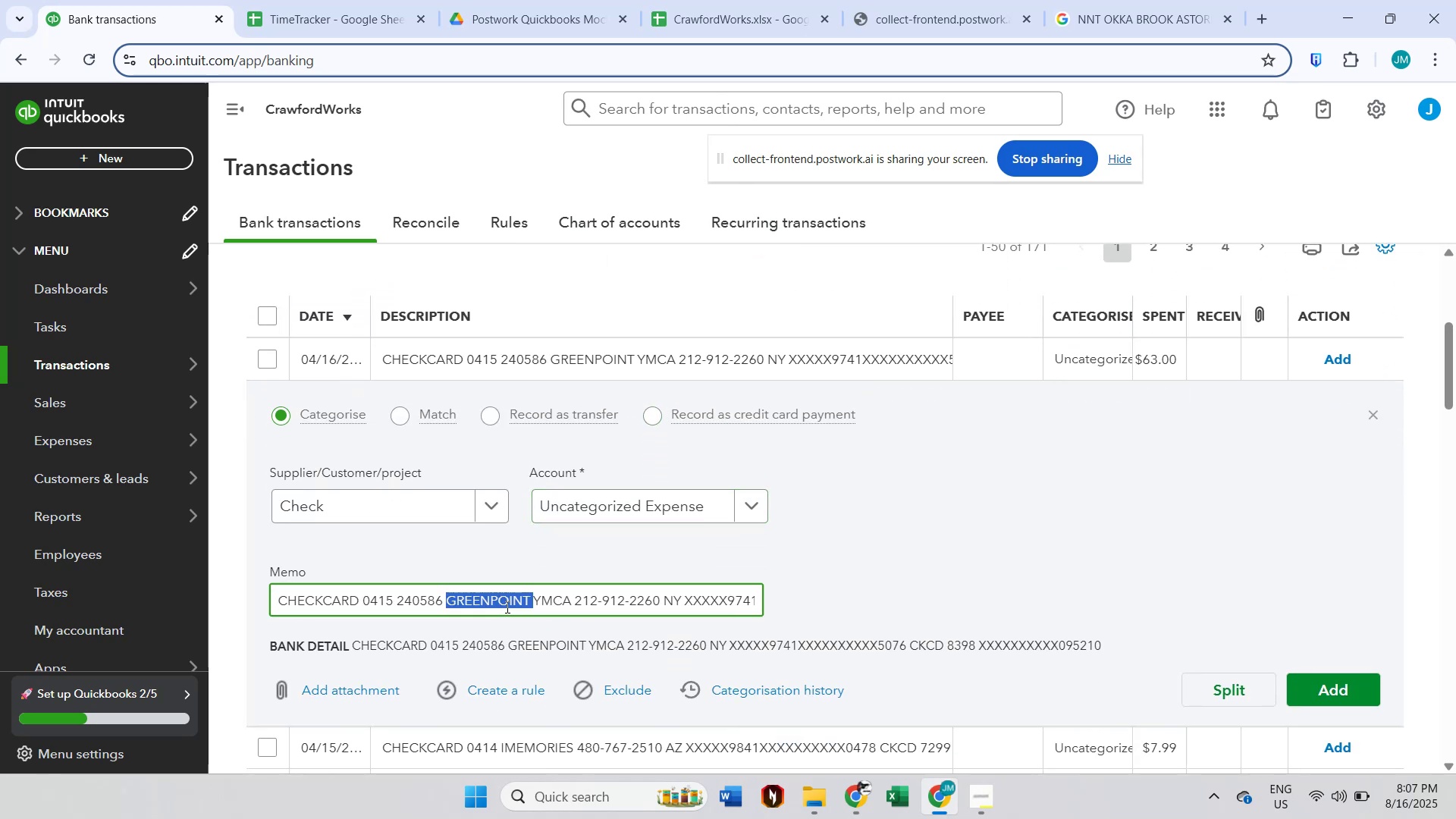 
hold_key(key=ShiftLeft, duration=0.64)
left_click([570, 598])
 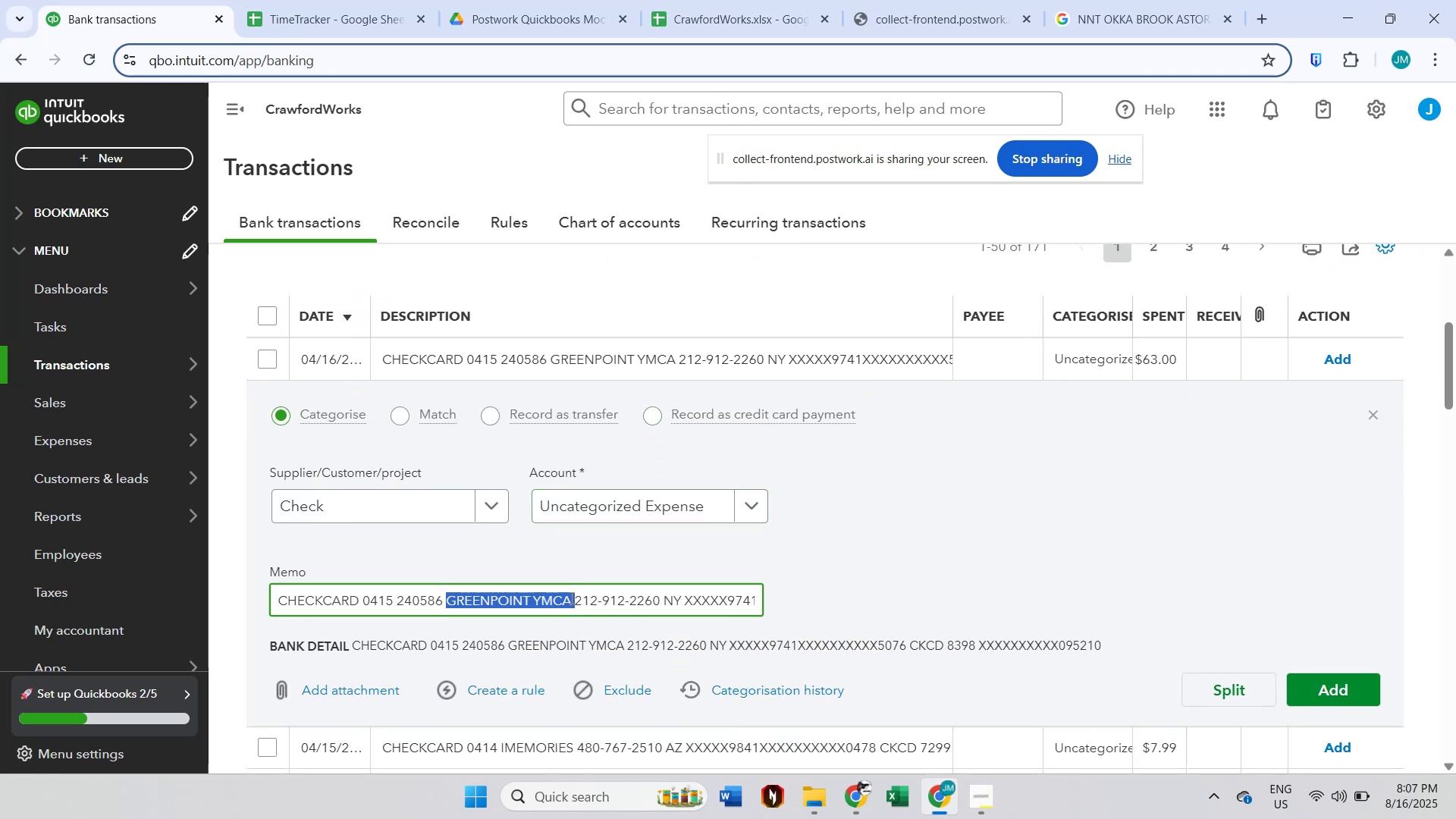 
key(Control+ControlLeft)
 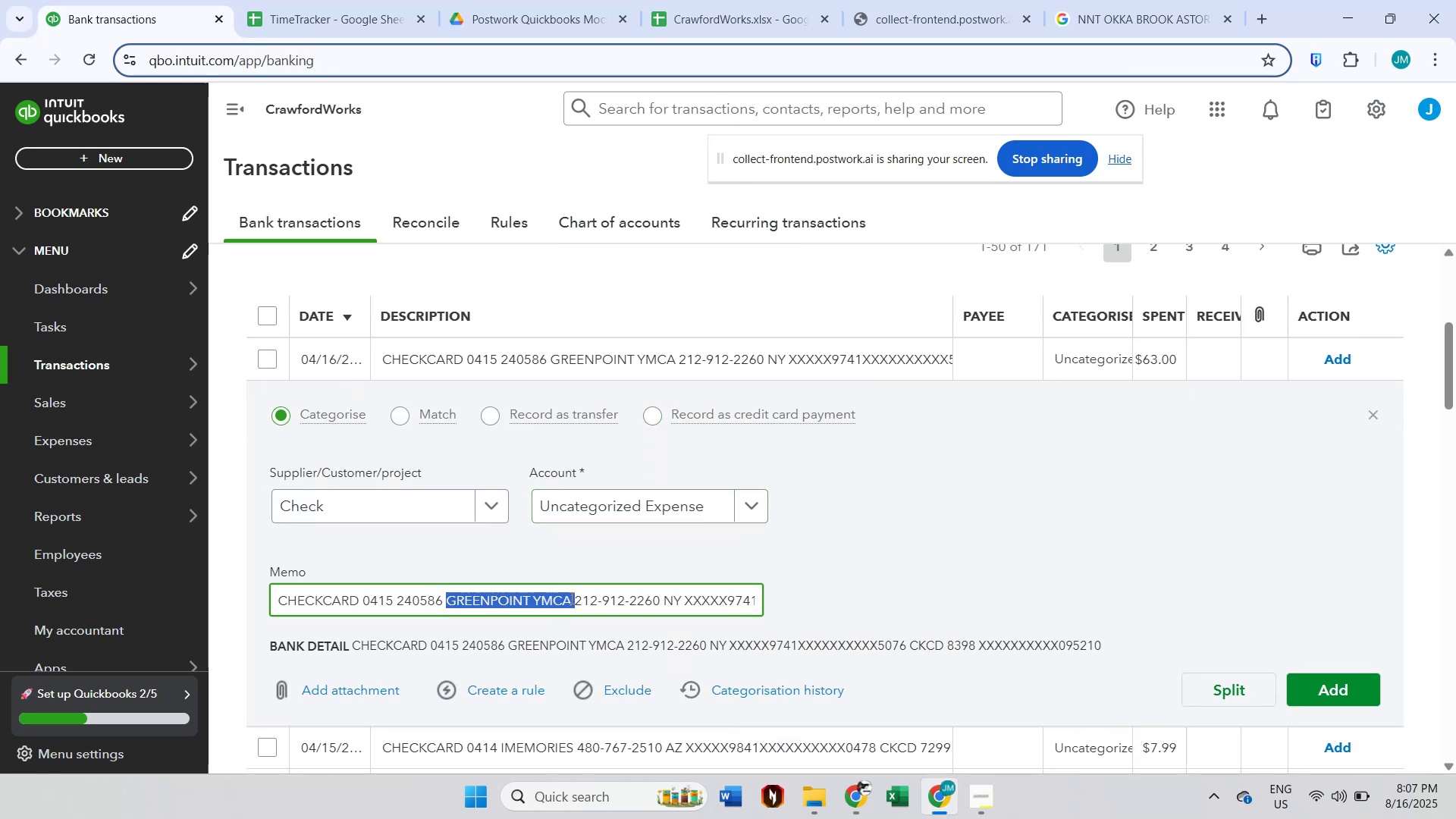 
key(Control+C)
 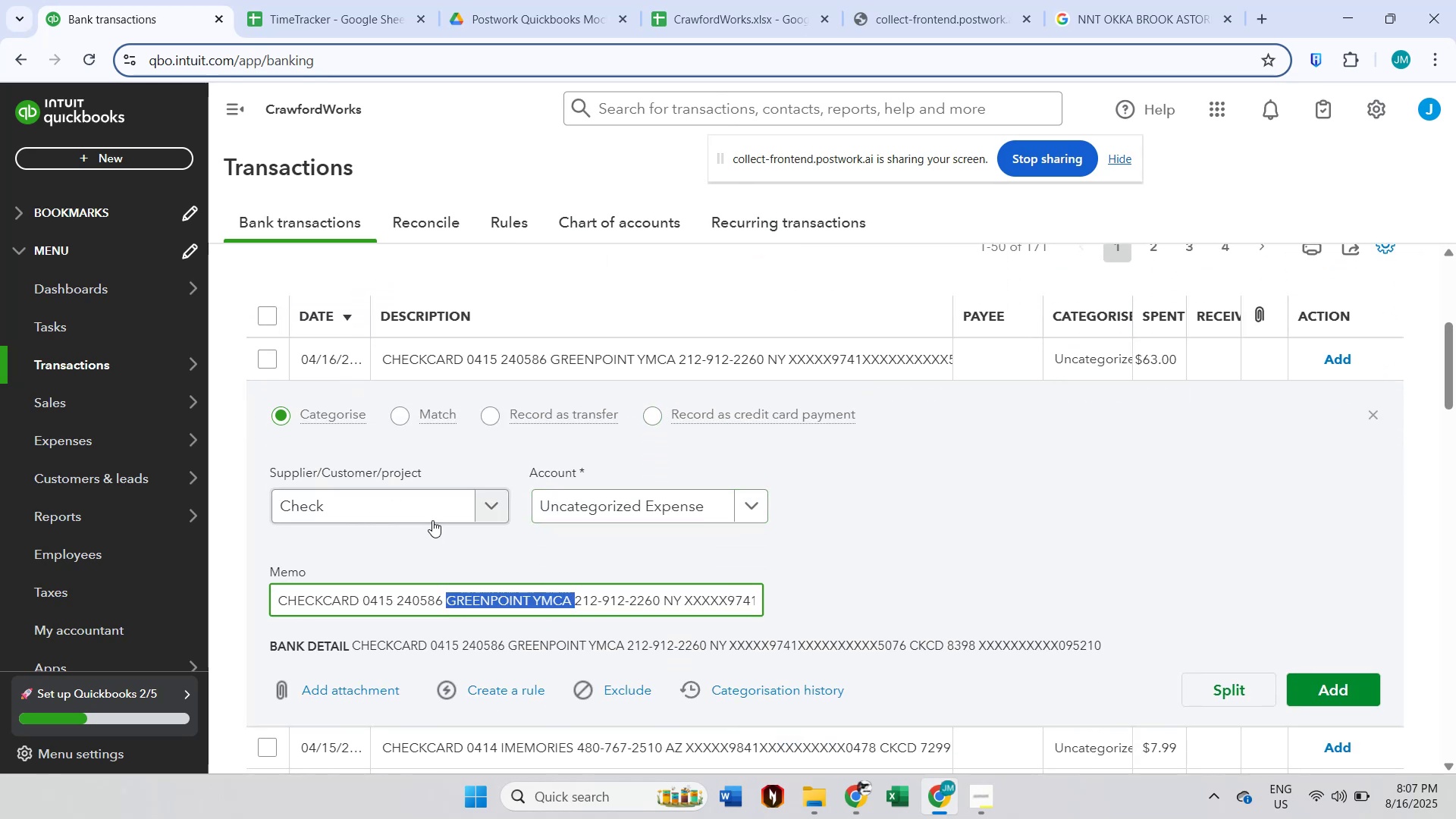 
left_click([426, 508])
 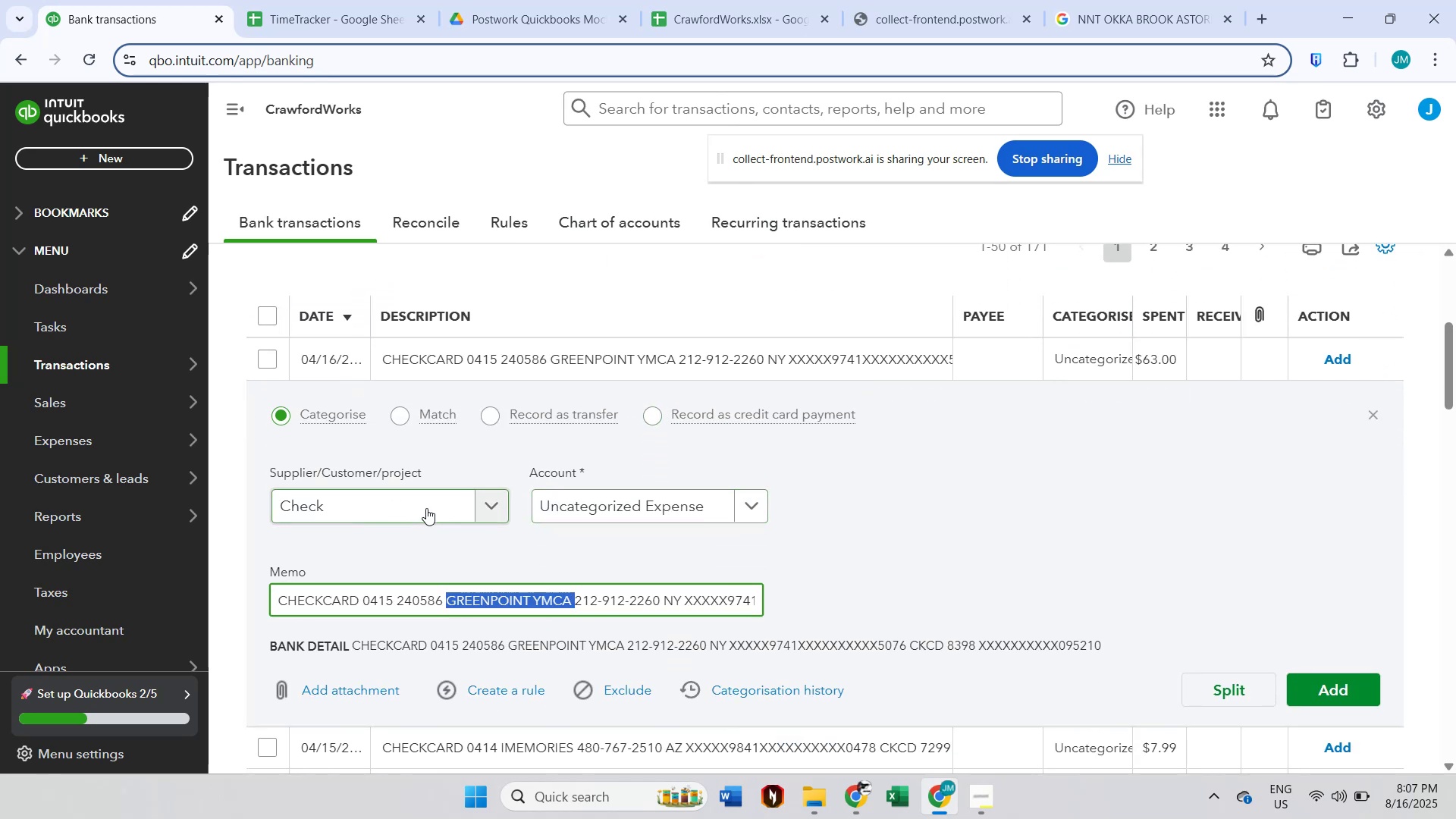 
key(Control+ControlLeft)
 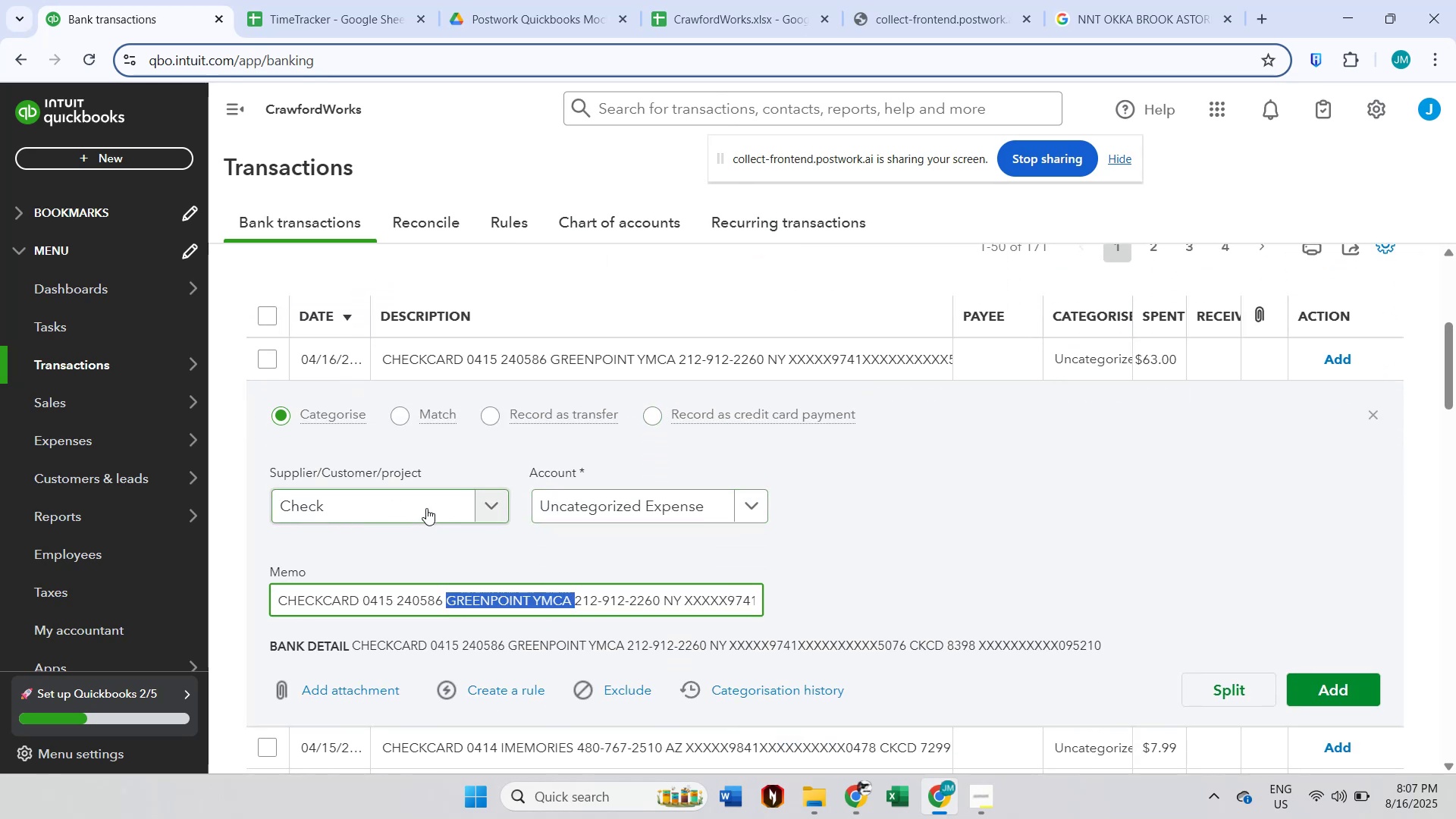 
key(Control+V)
 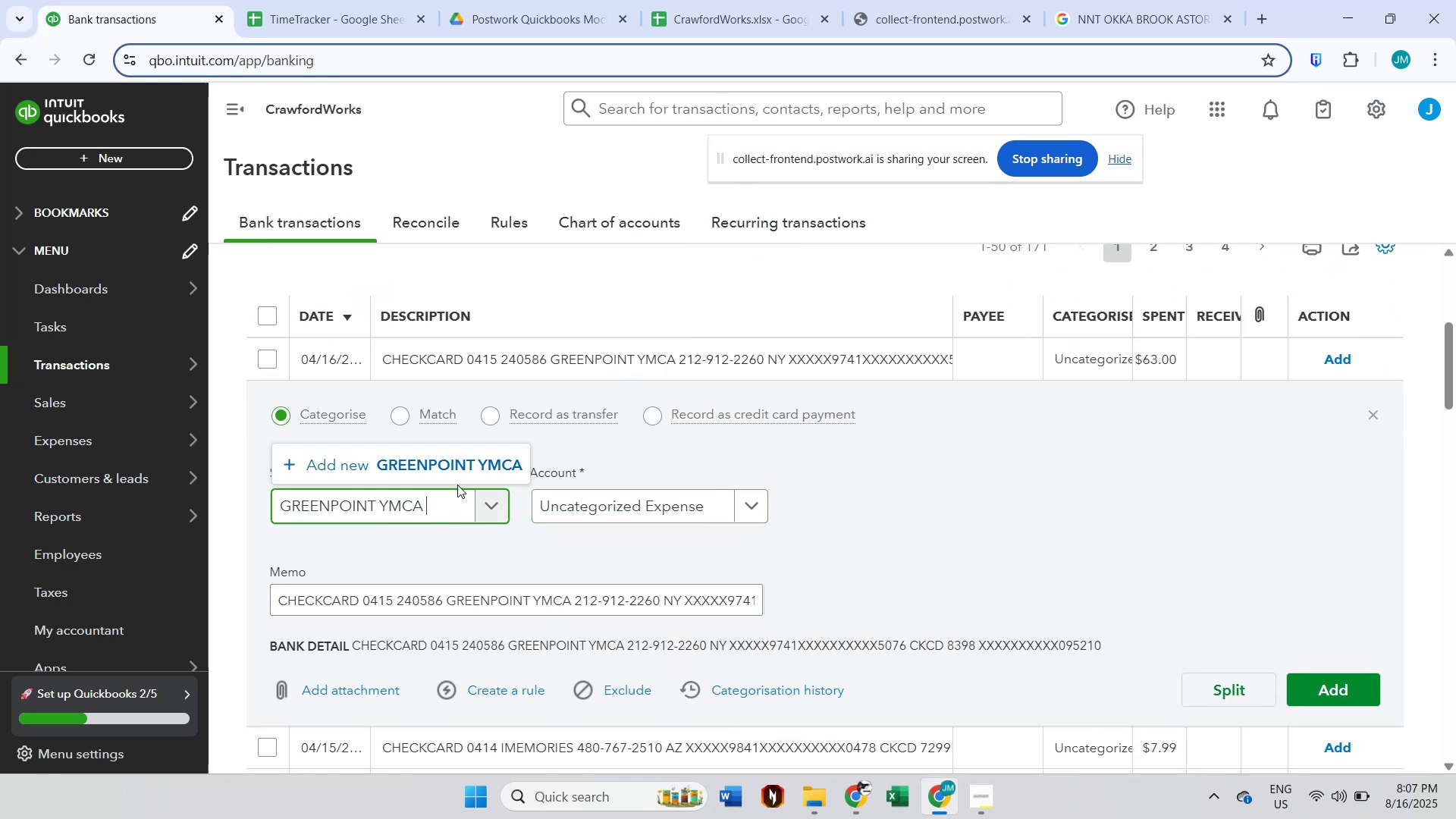 
left_click([462, 471])
 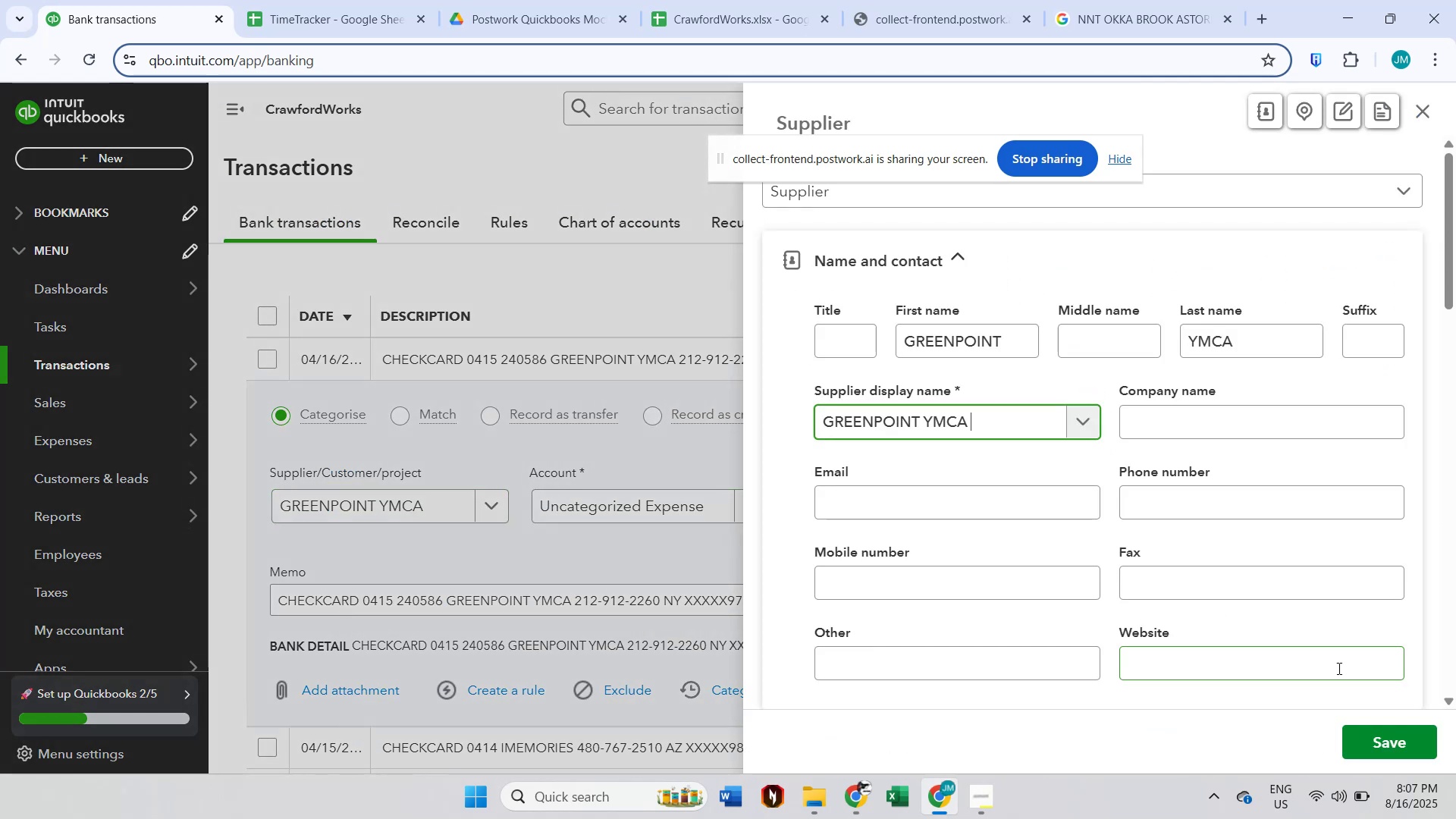 
left_click([1382, 724])
 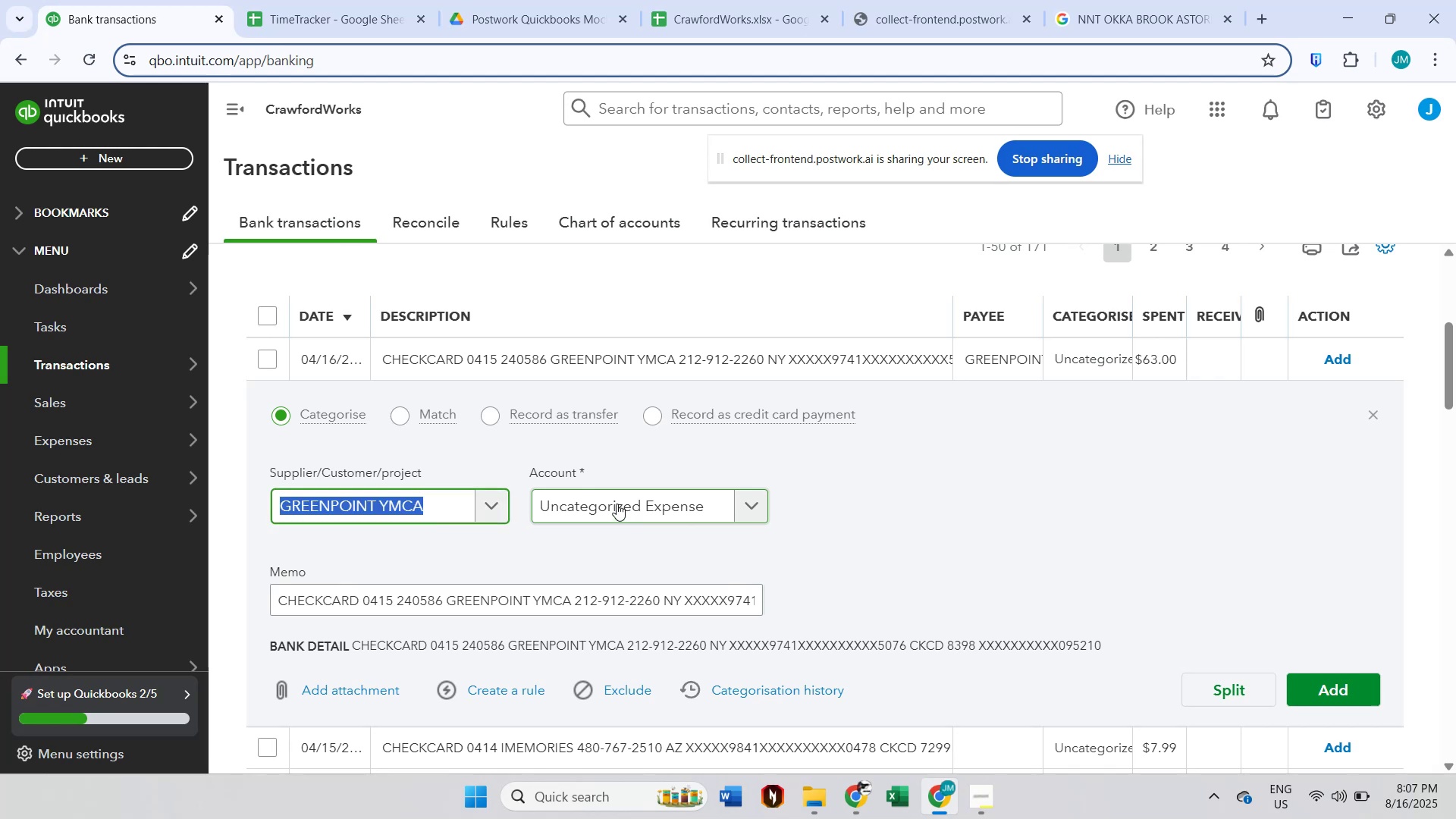 
left_click([1105, 0])
 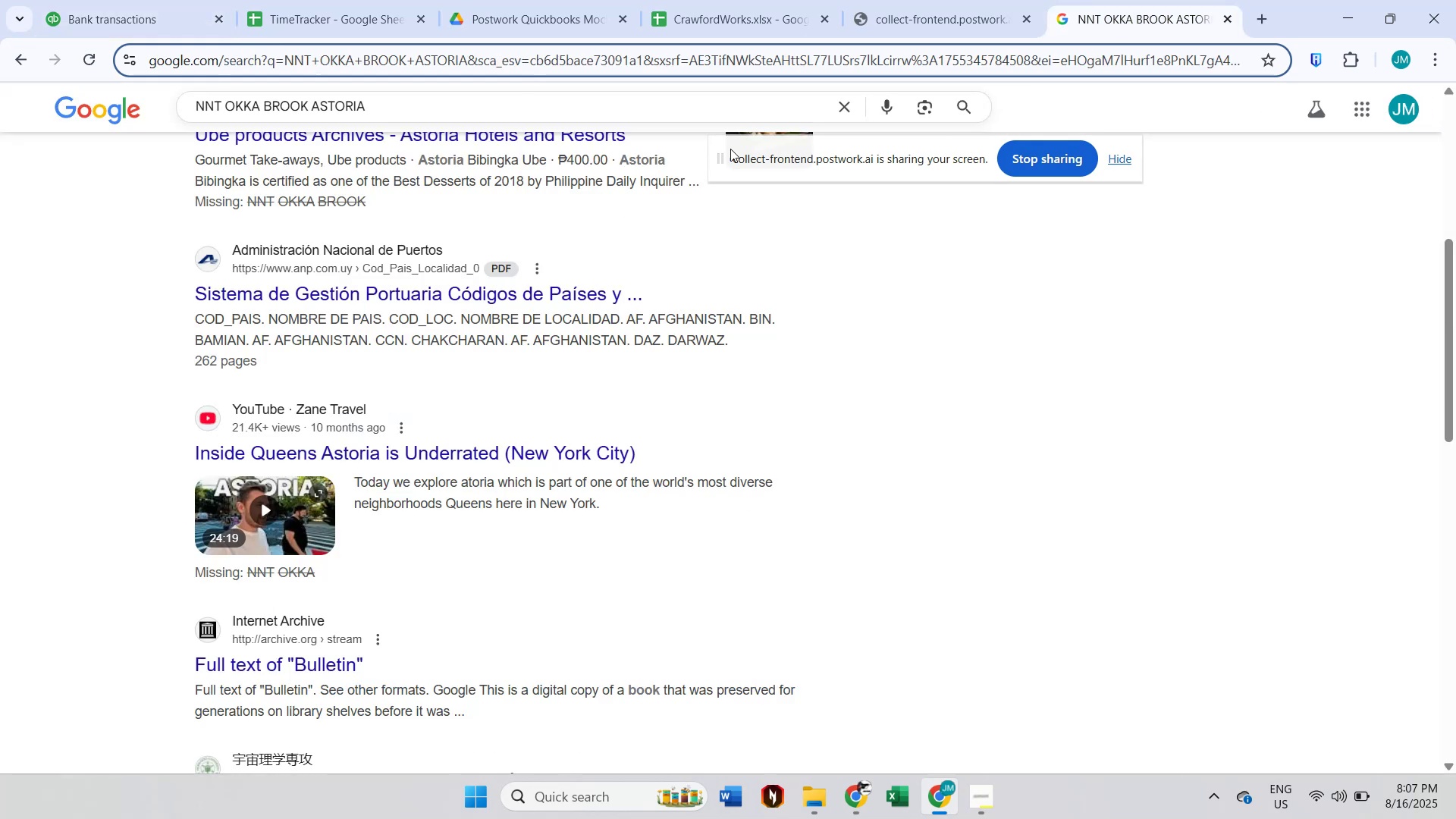 
left_click([622, 109])
 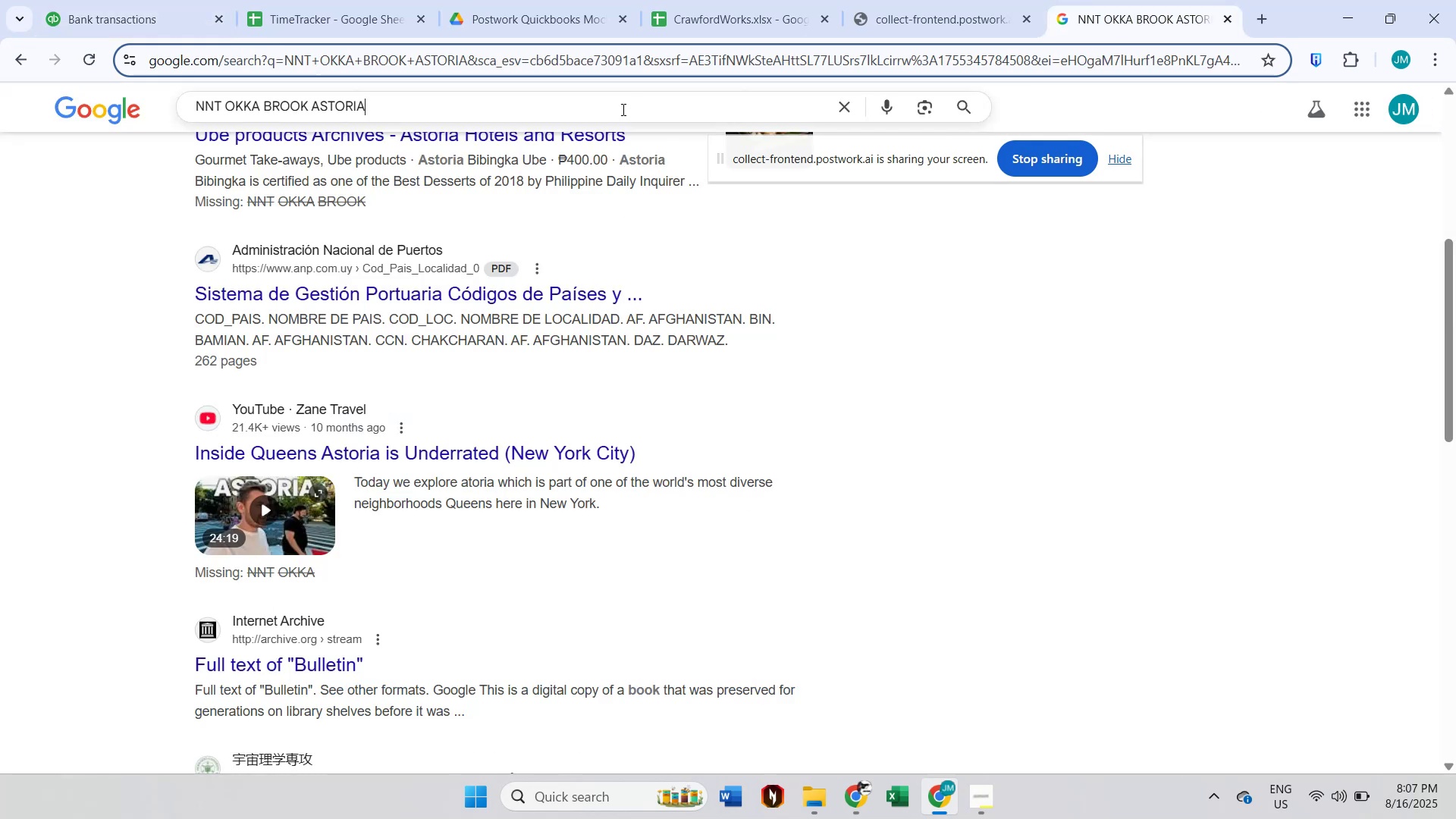 
key(Control+A)
 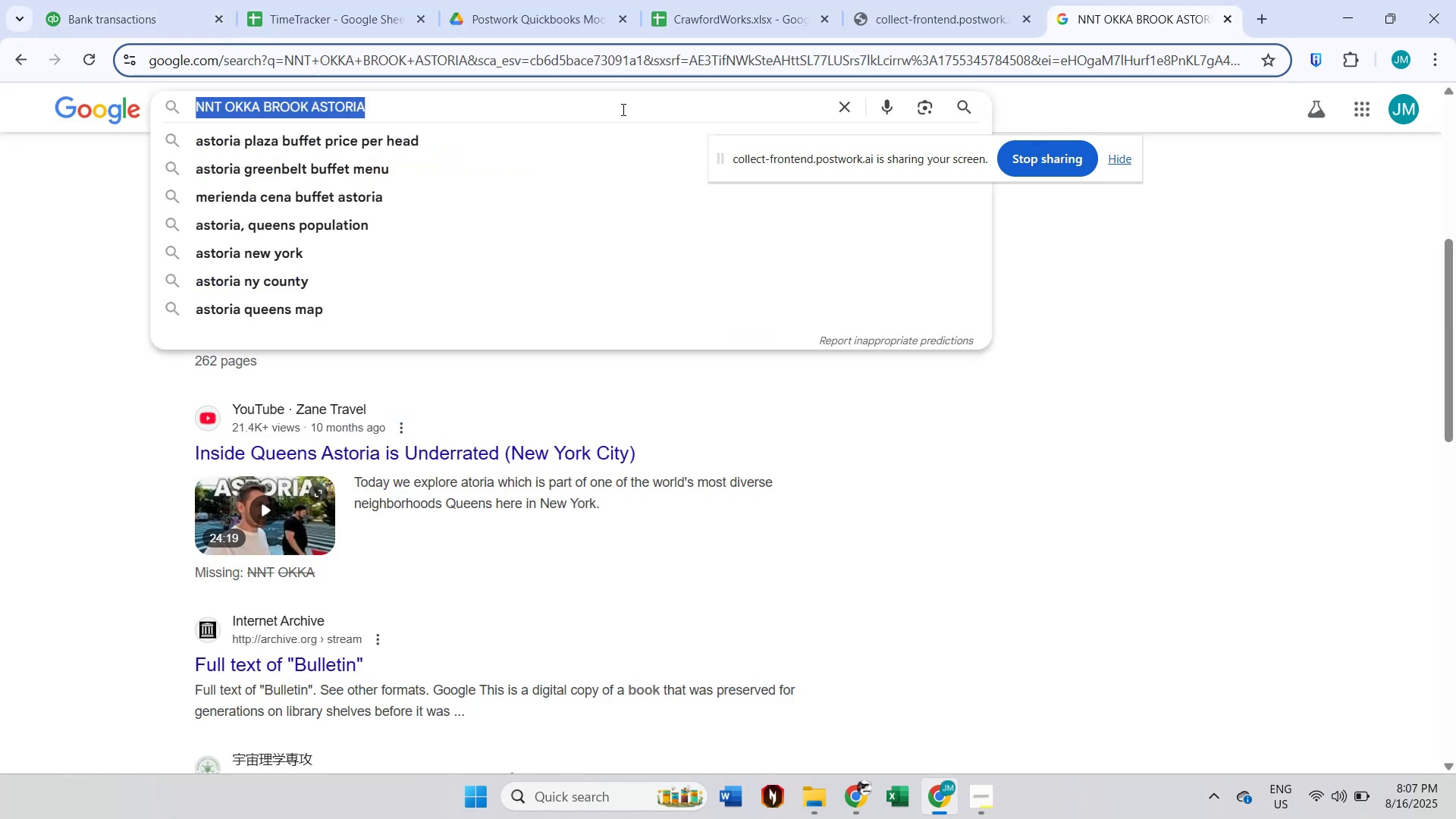 
key(Control+V)
 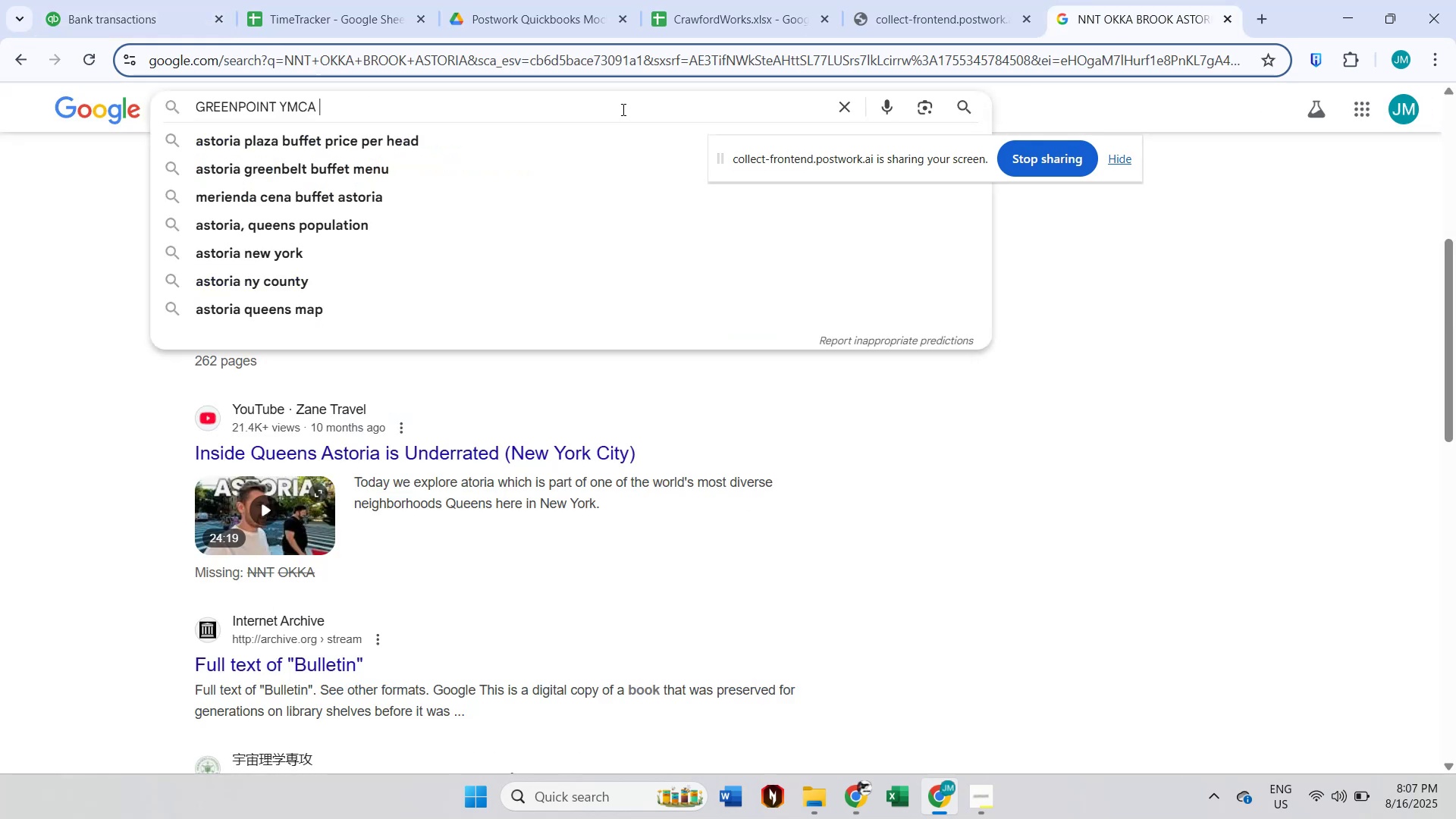 
key(Enter)
 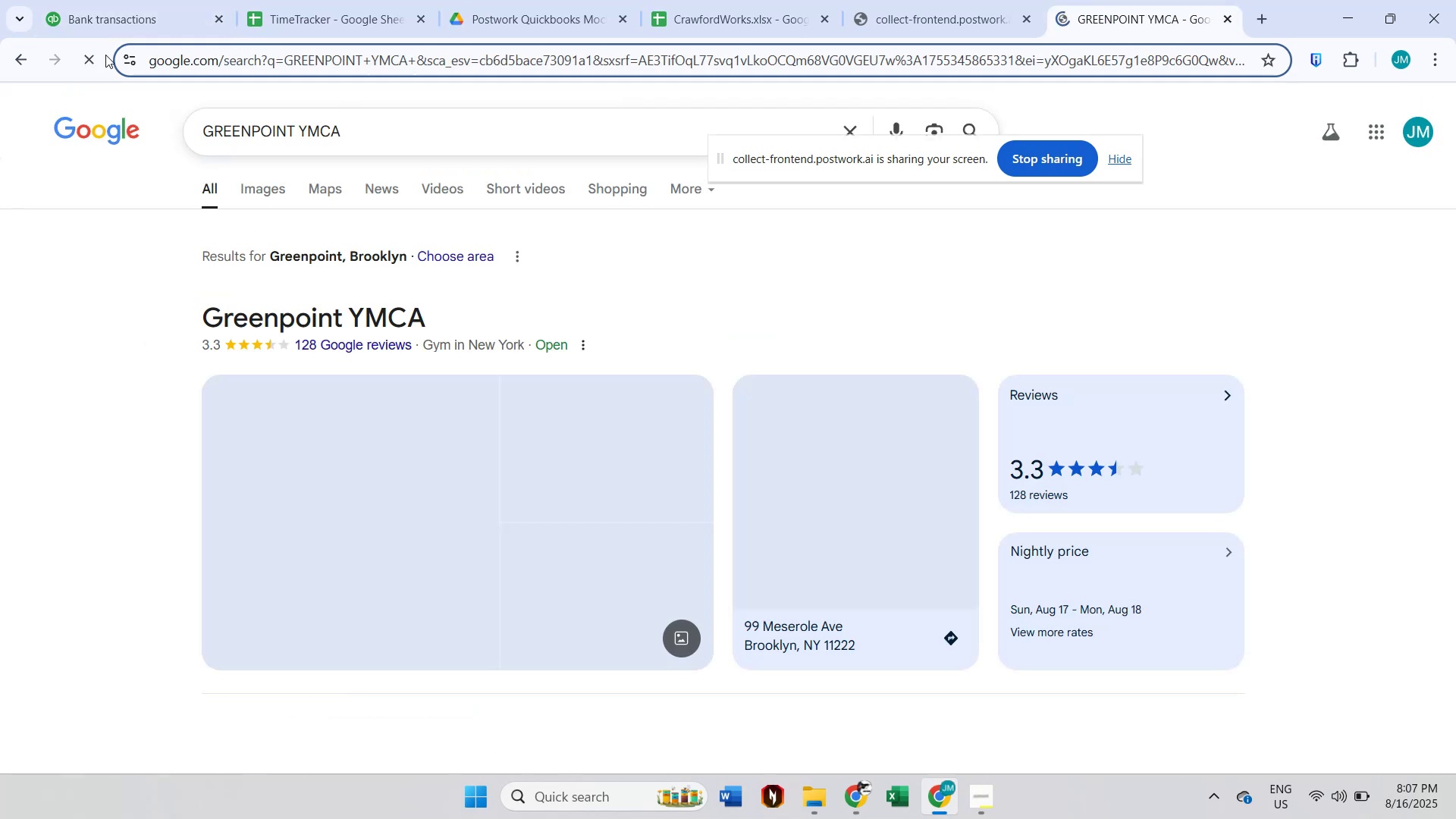 
mouse_move([111, 0])
 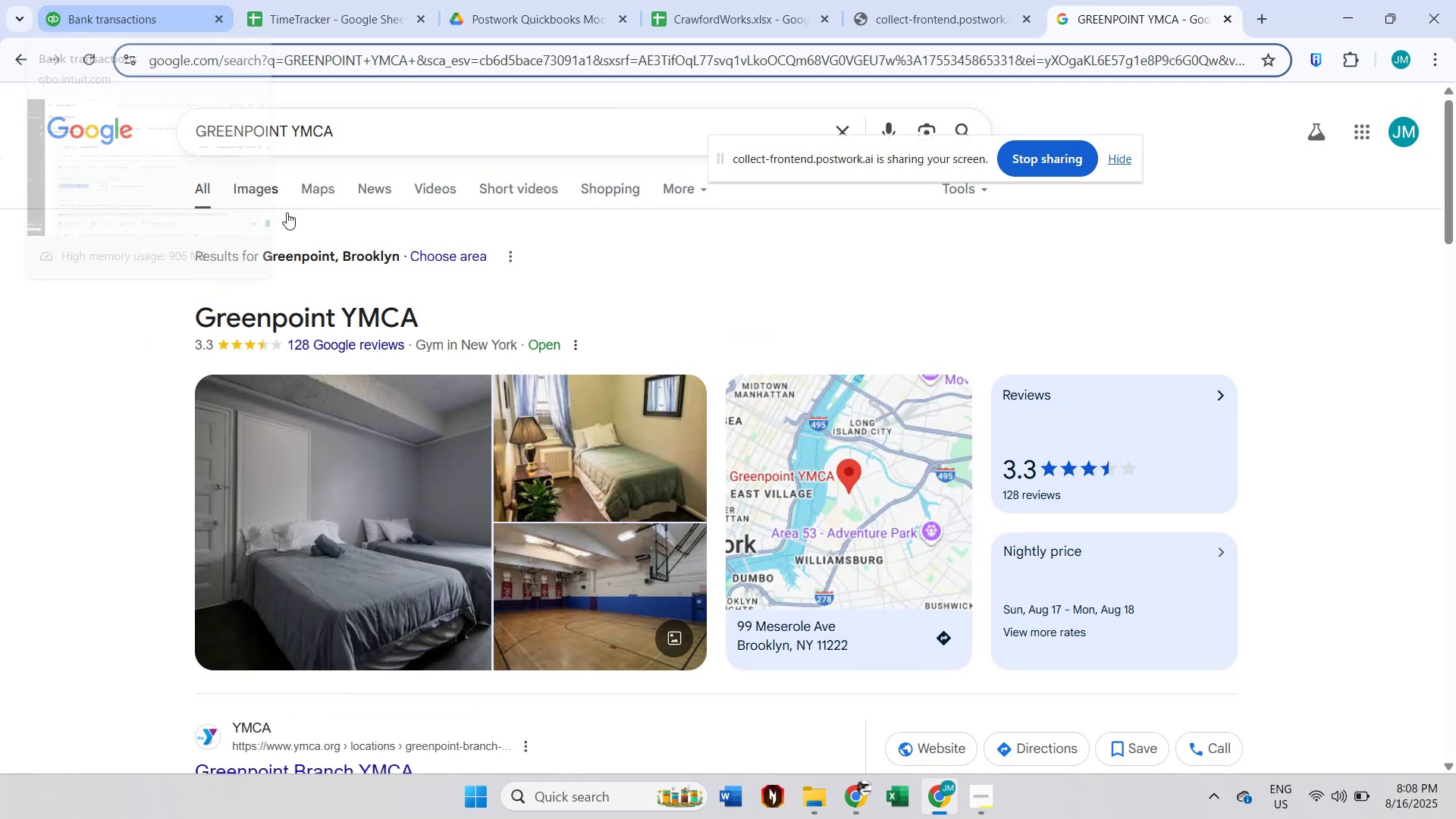 
scroll: coordinate [392, 268], scroll_direction: down, amount: 2.0
 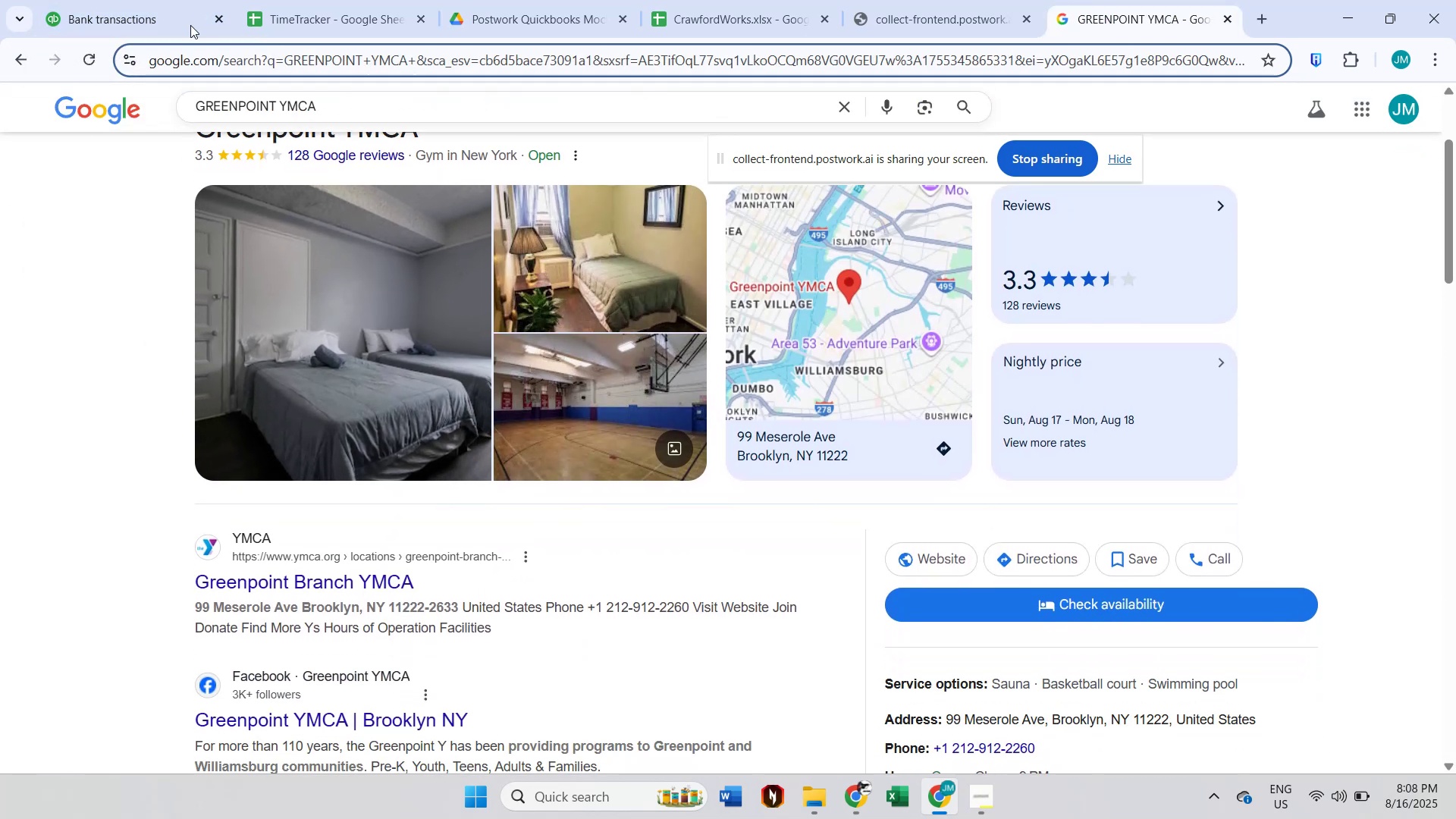 
left_click([162, 0])
 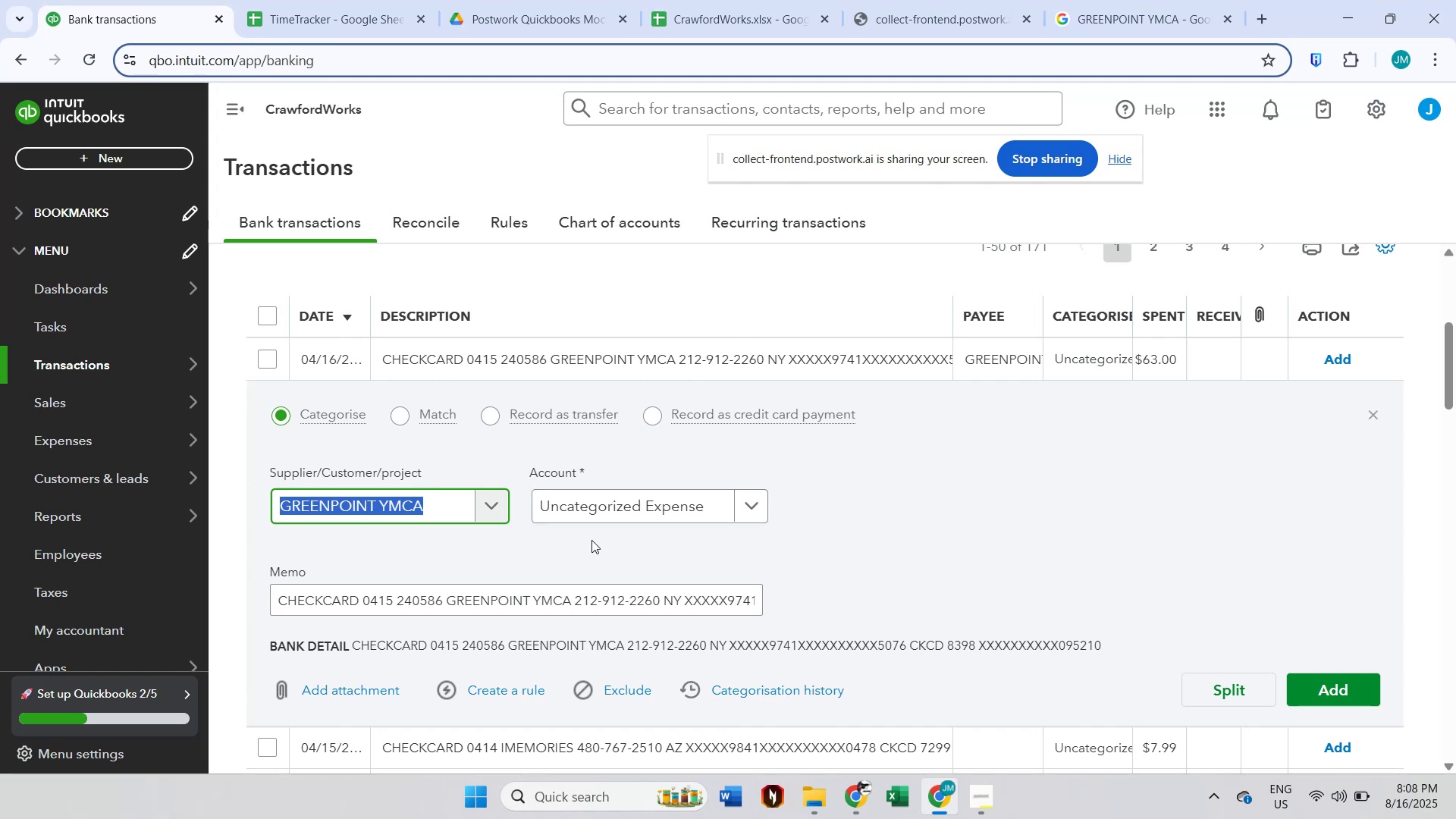 
left_click([617, 507])
 